 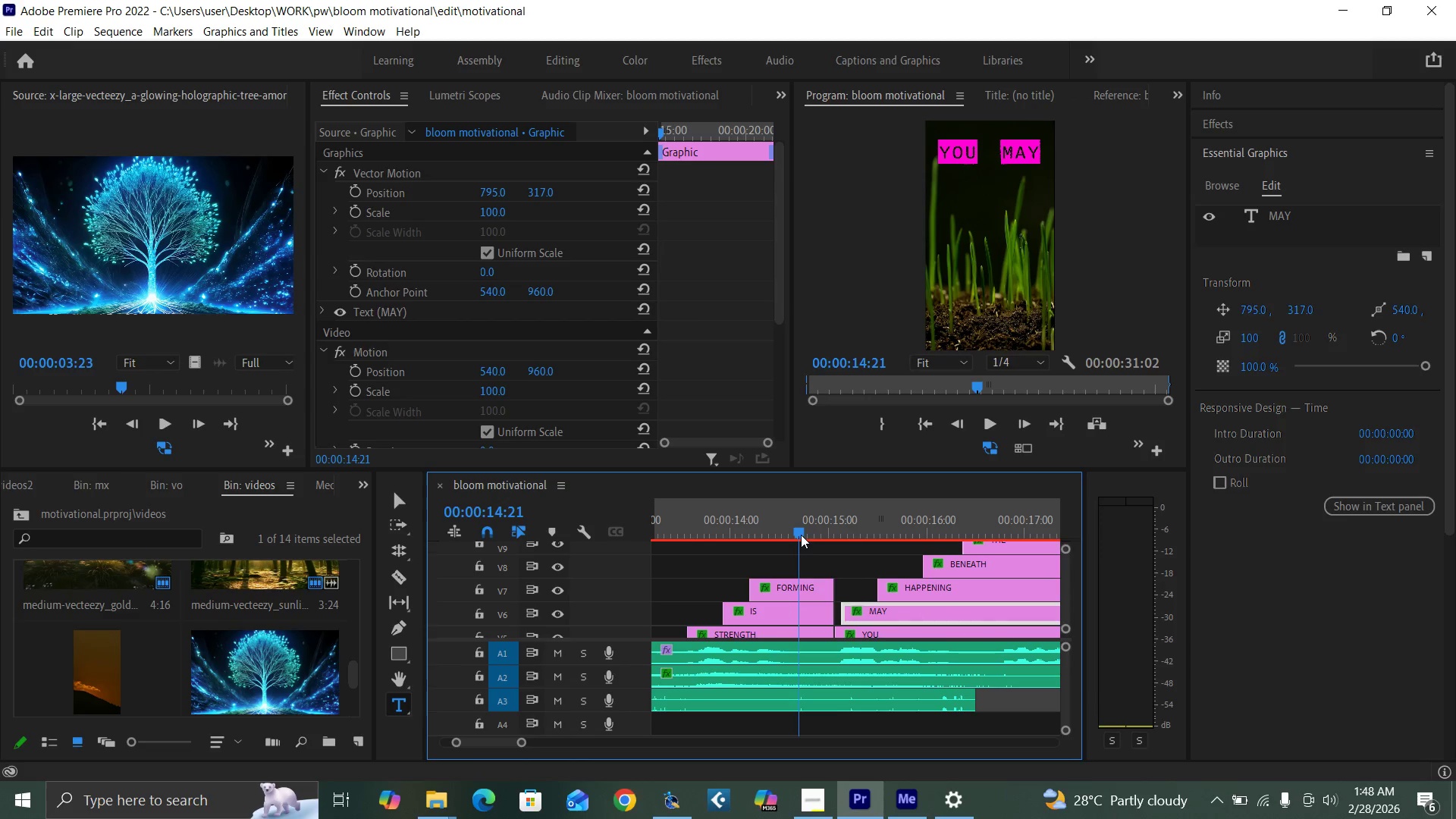 
key(Space)
 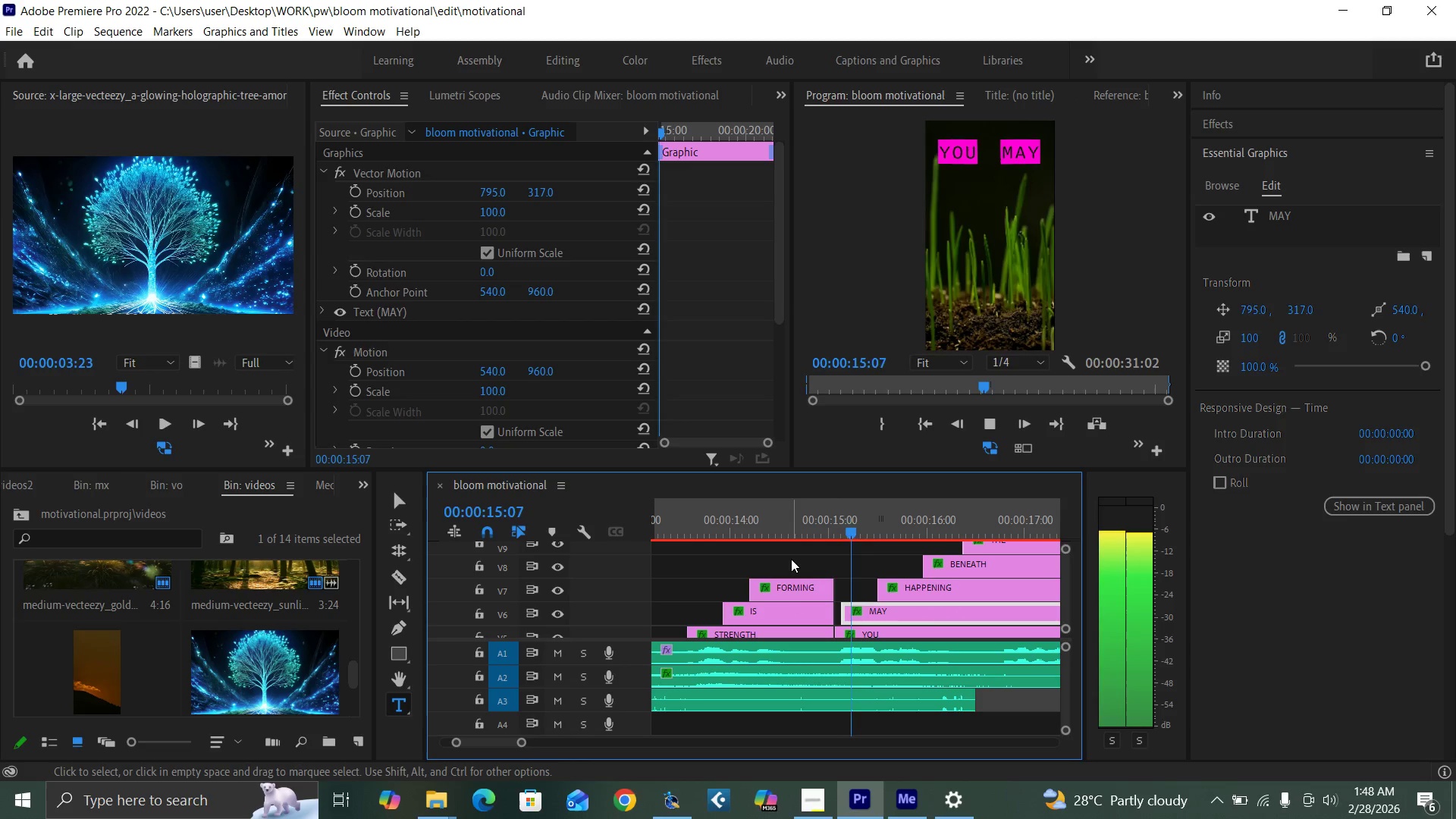 
key(Space)
 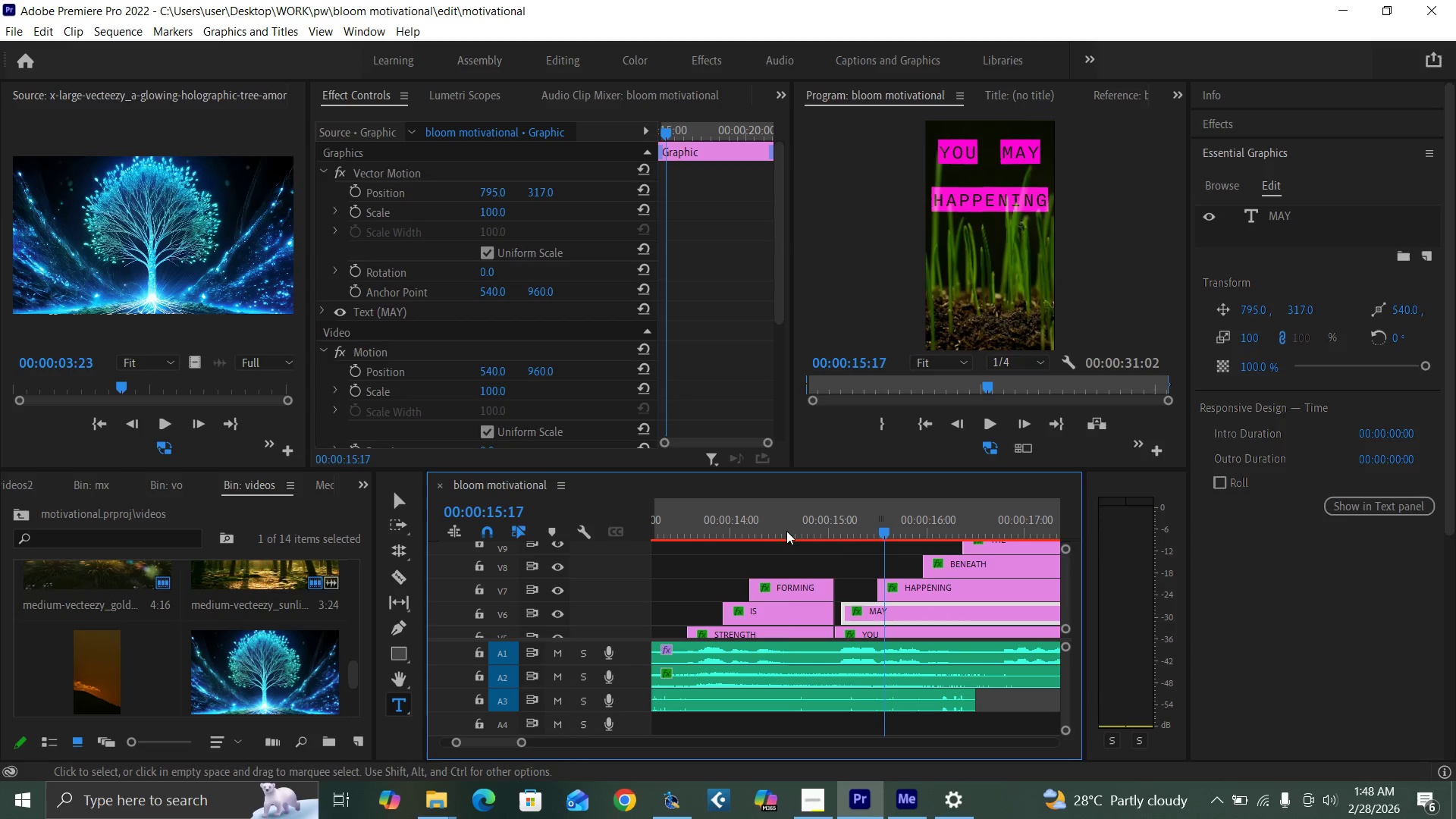 
left_click([791, 524])
 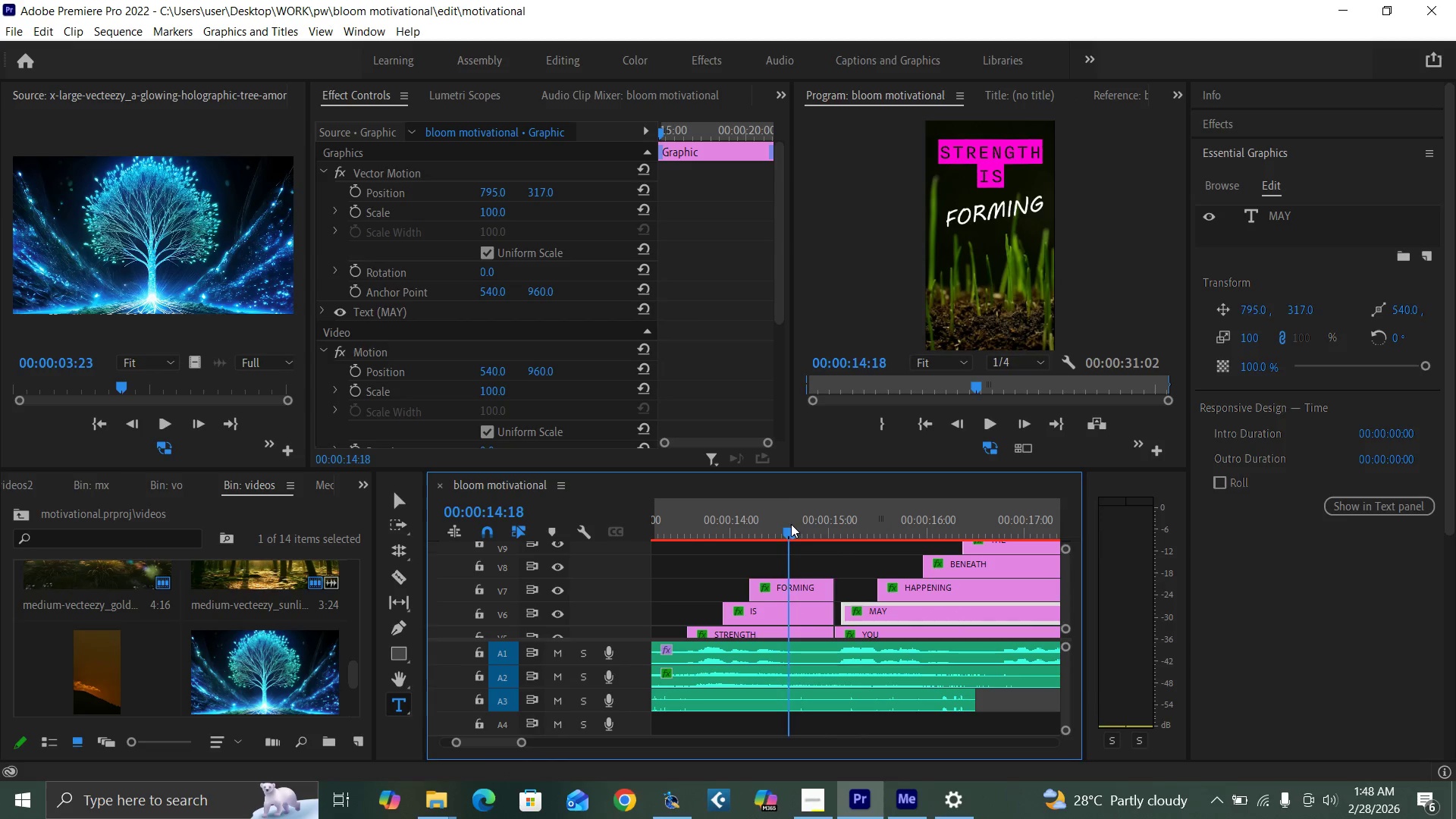 
key(Space)
 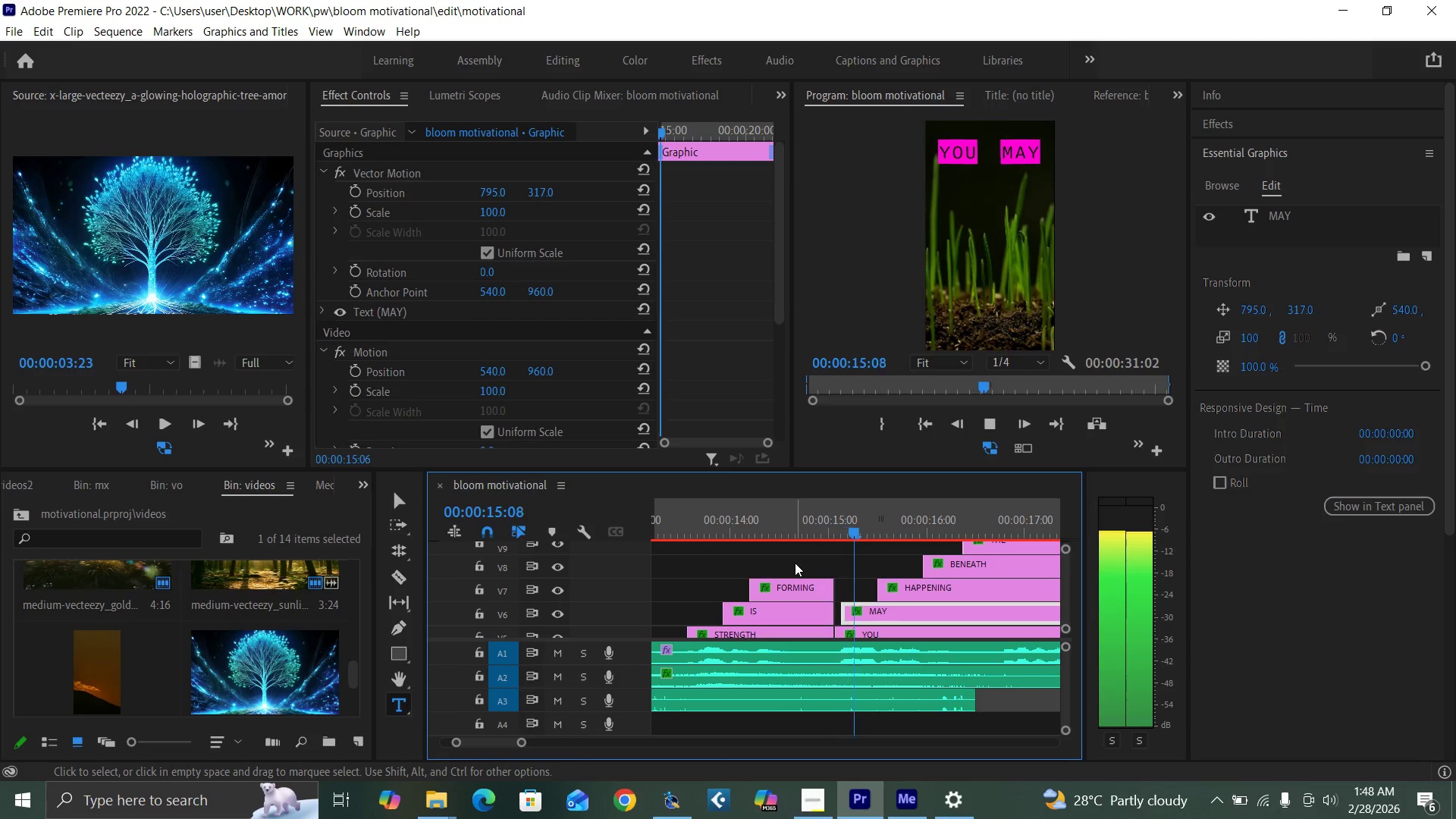 
key(Space)
 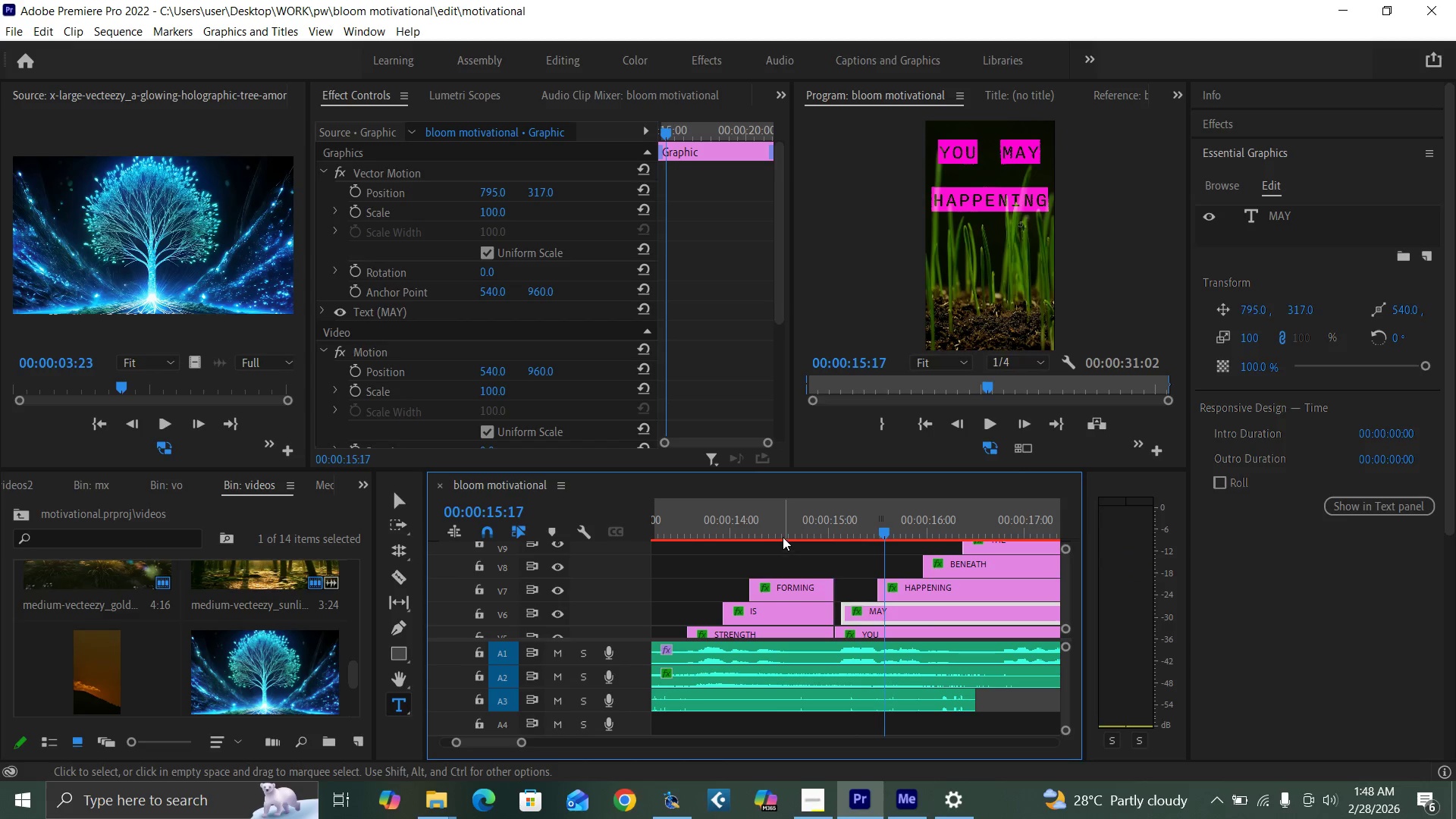 
left_click([784, 529])
 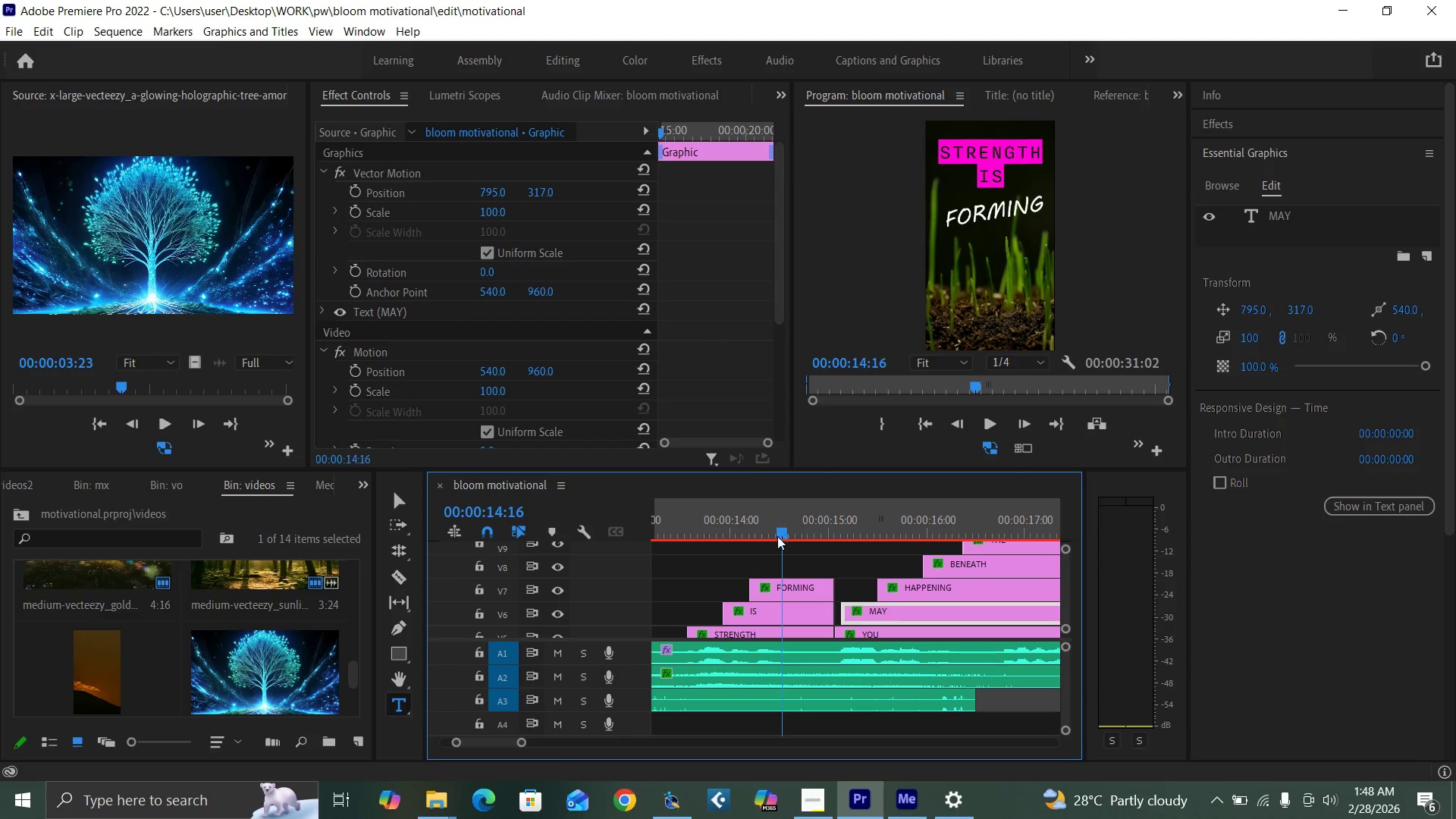 
key(Space)
 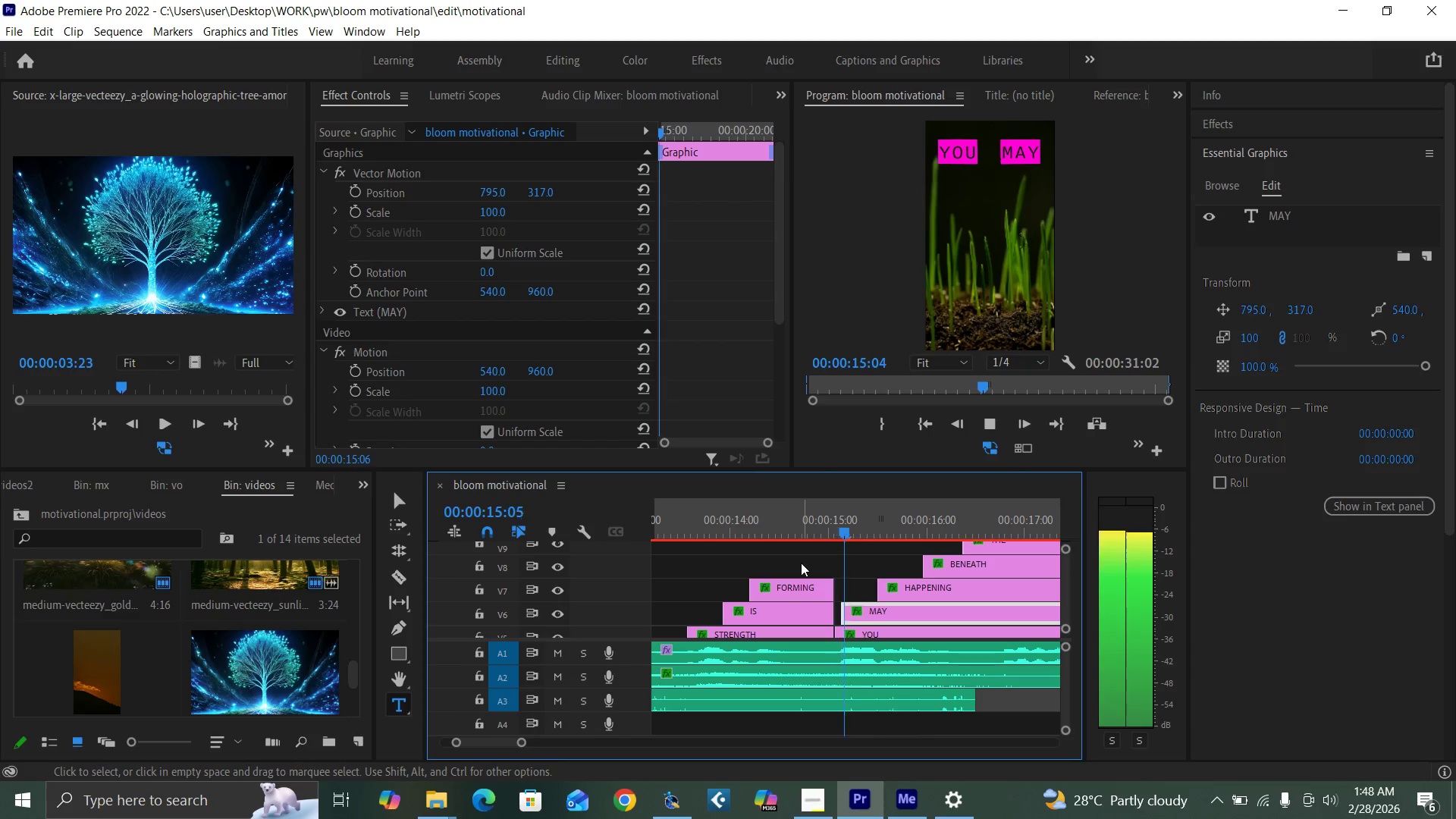 
key(Space)
 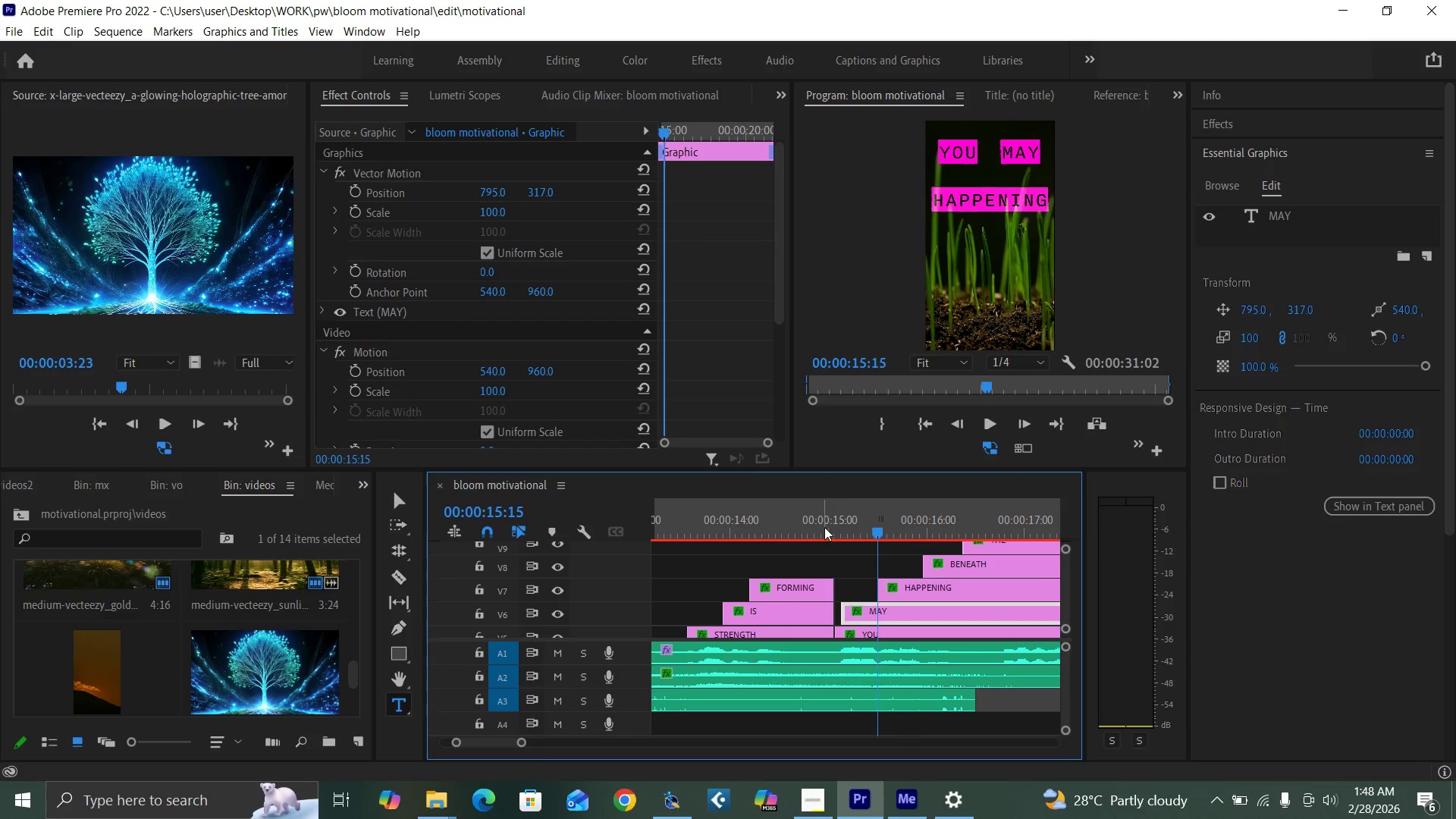 
left_click([802, 531])
 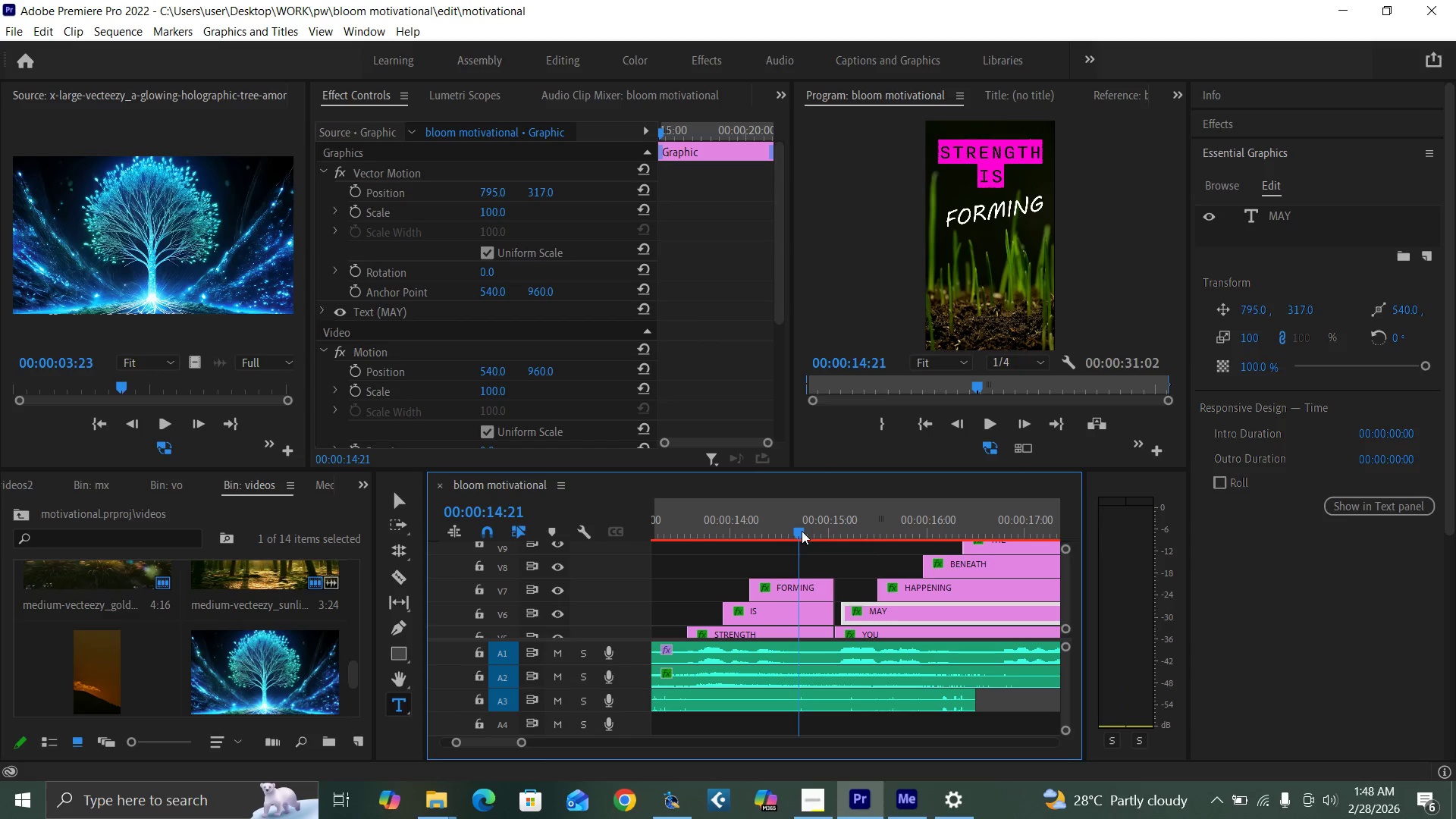 
key(Space)
 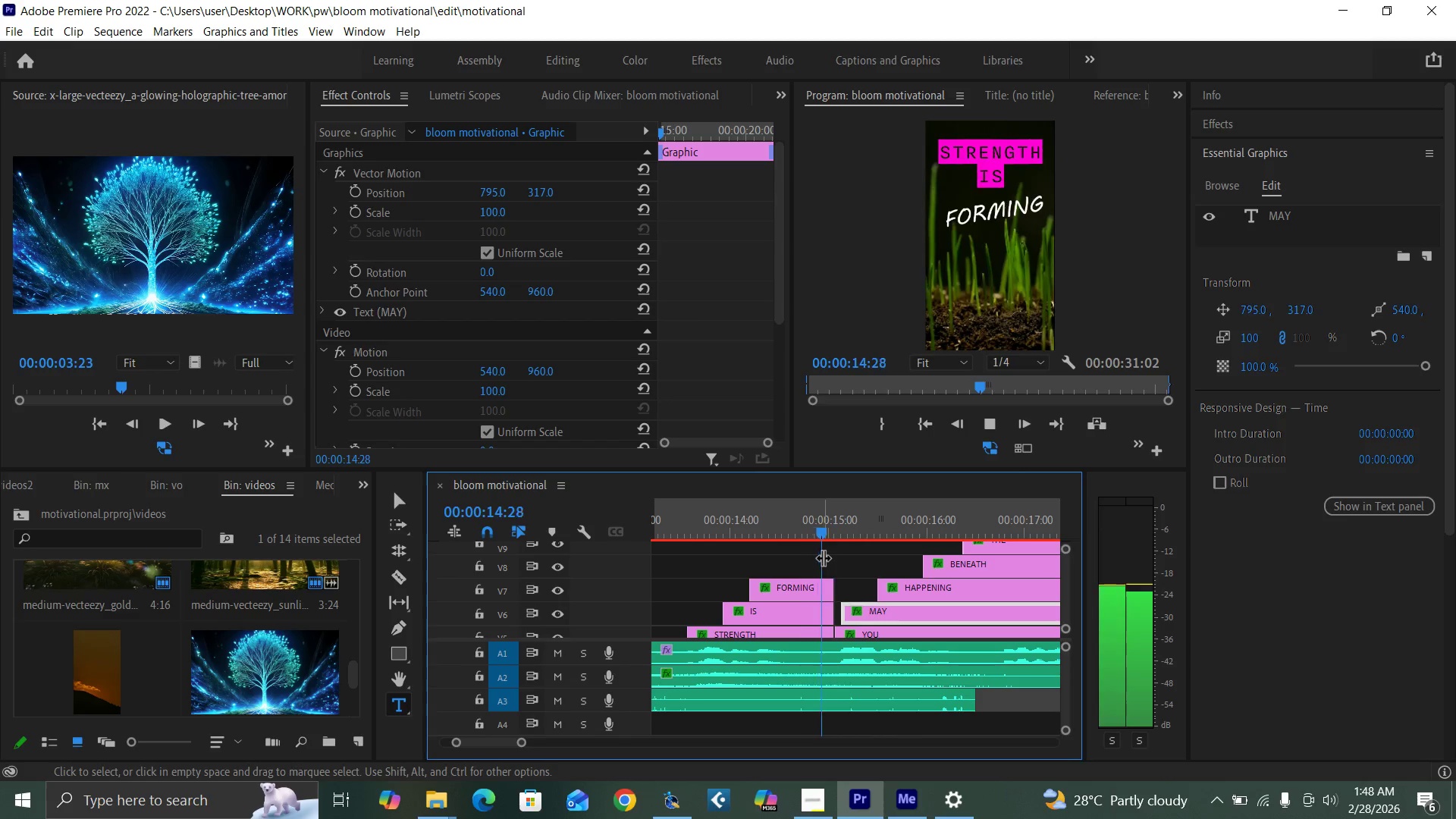 
key(Space)
 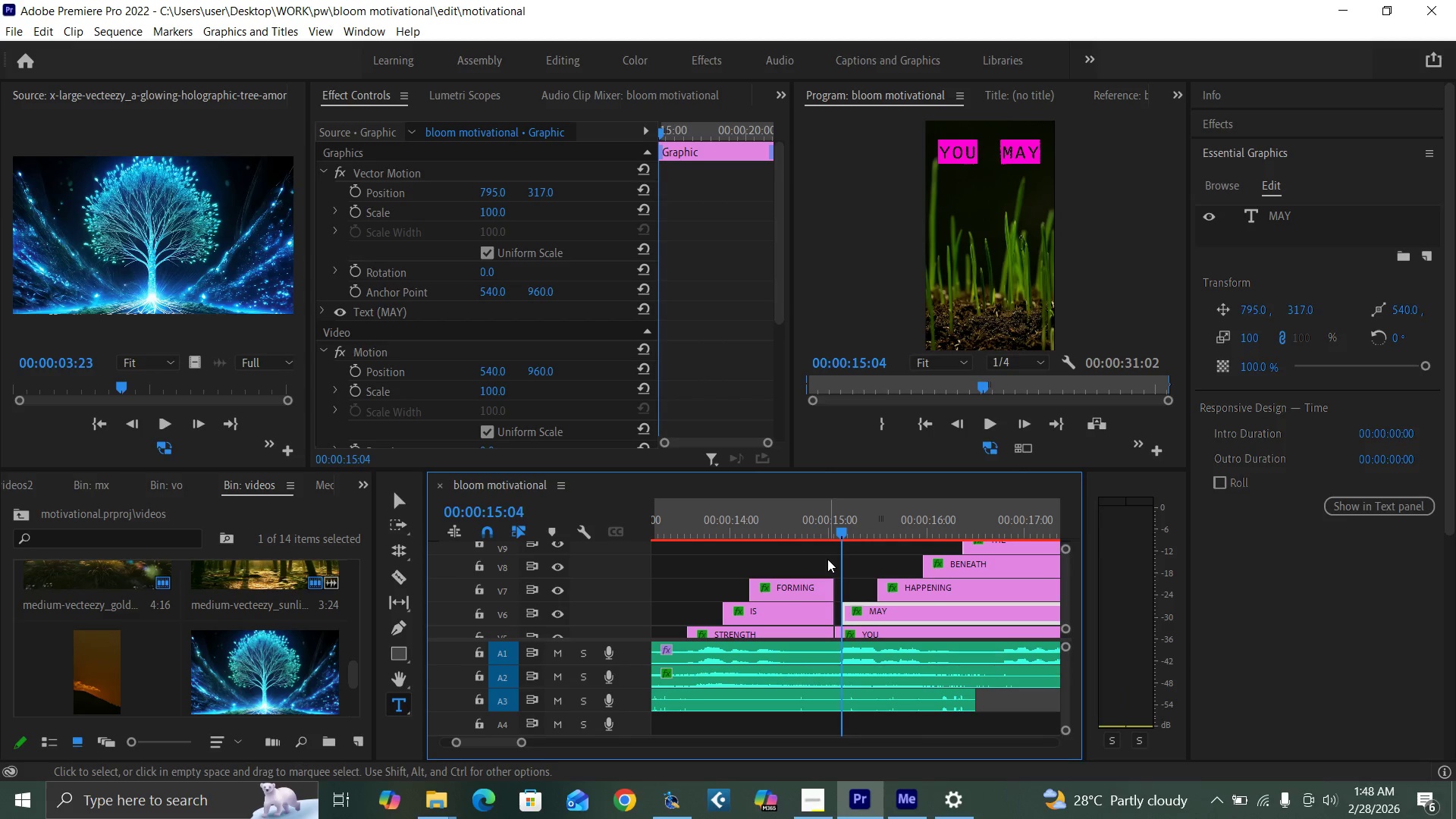 
key(ArrowRight)
 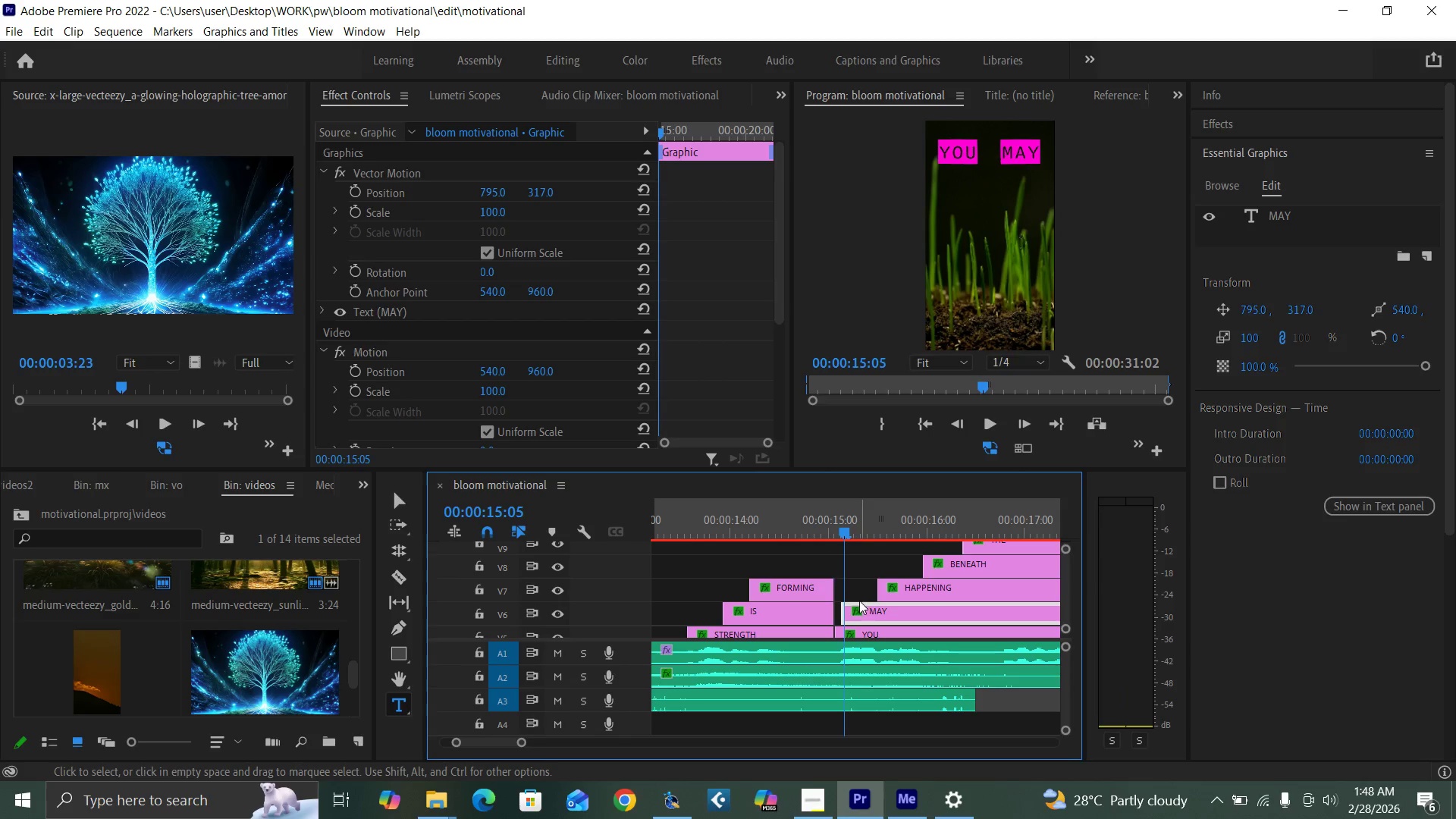 
left_click_drag(start_coordinate=[862, 605], to_coordinate=[870, 607])
 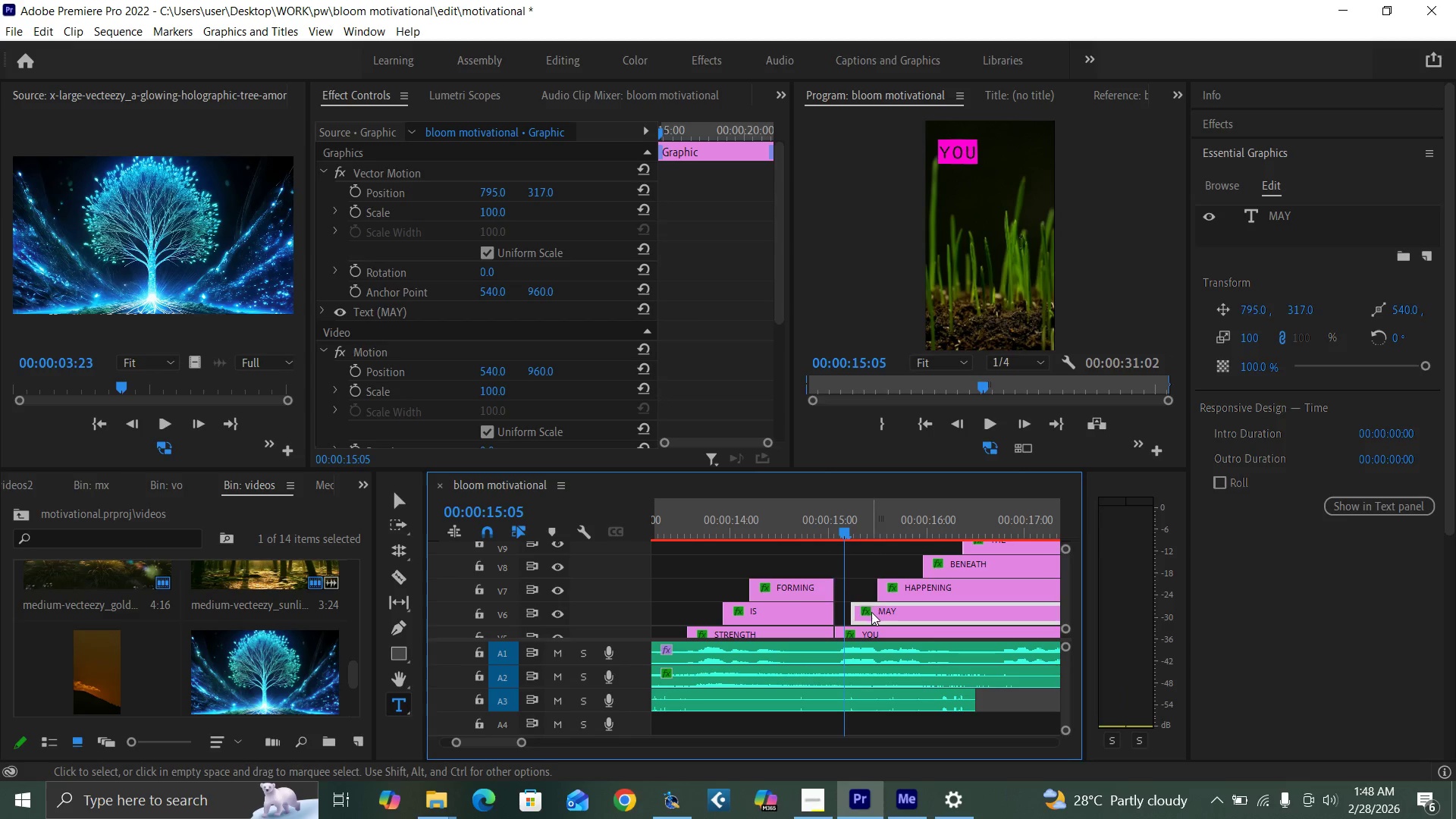 
left_click_drag(start_coordinate=[871, 612], to_coordinate=[868, 613])
 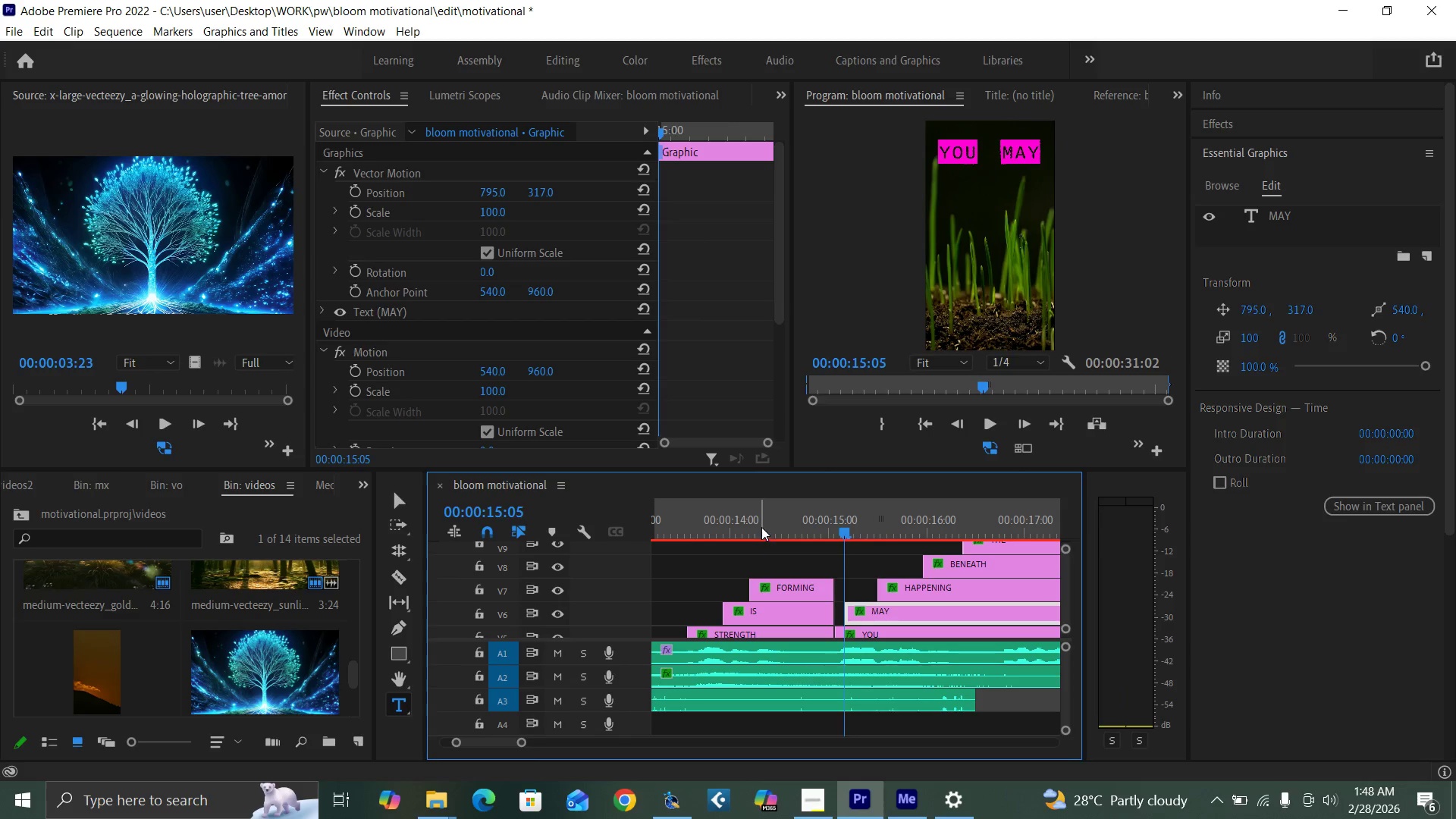 
key(Space)
 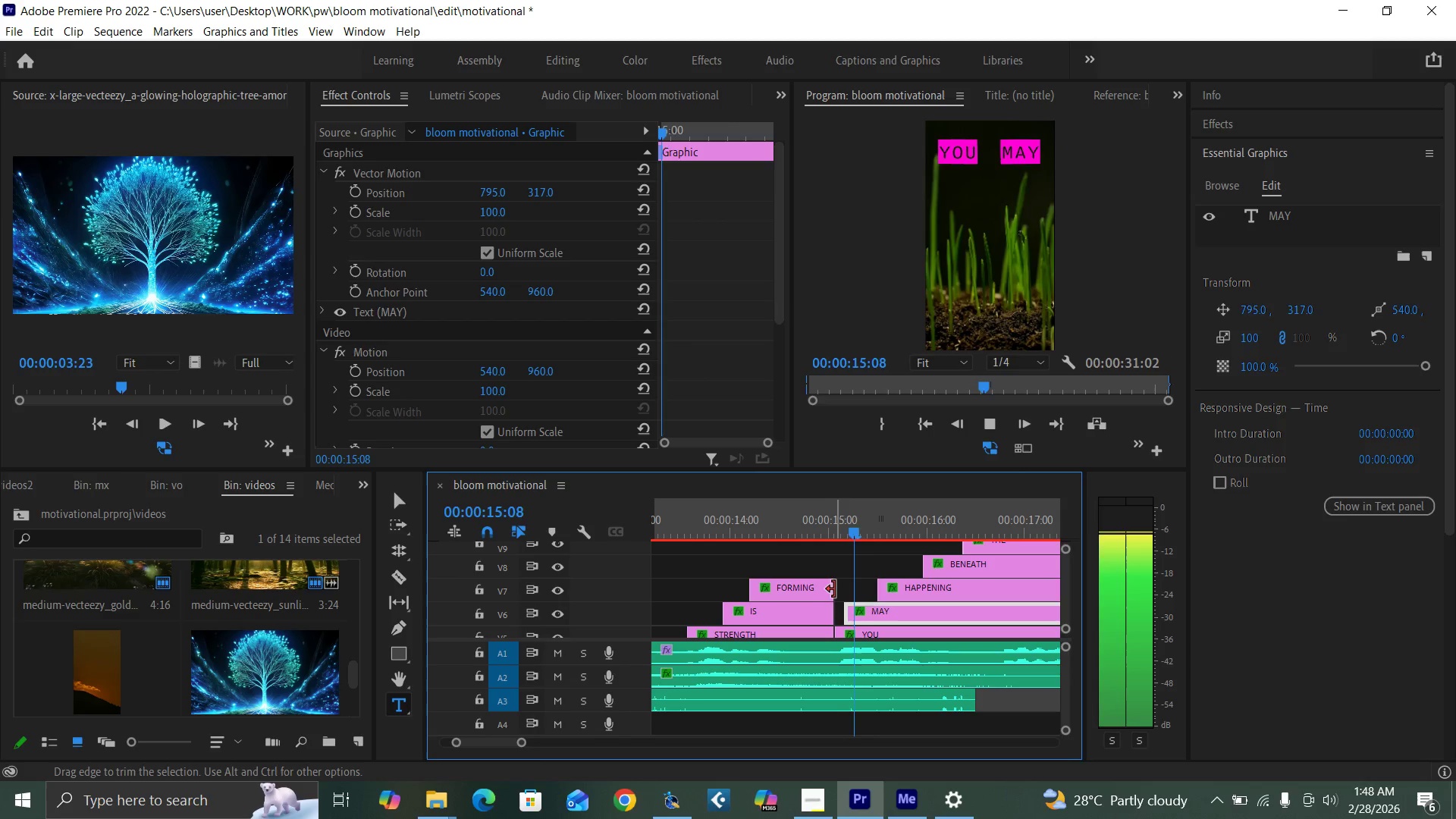 
key(Space)
 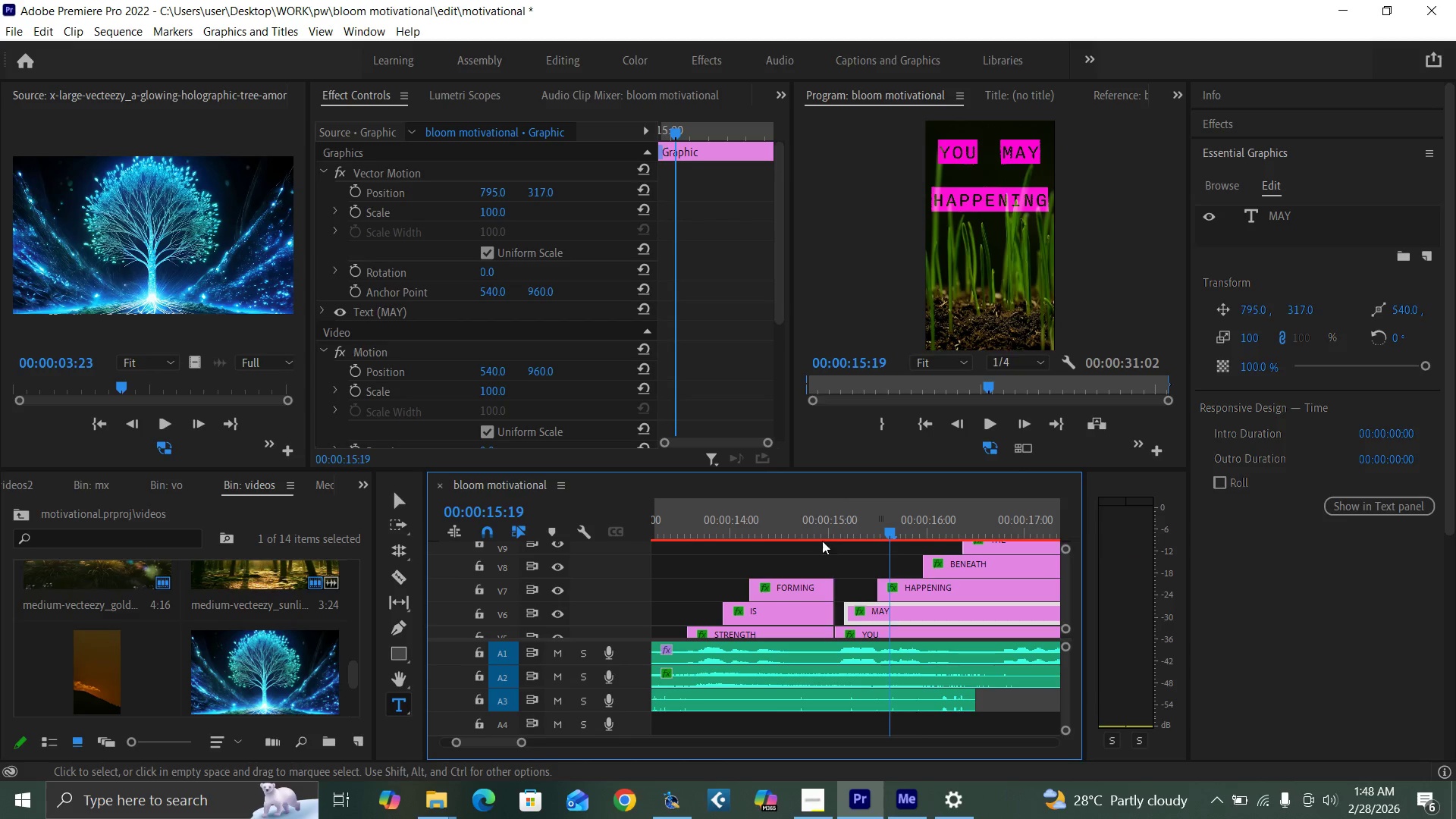 
left_click([802, 535])
 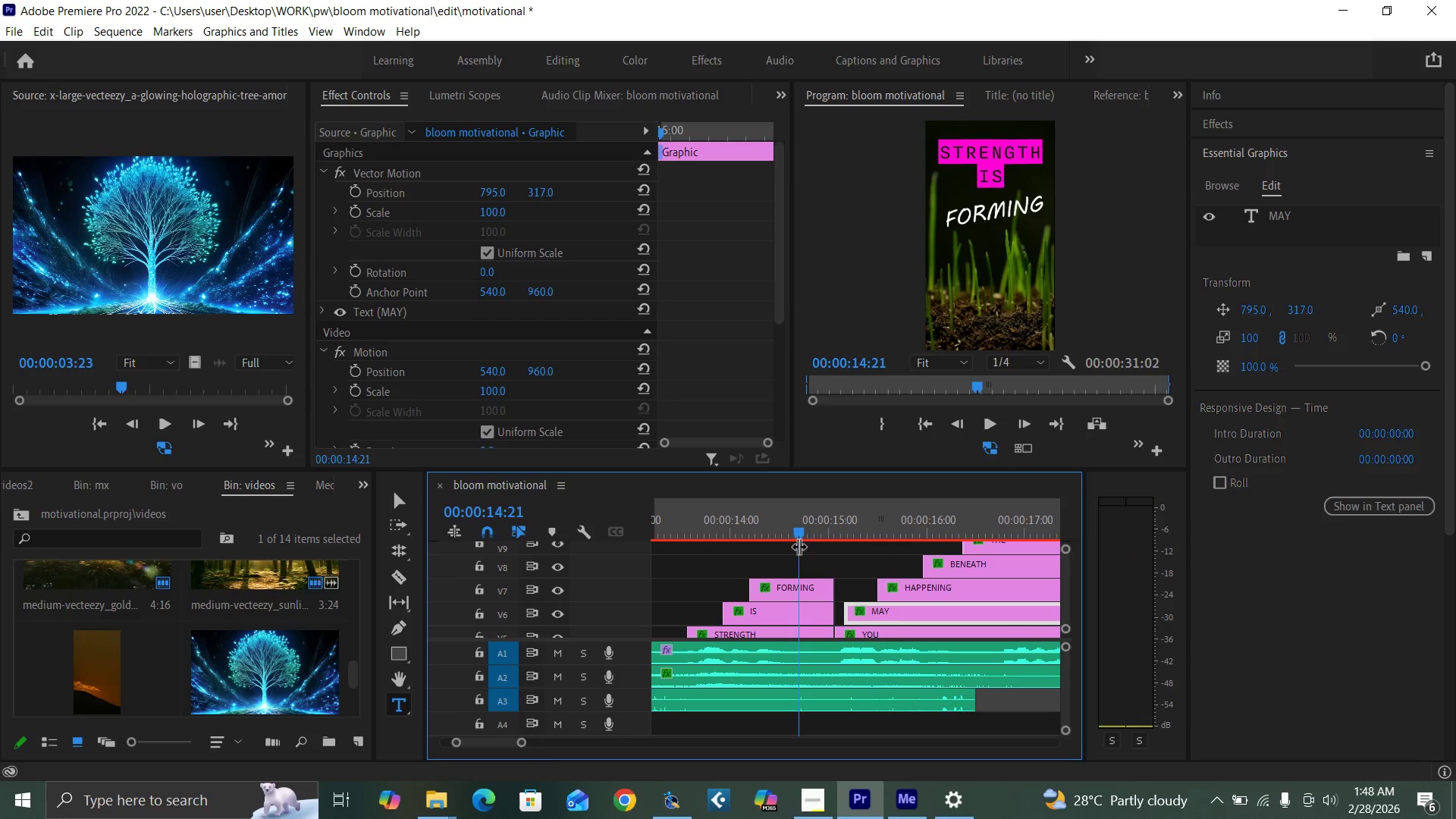 
key(Space)
 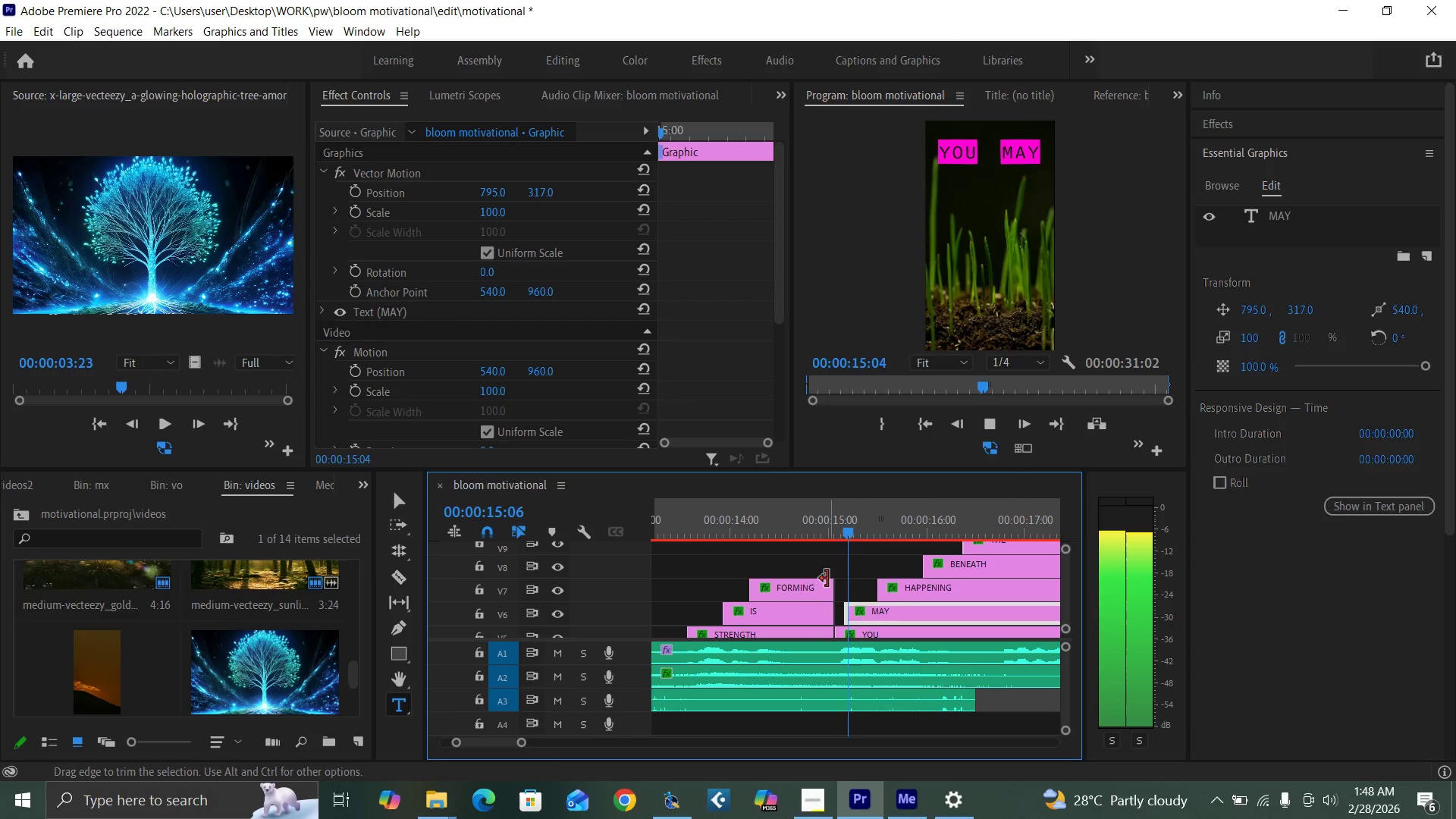 
key(Space)
 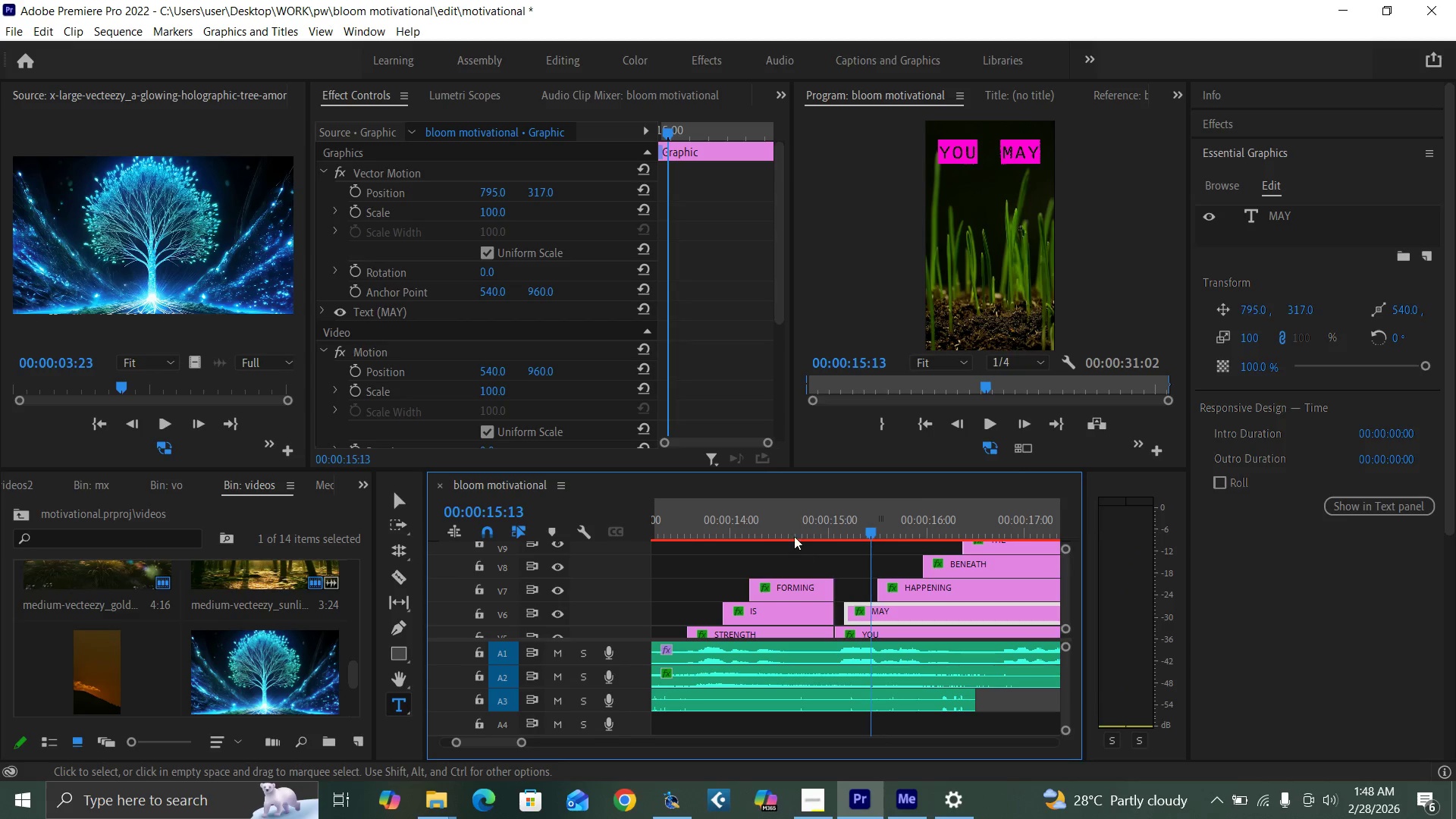 
key(Space)
 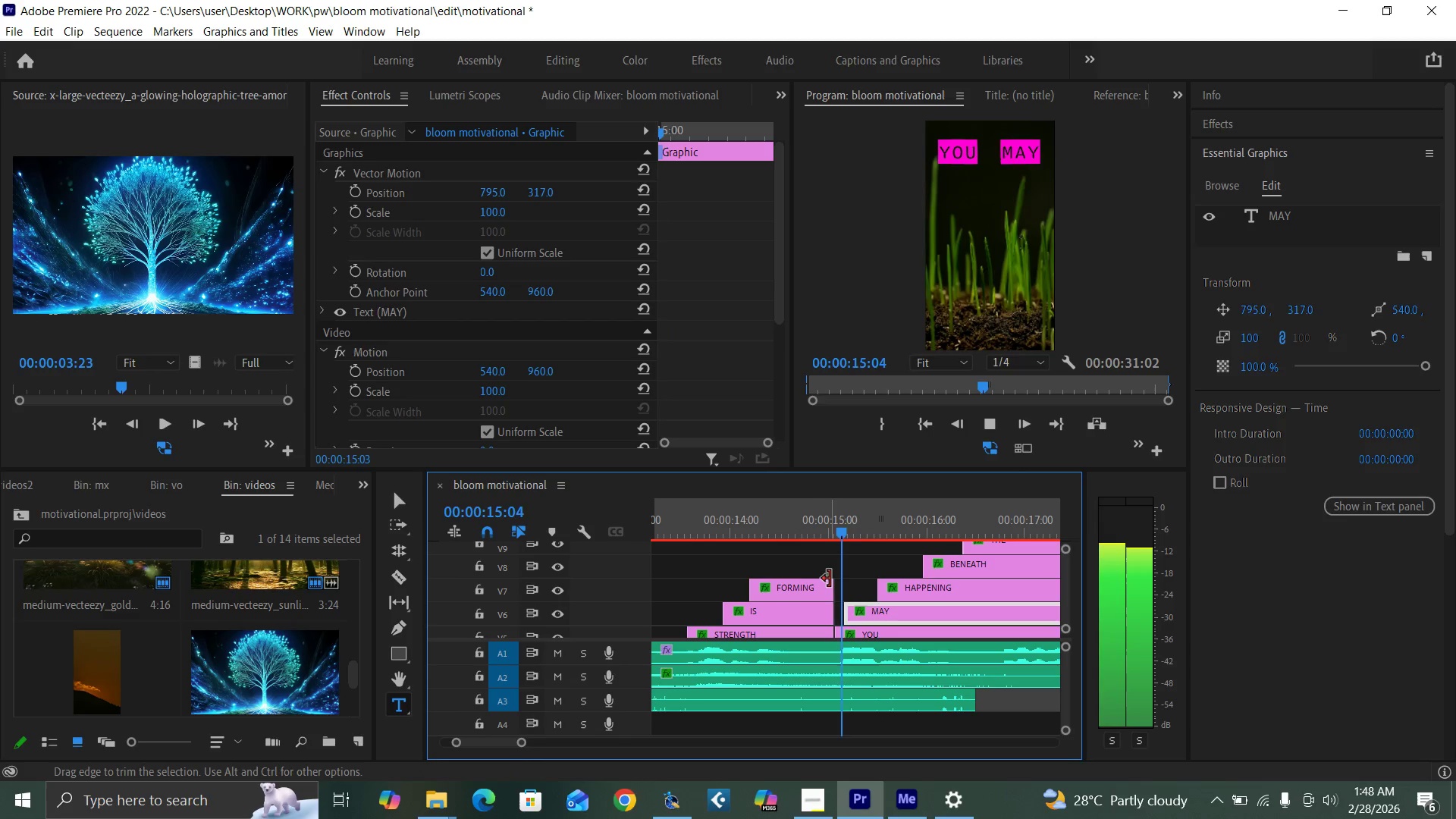 
key(Space)
 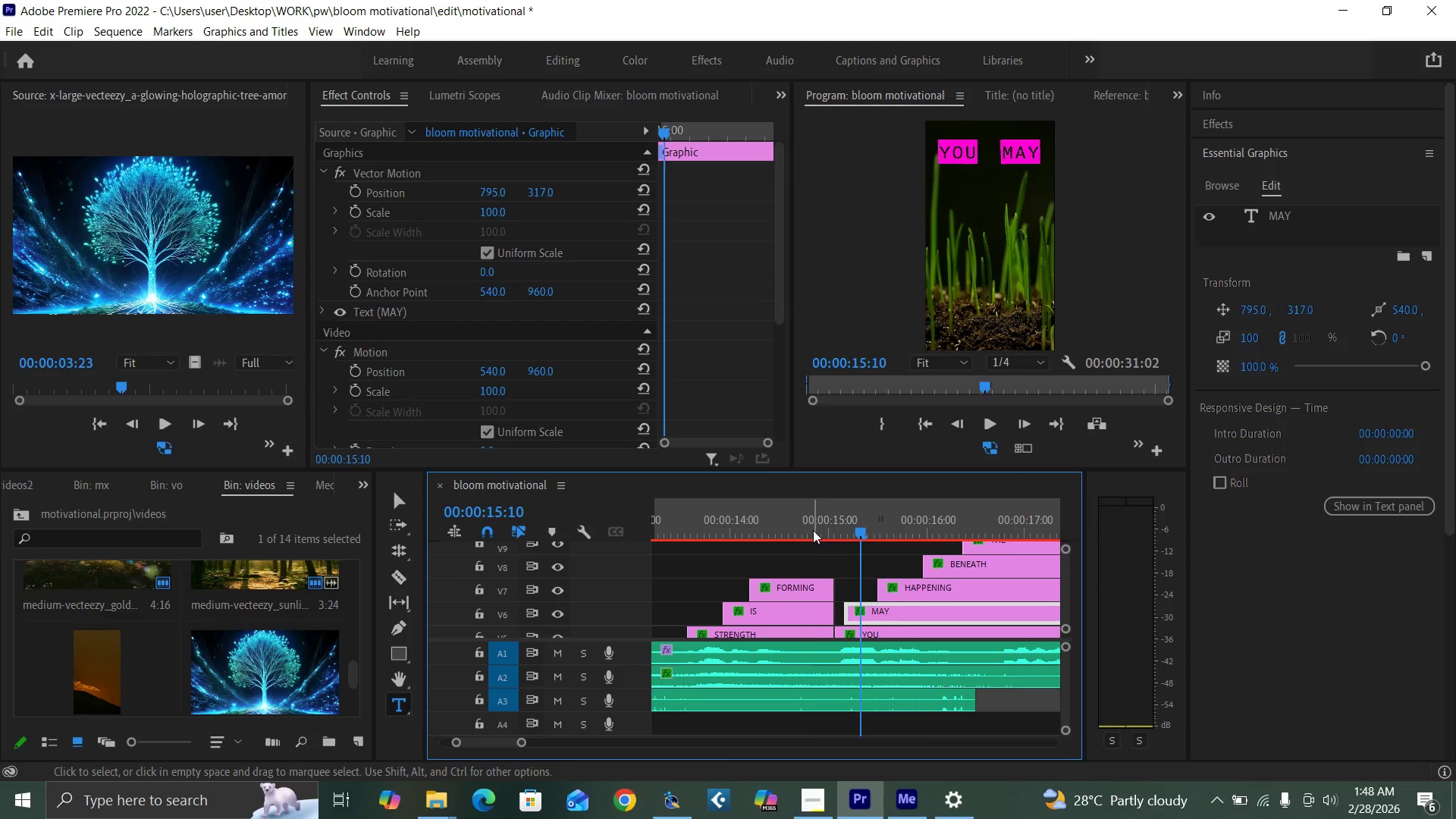 
key(Space)
 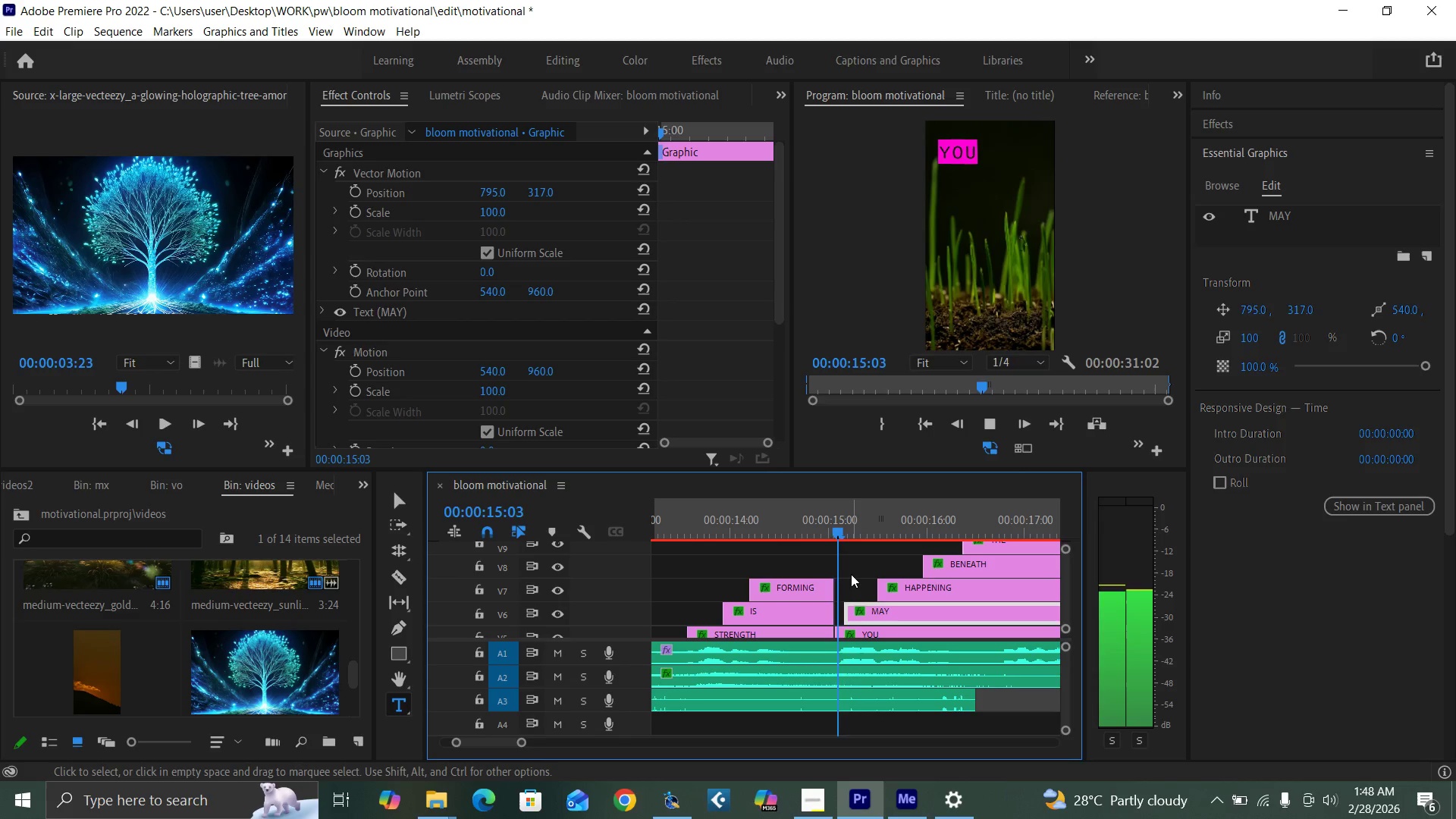 
key(Space)
 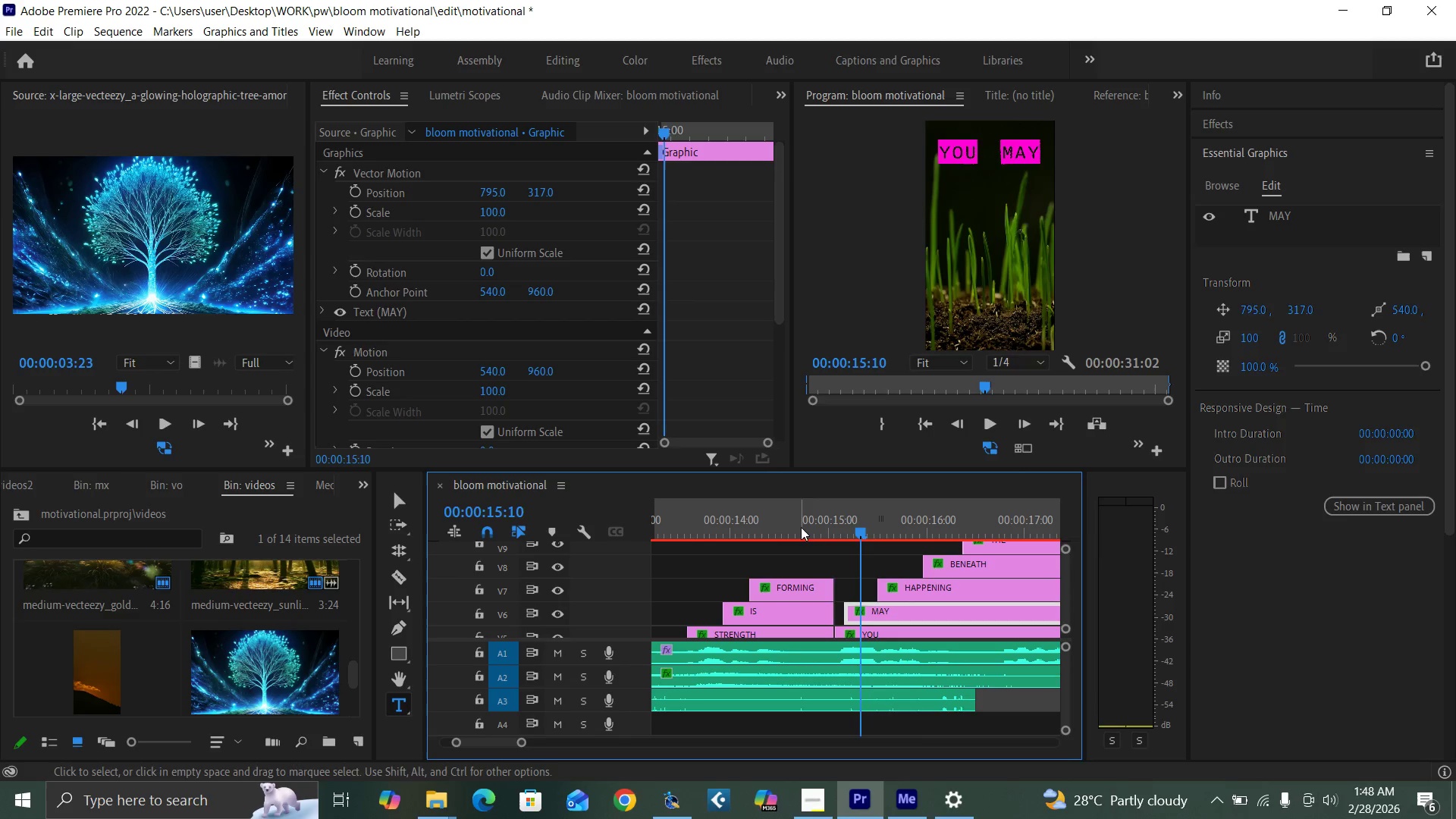 
key(Space)
 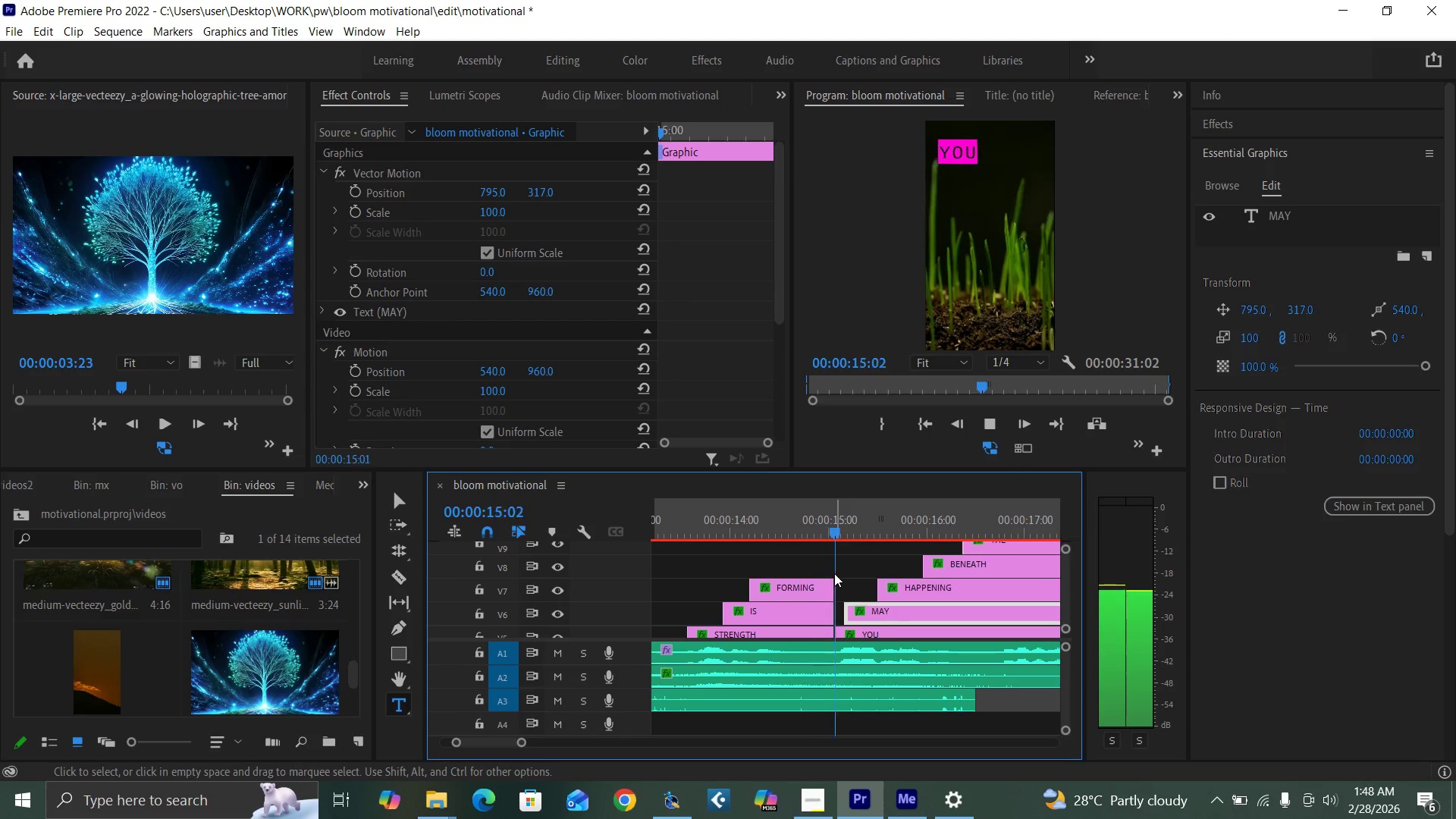 
key(Space)
 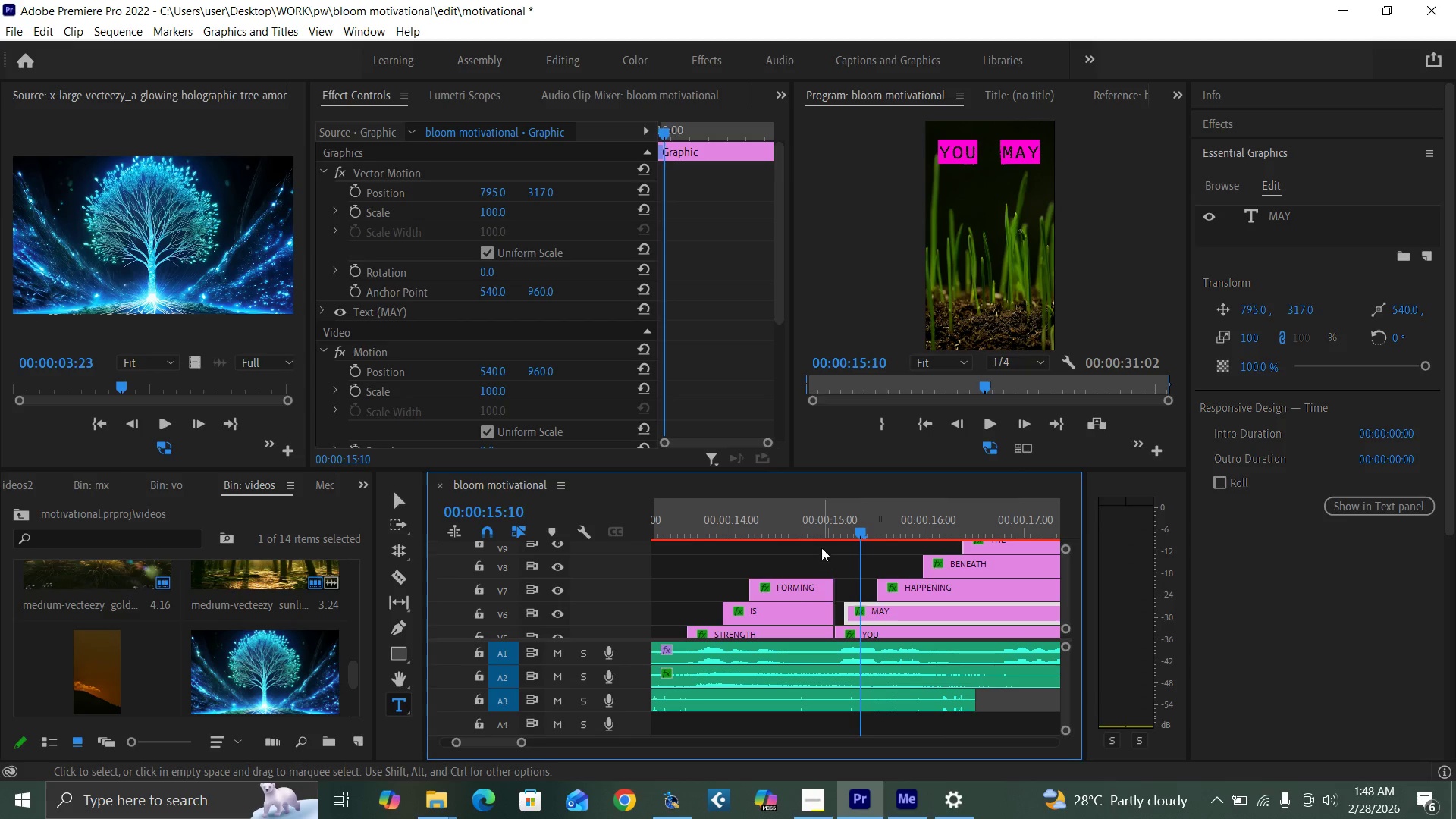 
left_click([814, 529])
 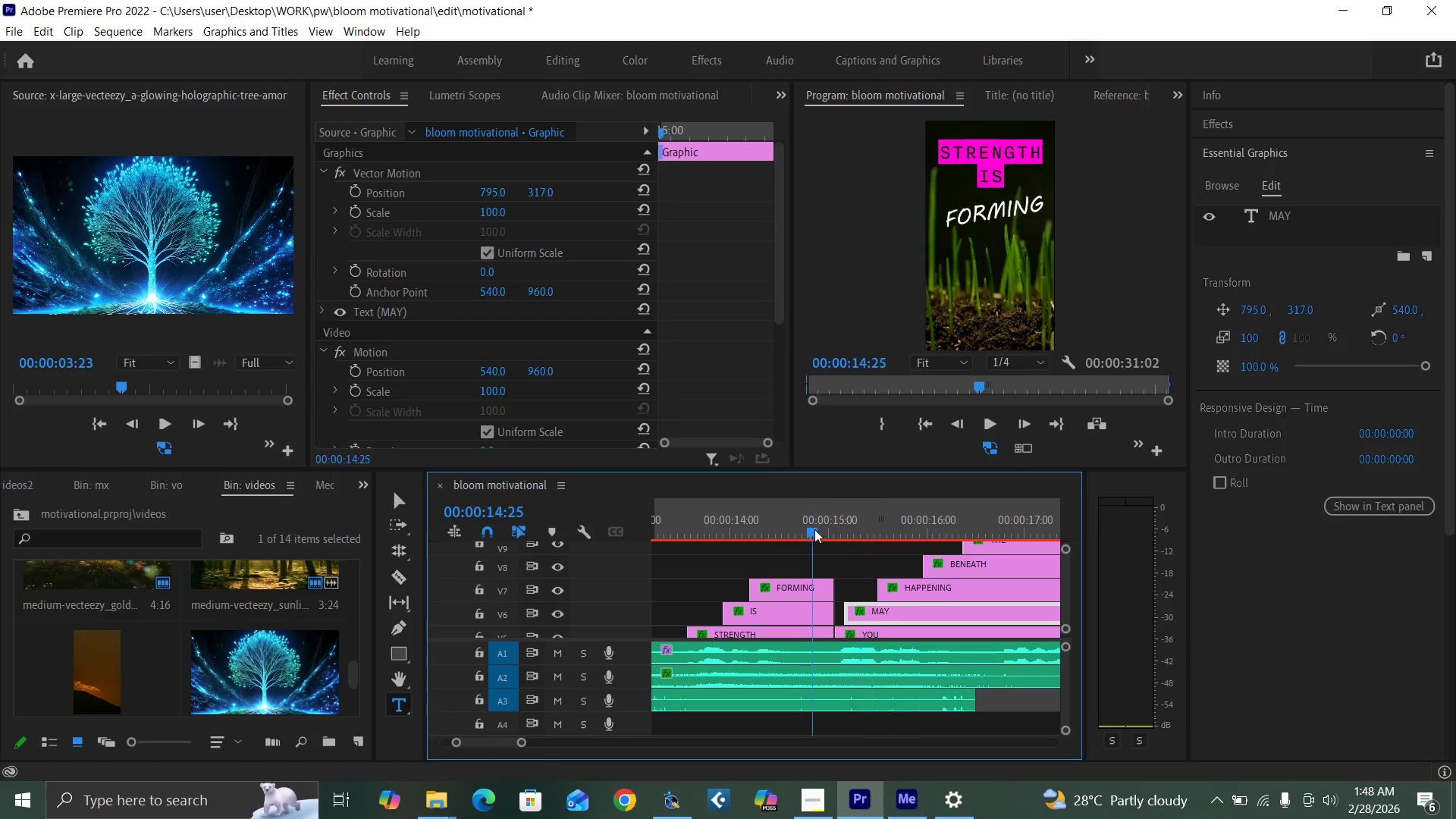 
key(Space)
 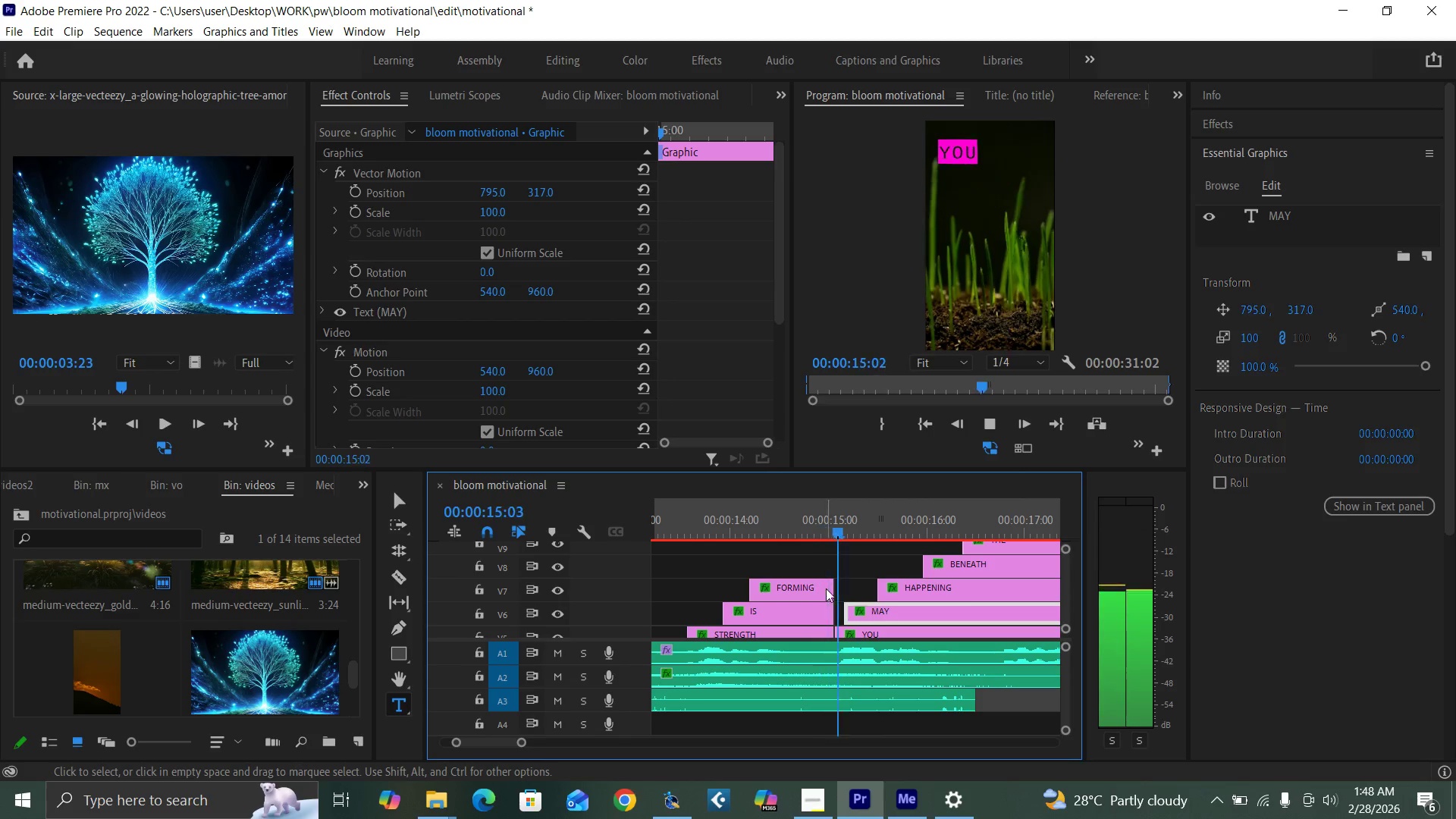 
key(Space)
 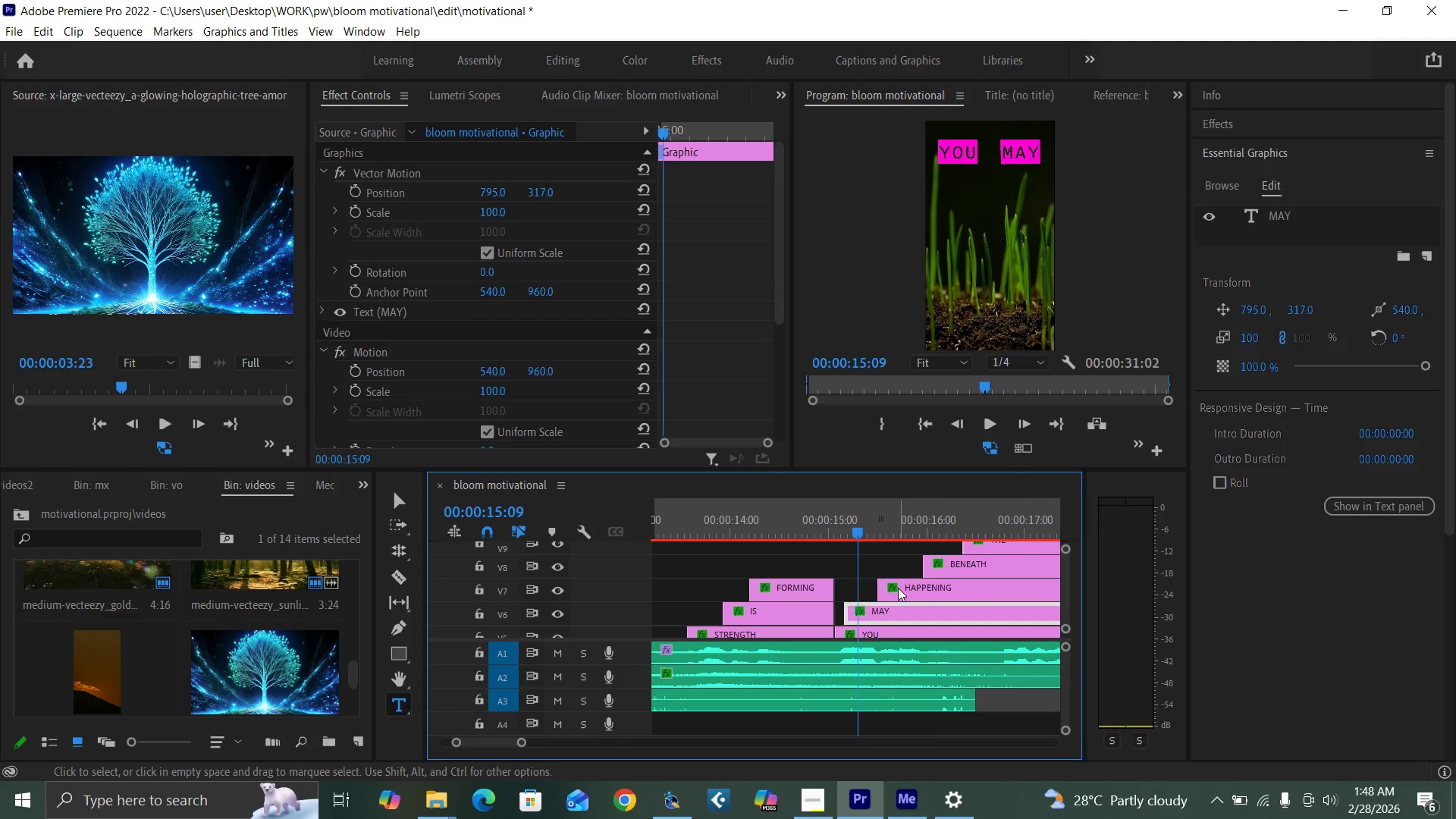 
left_click_drag(start_coordinate=[899, 588], to_coordinate=[880, 587])
 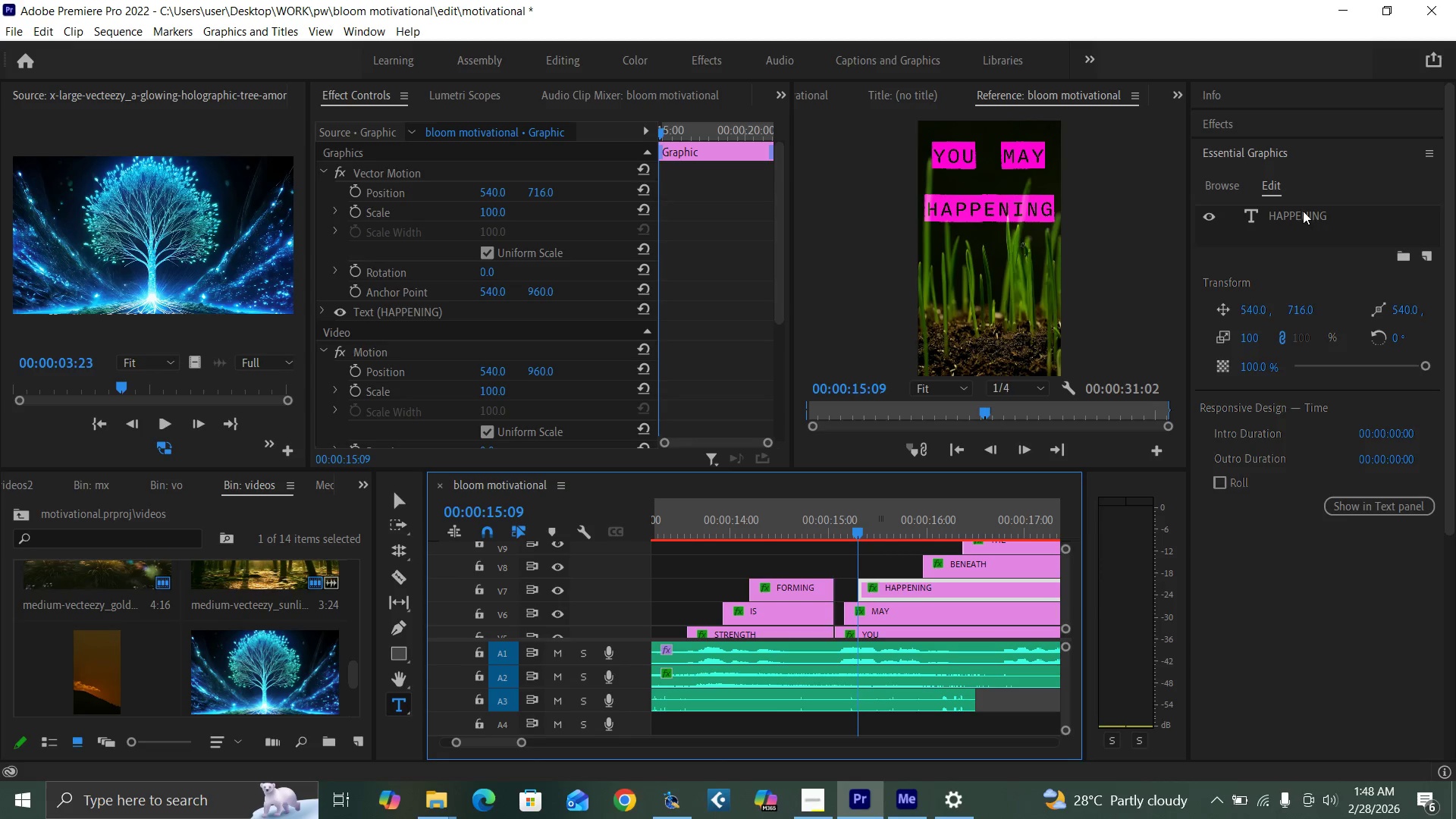 
double_click([1303, 210])
 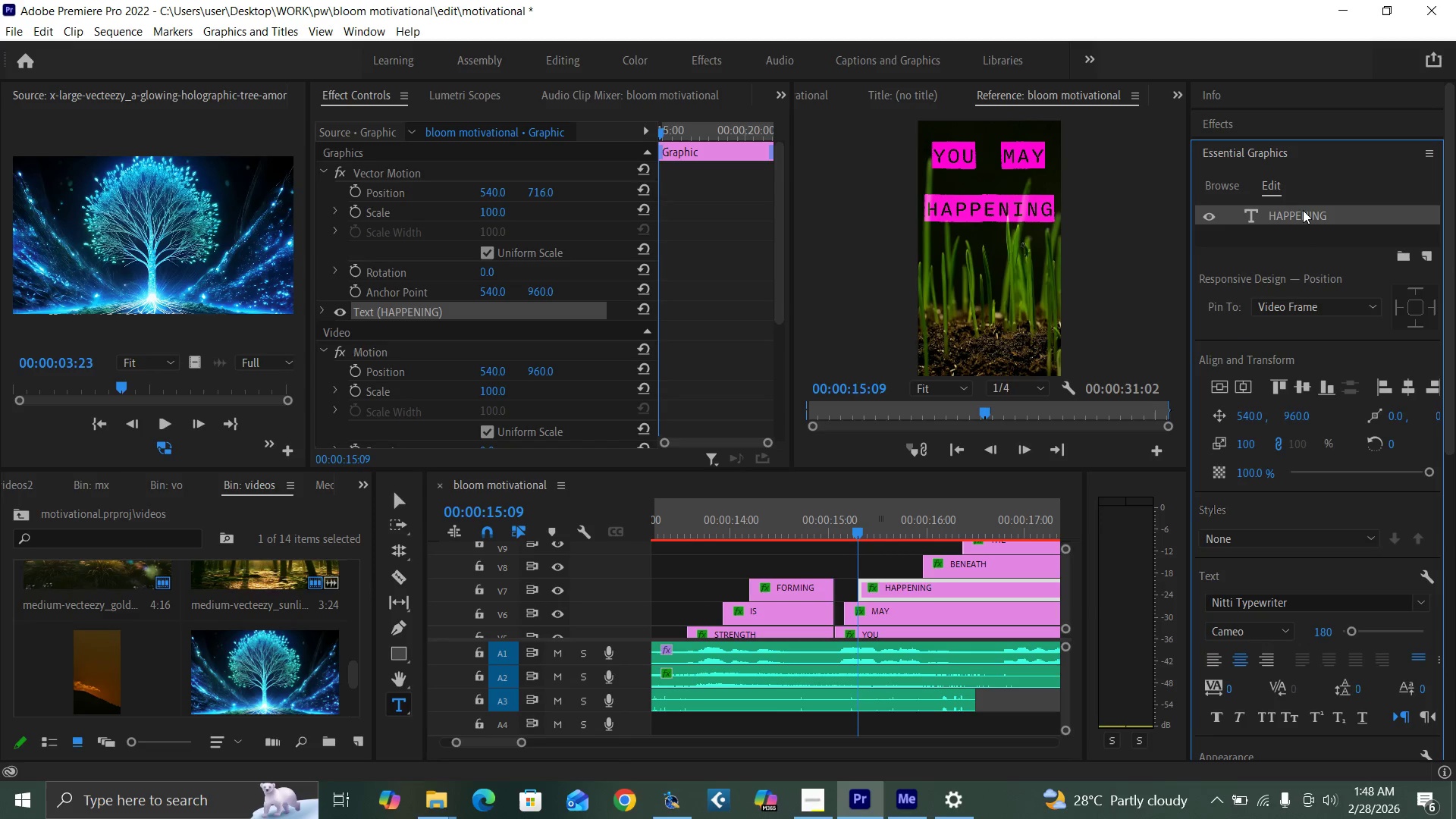 
double_click([1303, 210])
 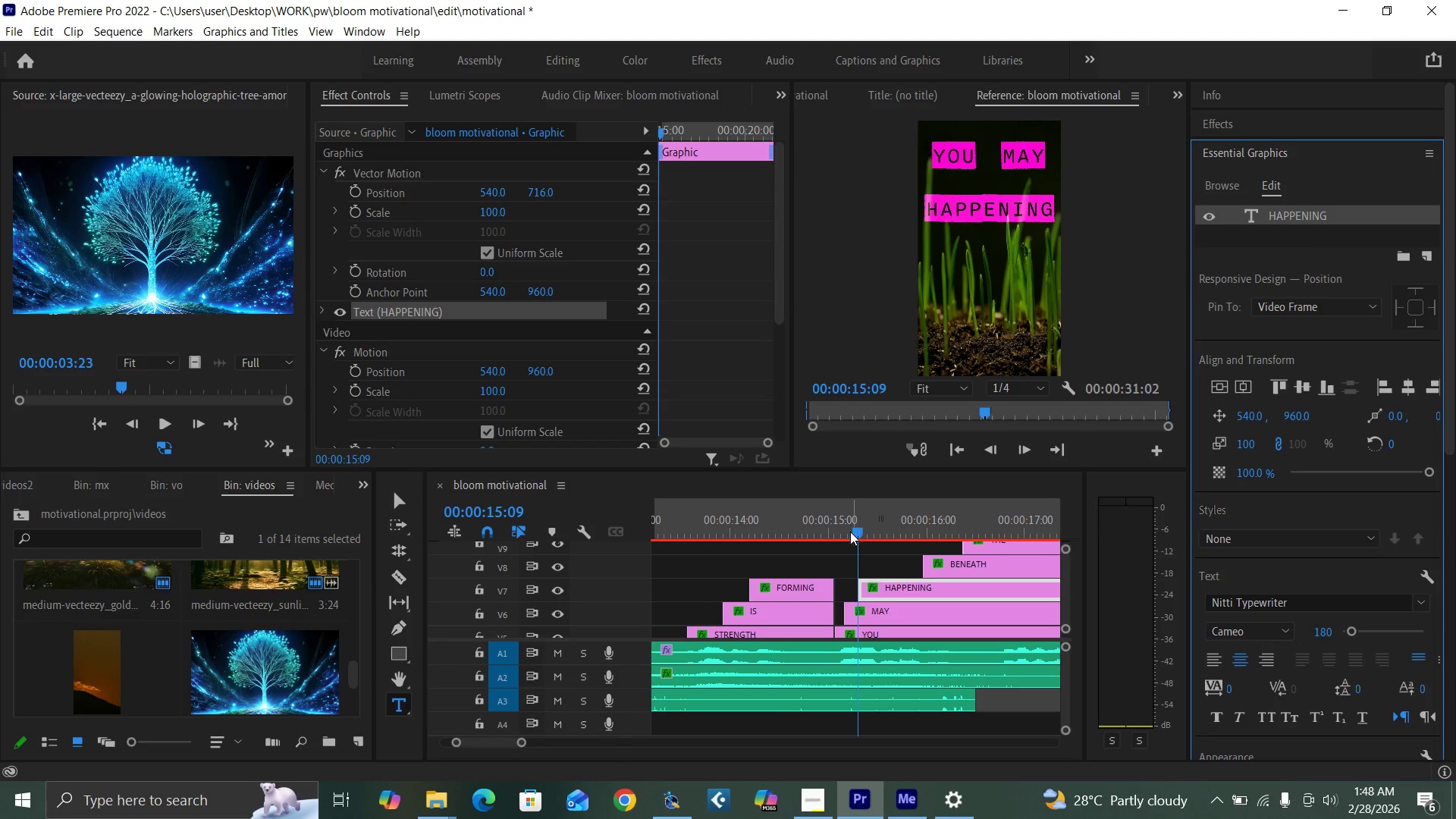 
key(ArrowRight)
 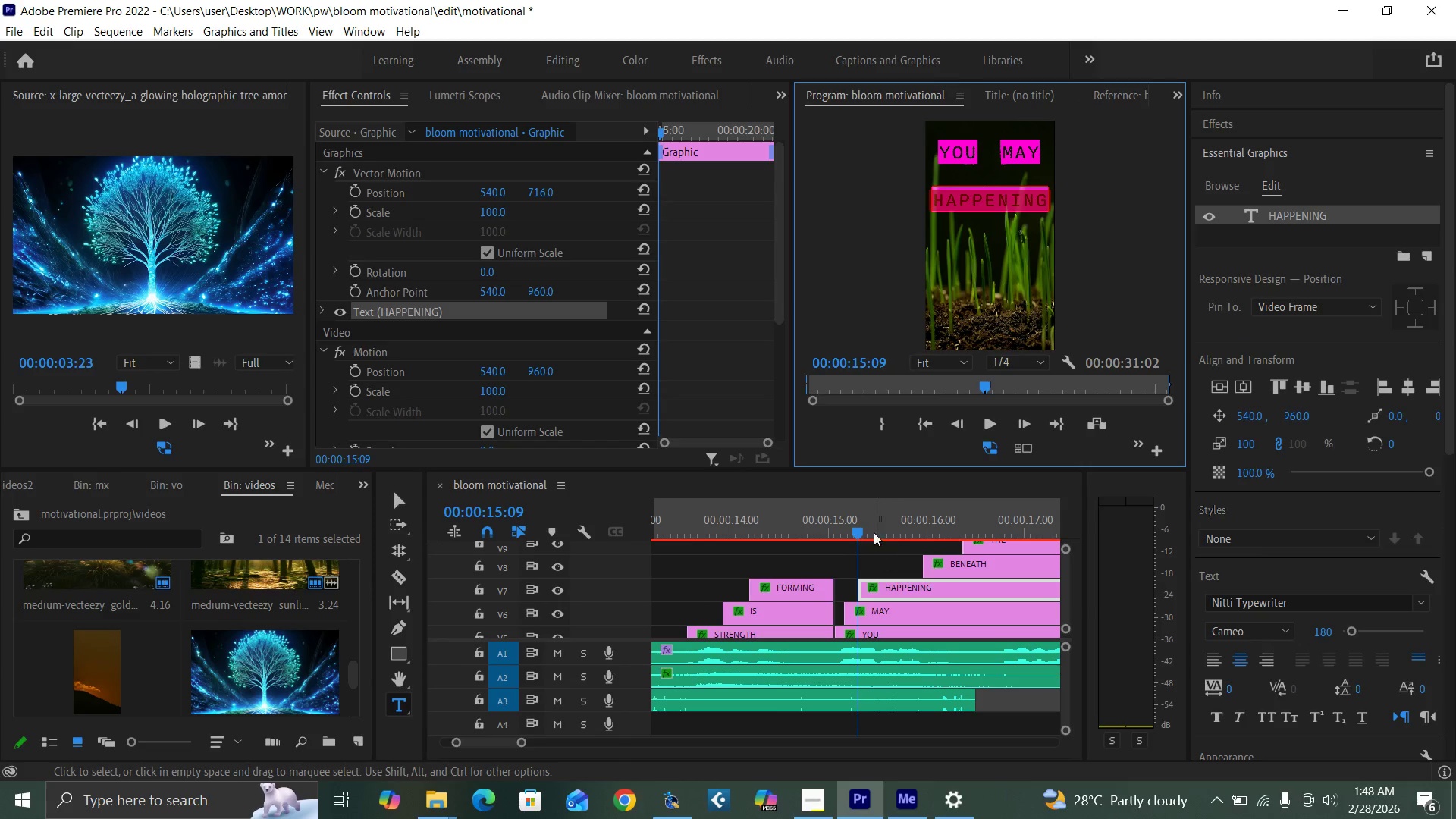 
left_click([865, 529])
 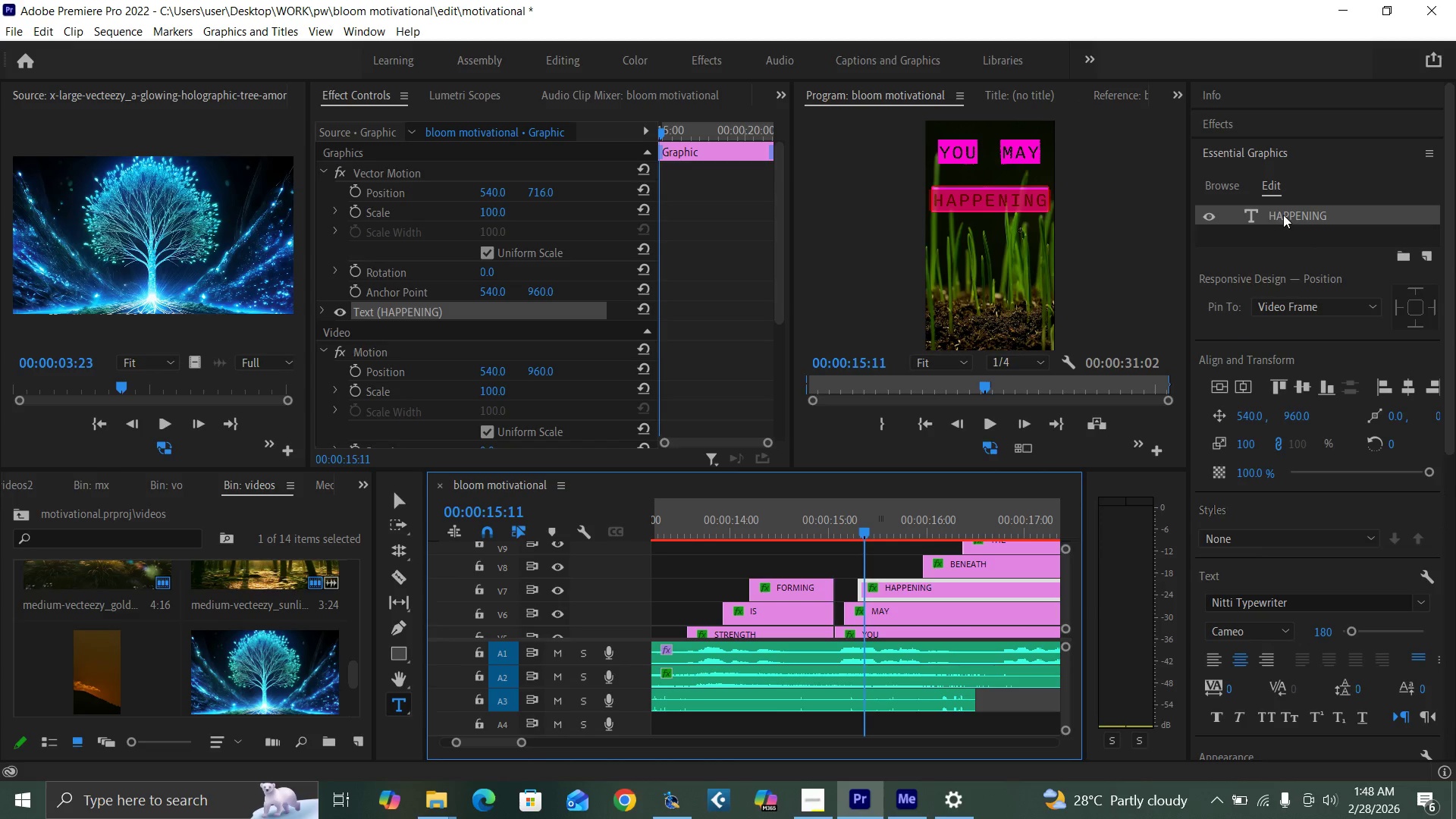 
double_click([1283, 215])
 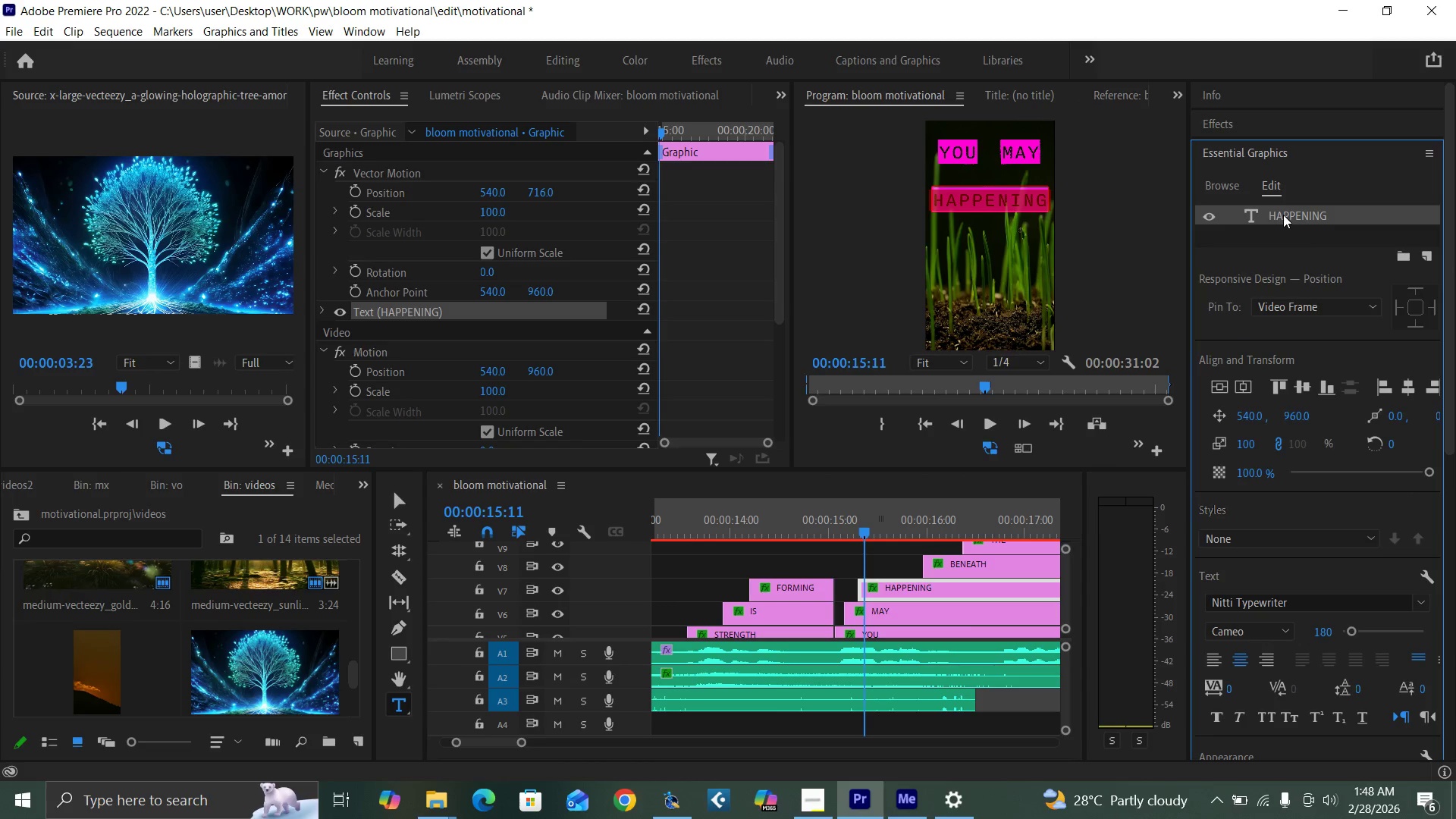 
type(NOT)
 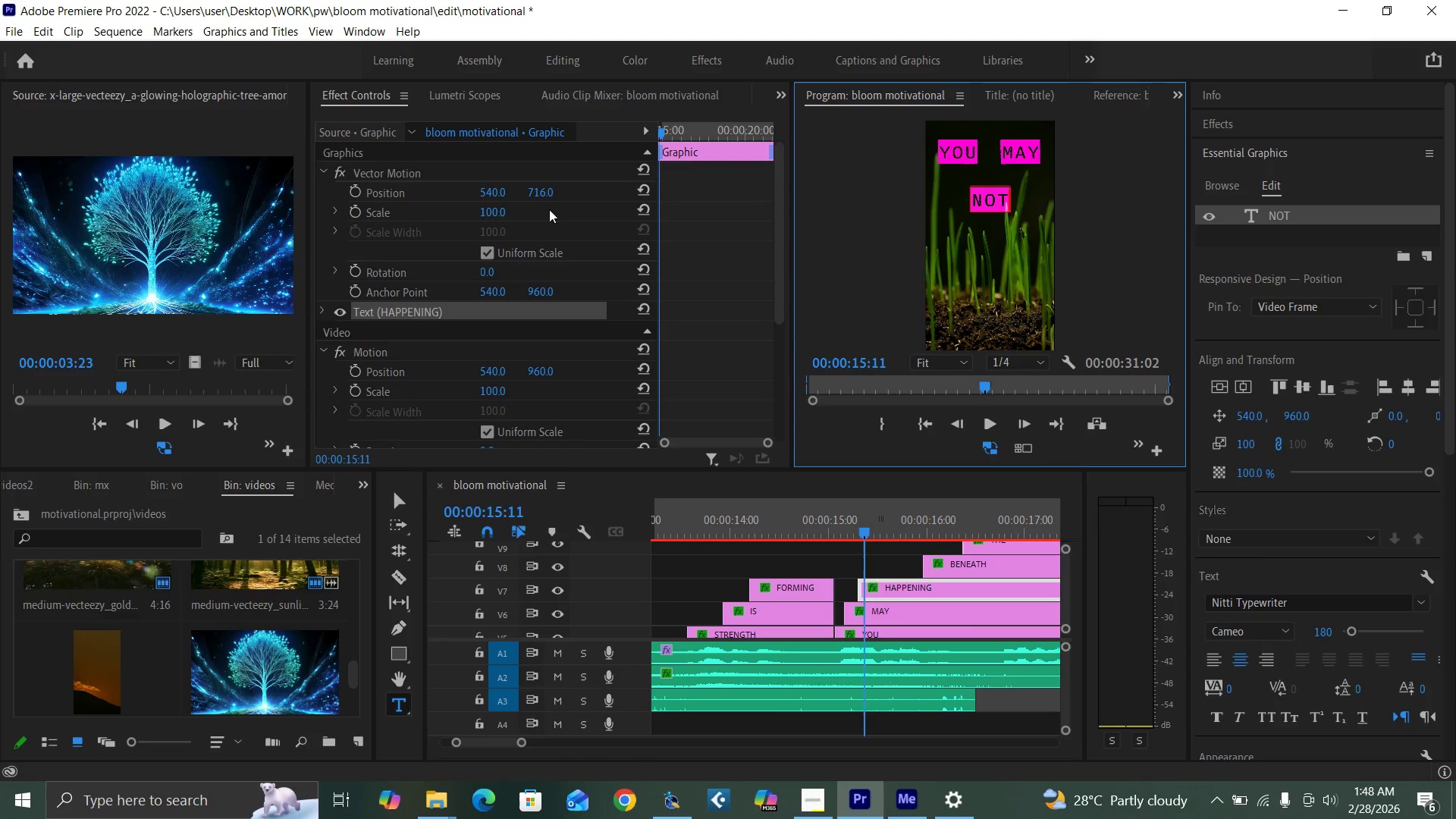 
left_click_drag(start_coordinate=[544, 194], to_coordinate=[347, 219])
 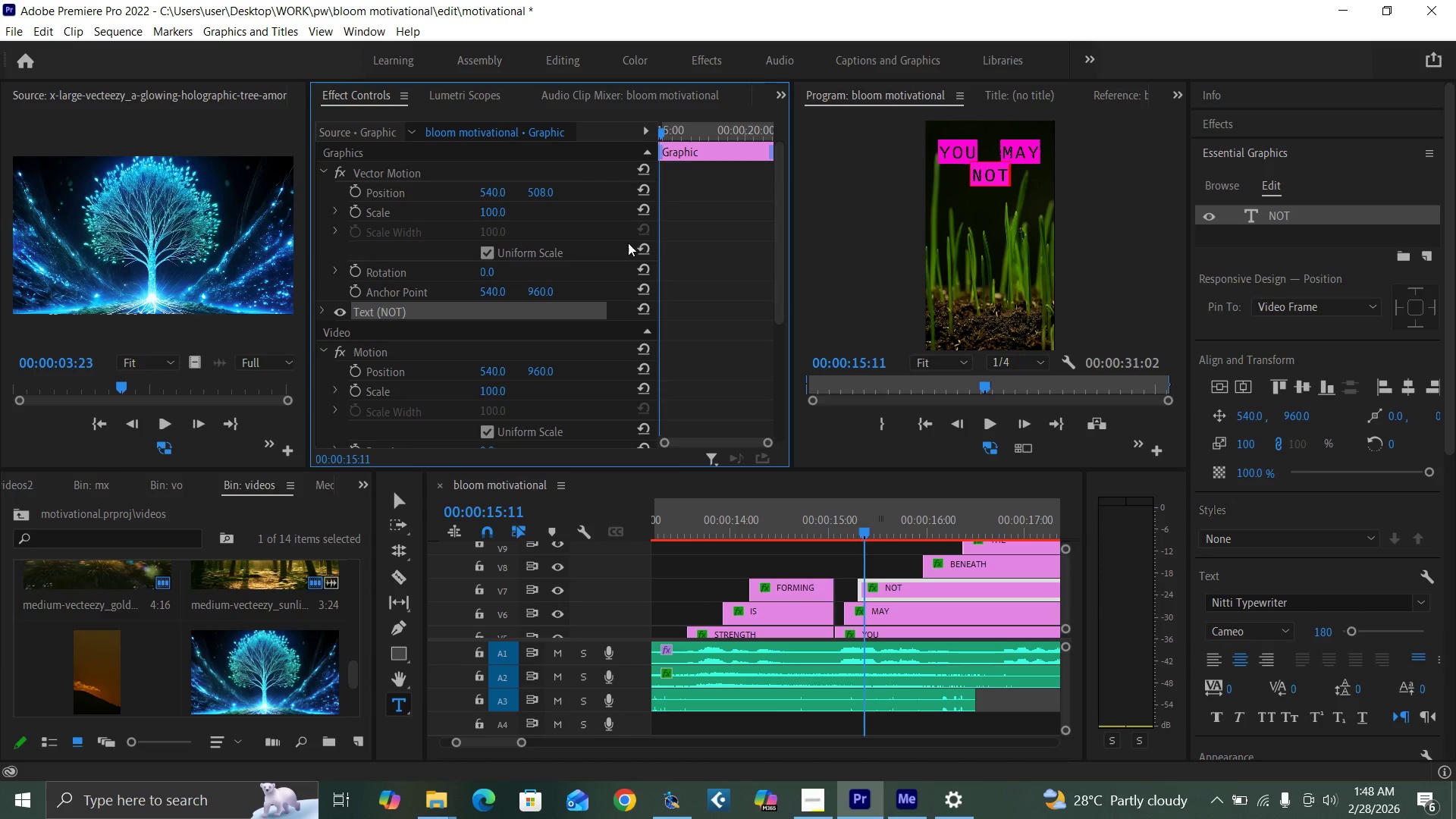 
key(Control+S)
 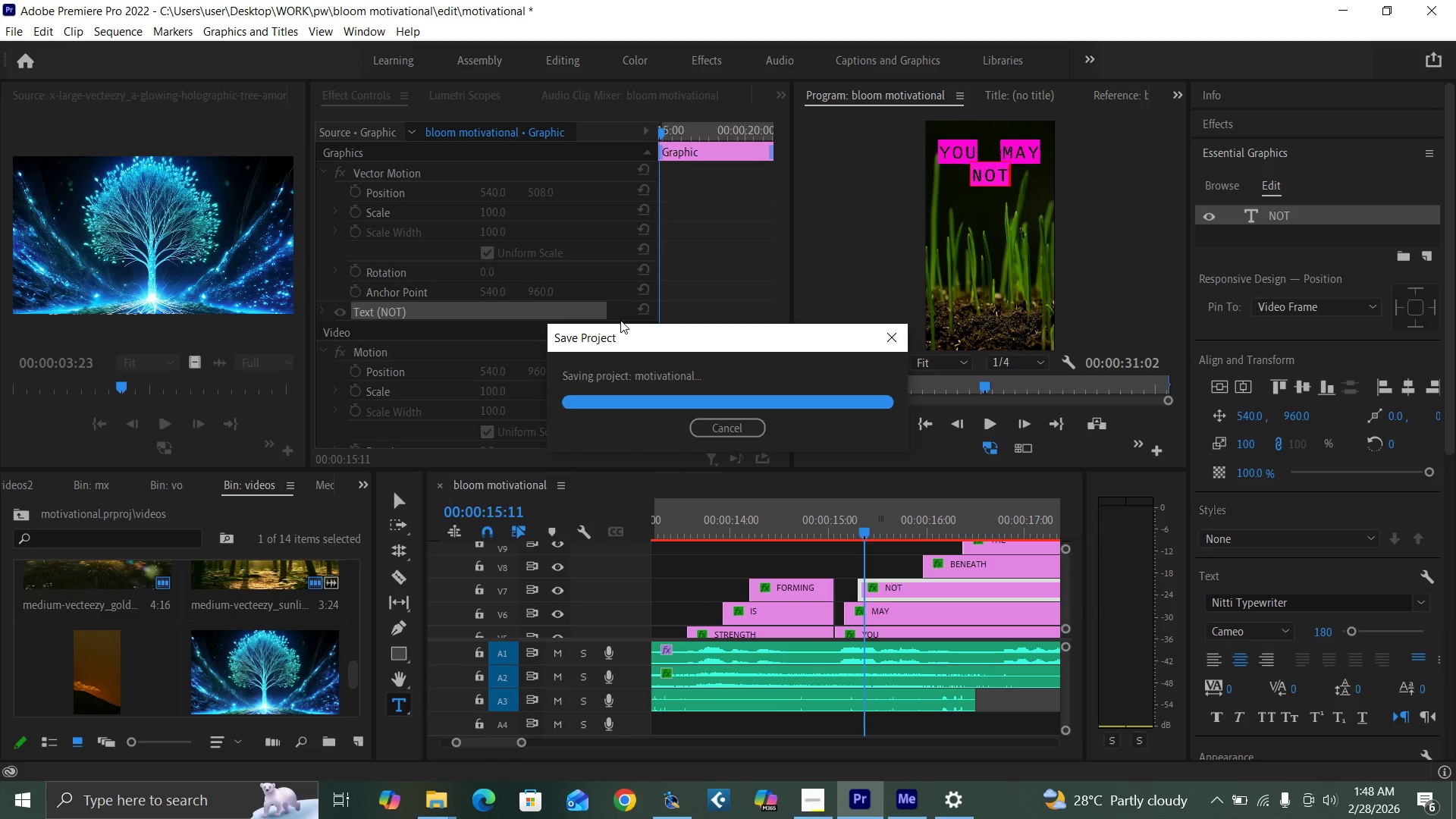 
key(Control+Backquote)
 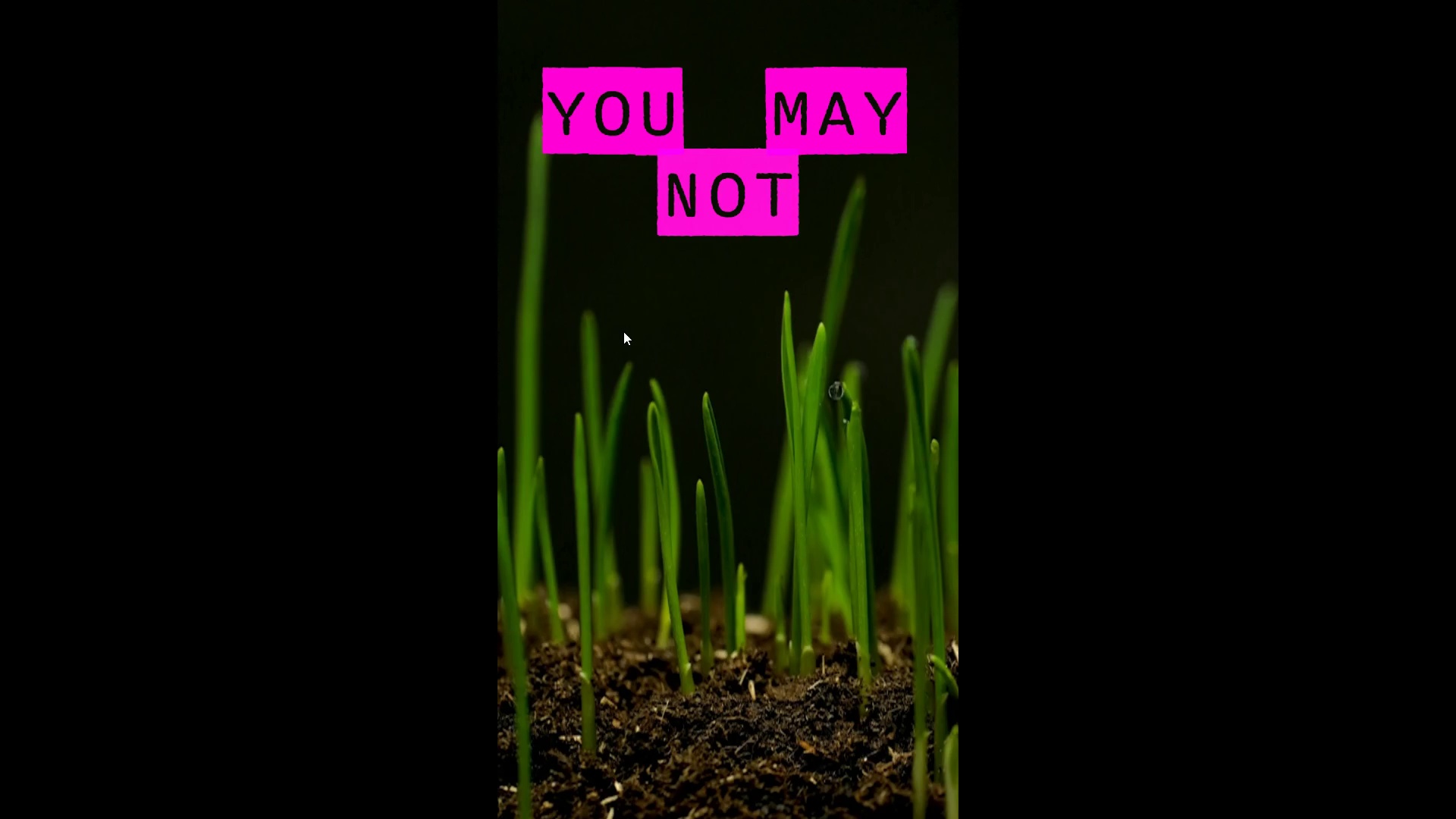 
key(Control+Backquote)
 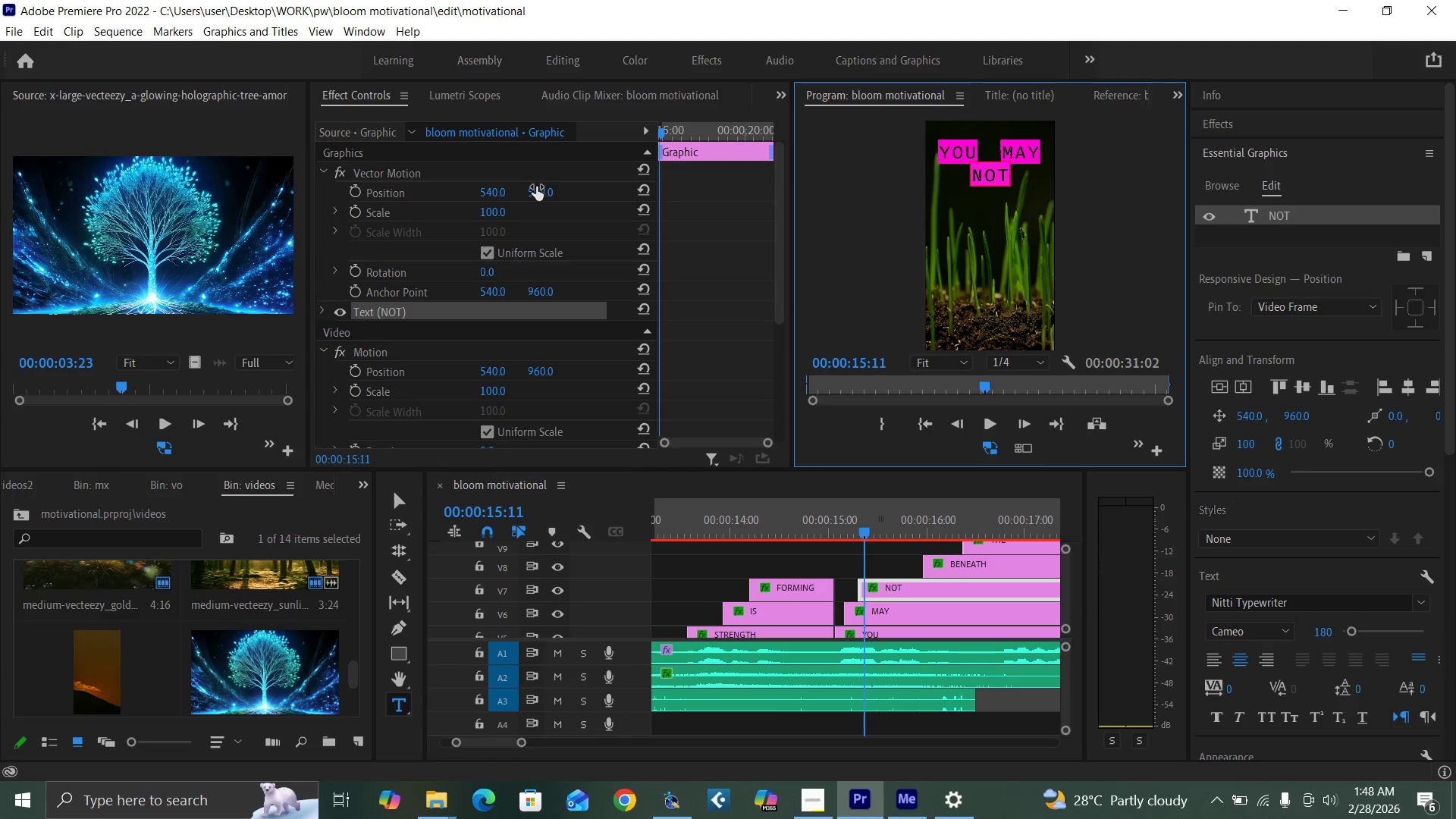 
left_click_drag(start_coordinate=[535, 193], to_coordinate=[551, 189])
 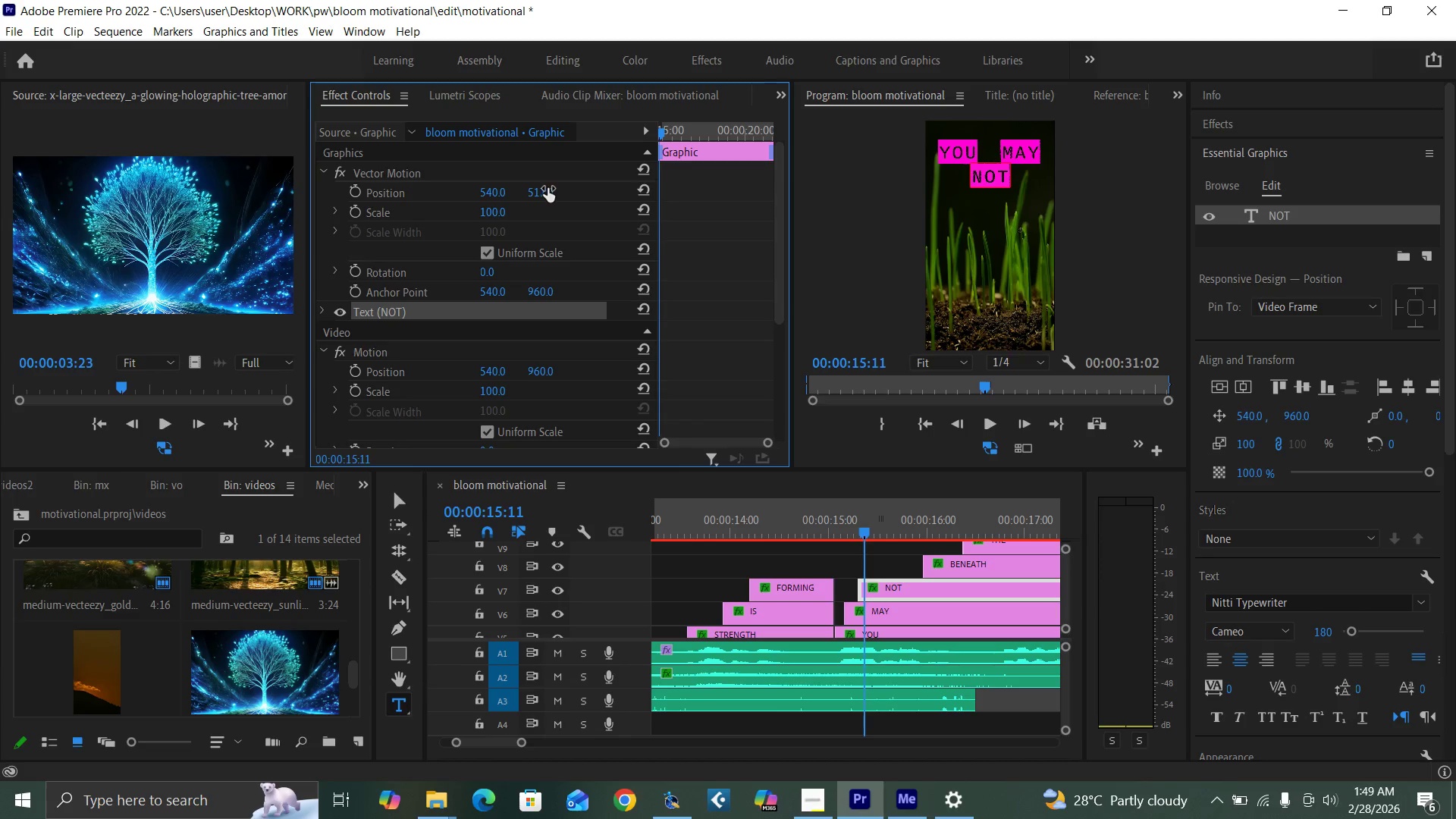 
key(Control+Backquote)
 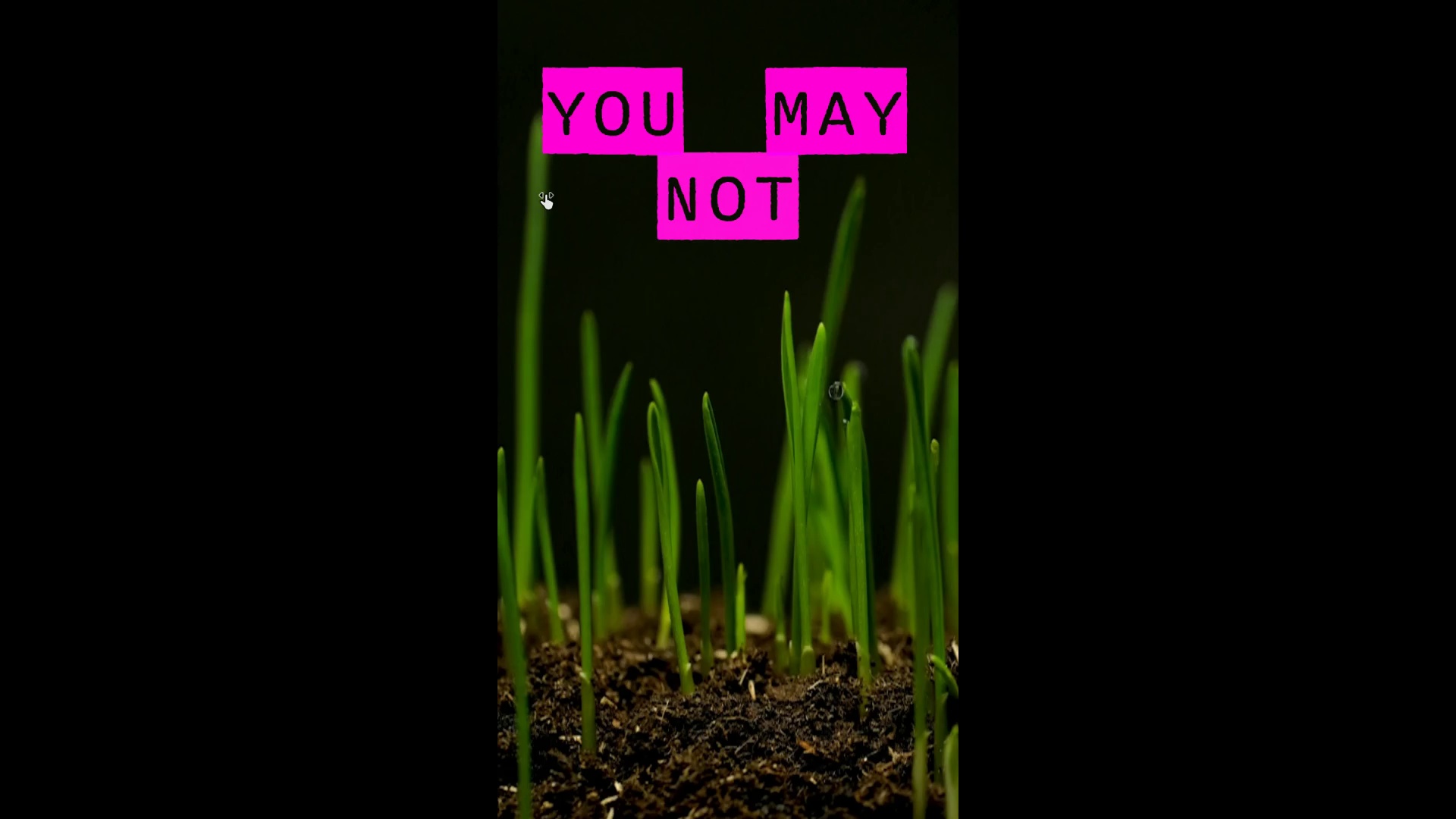 
key(Control+Backquote)
 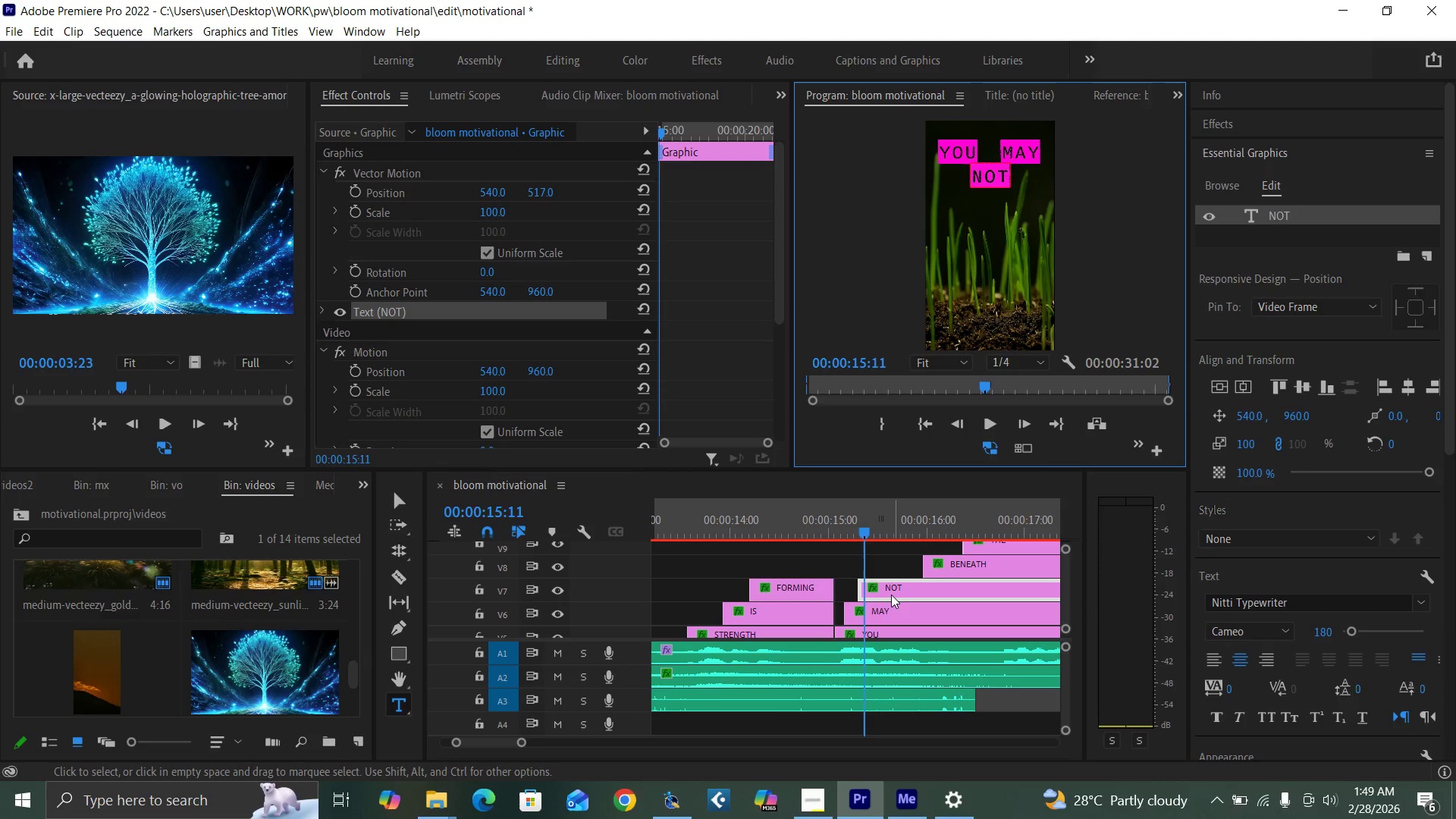 
wait(6.12)
 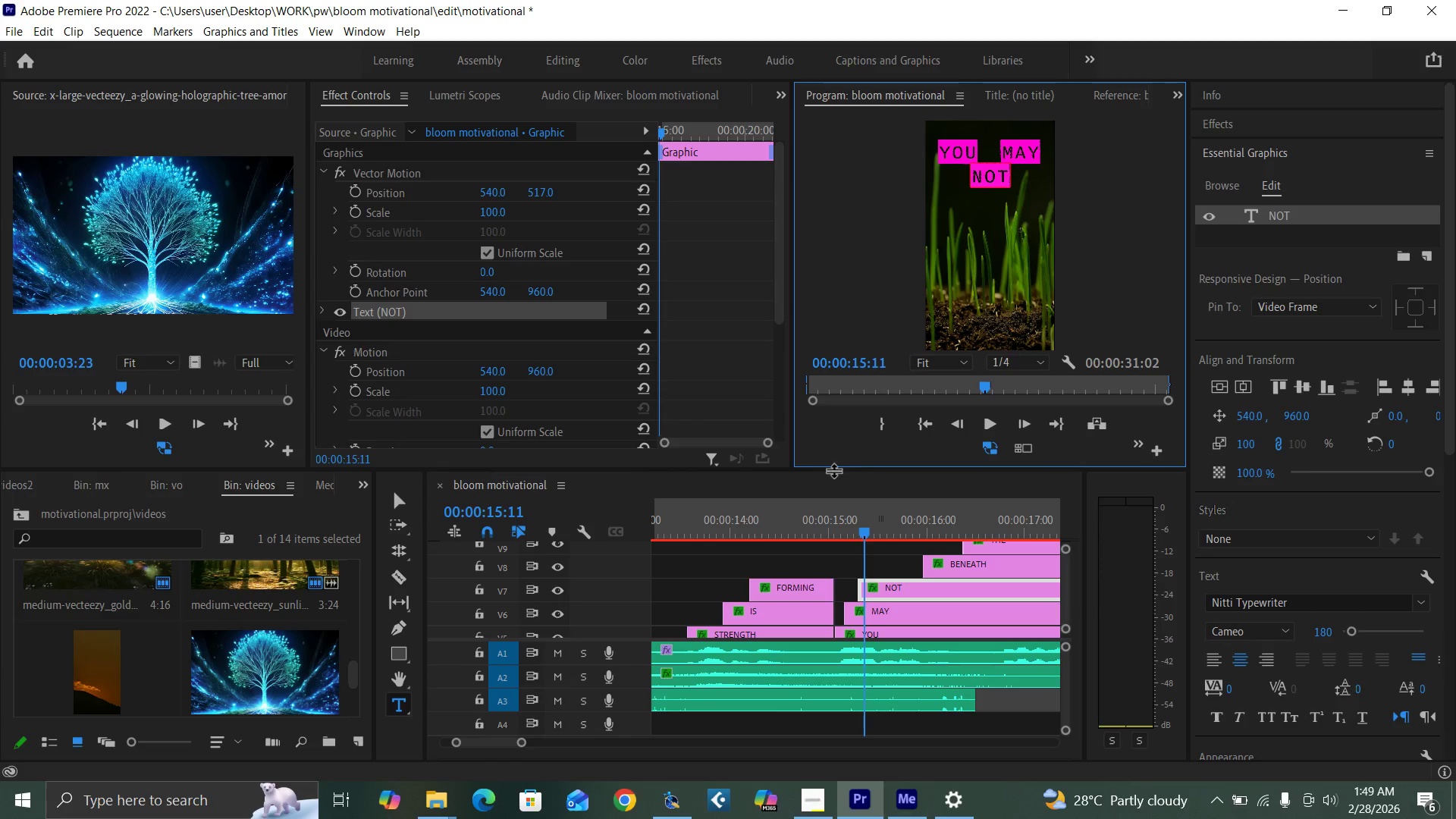 
key(Backquote)
 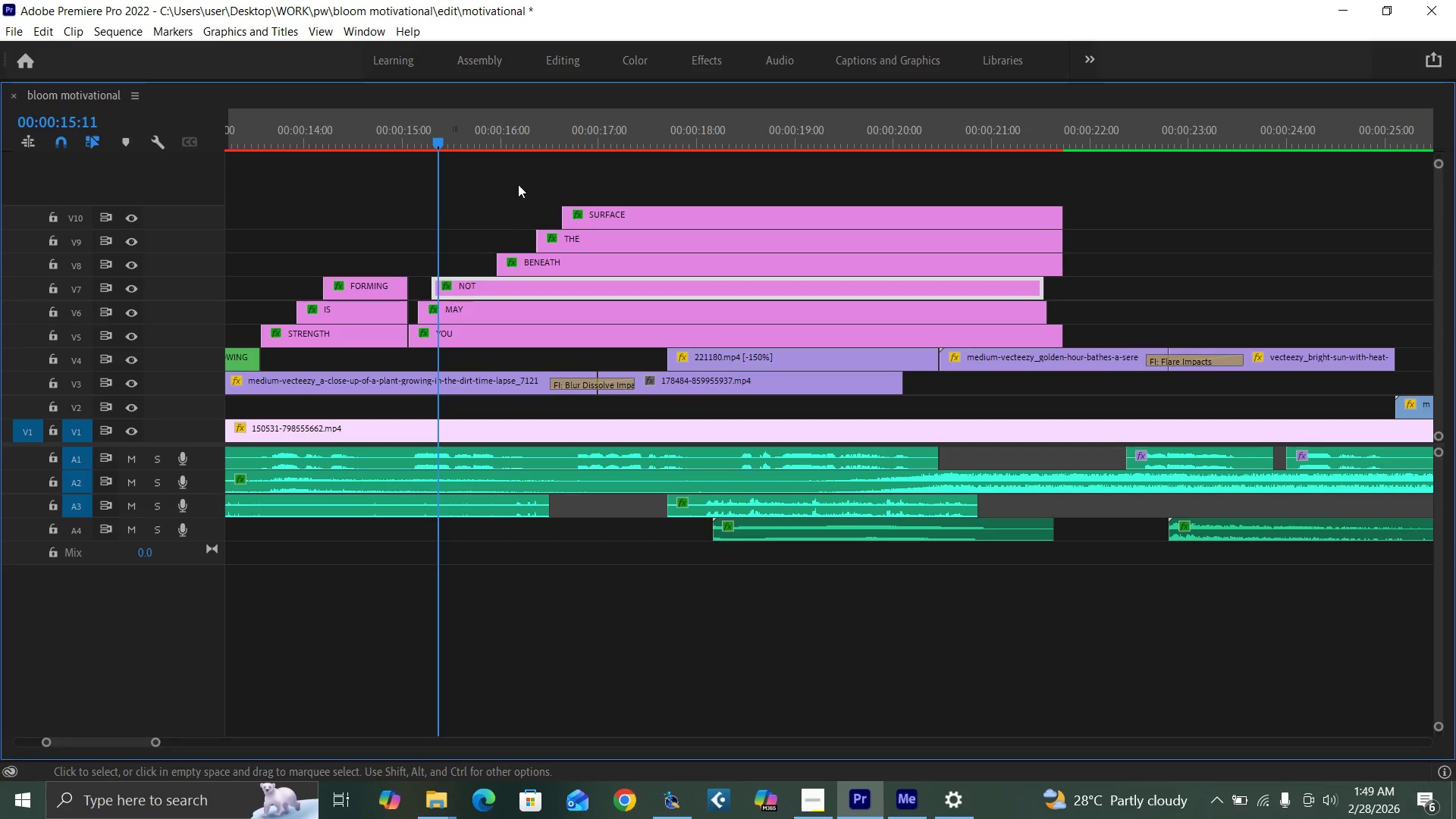 
left_click_drag(start_coordinate=[521, 182], to_coordinate=[588, 265])
 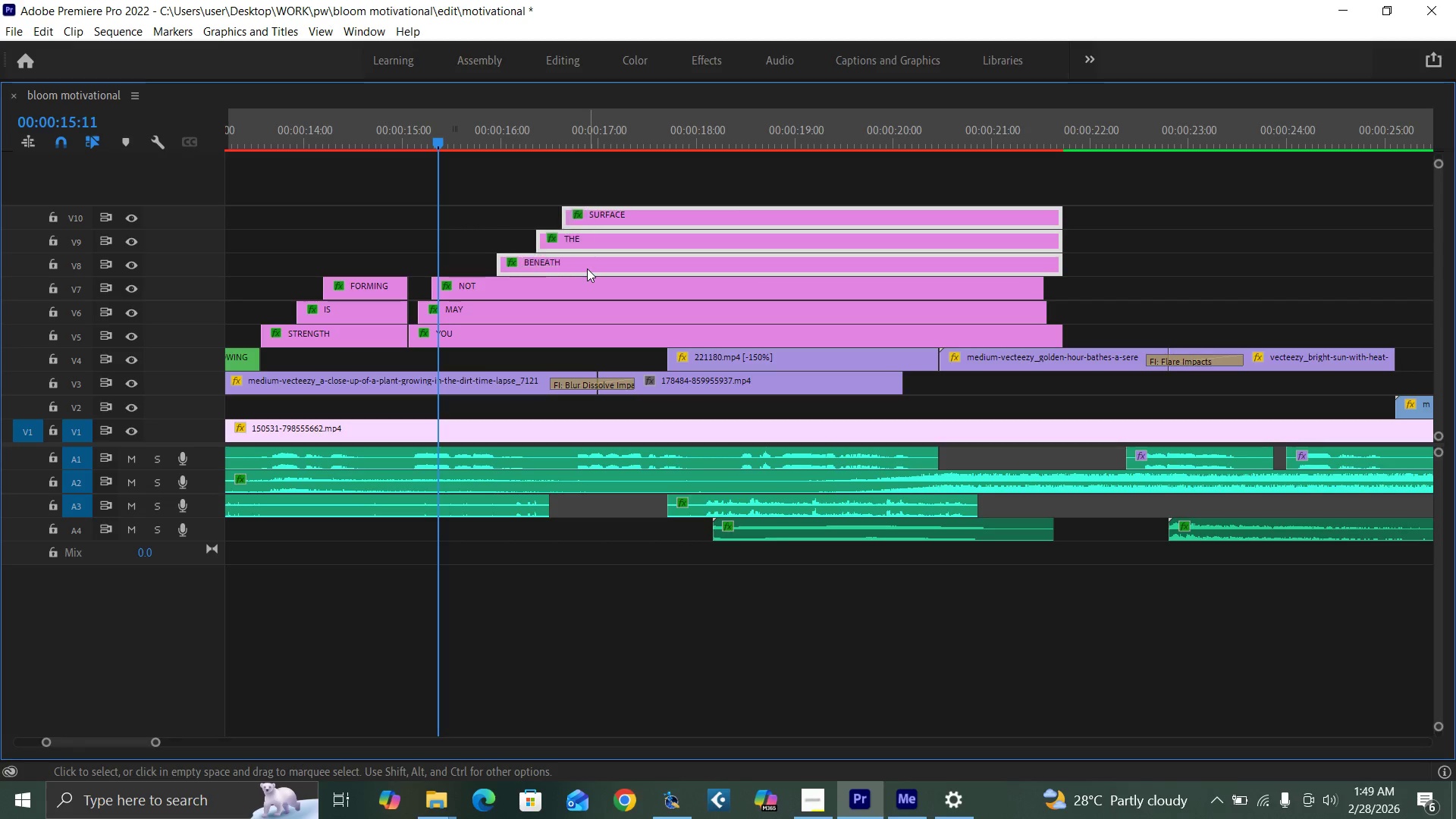 
left_click_drag(start_coordinate=[587, 268], to_coordinate=[588, 220])
 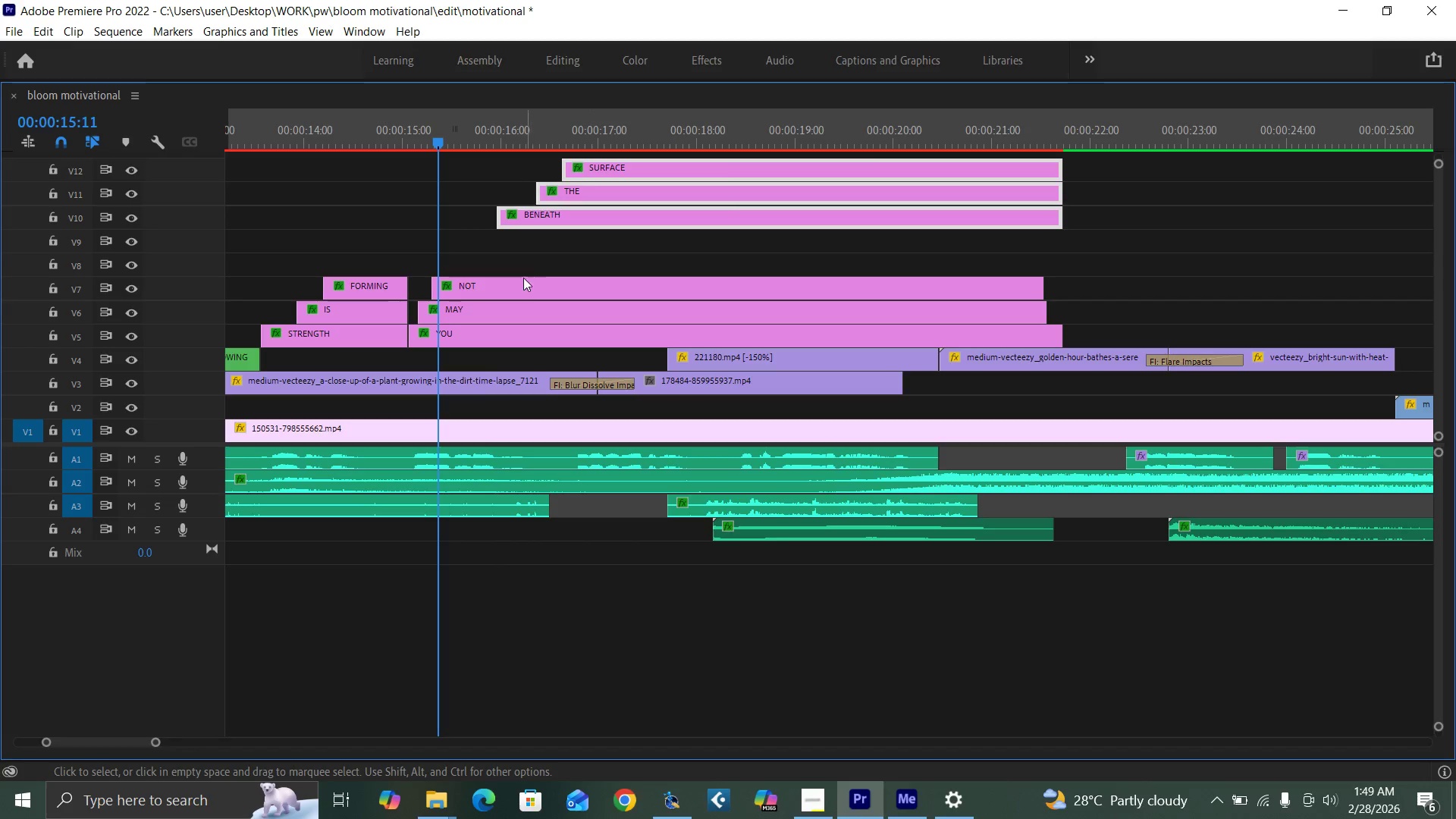 
left_click([522, 280])
 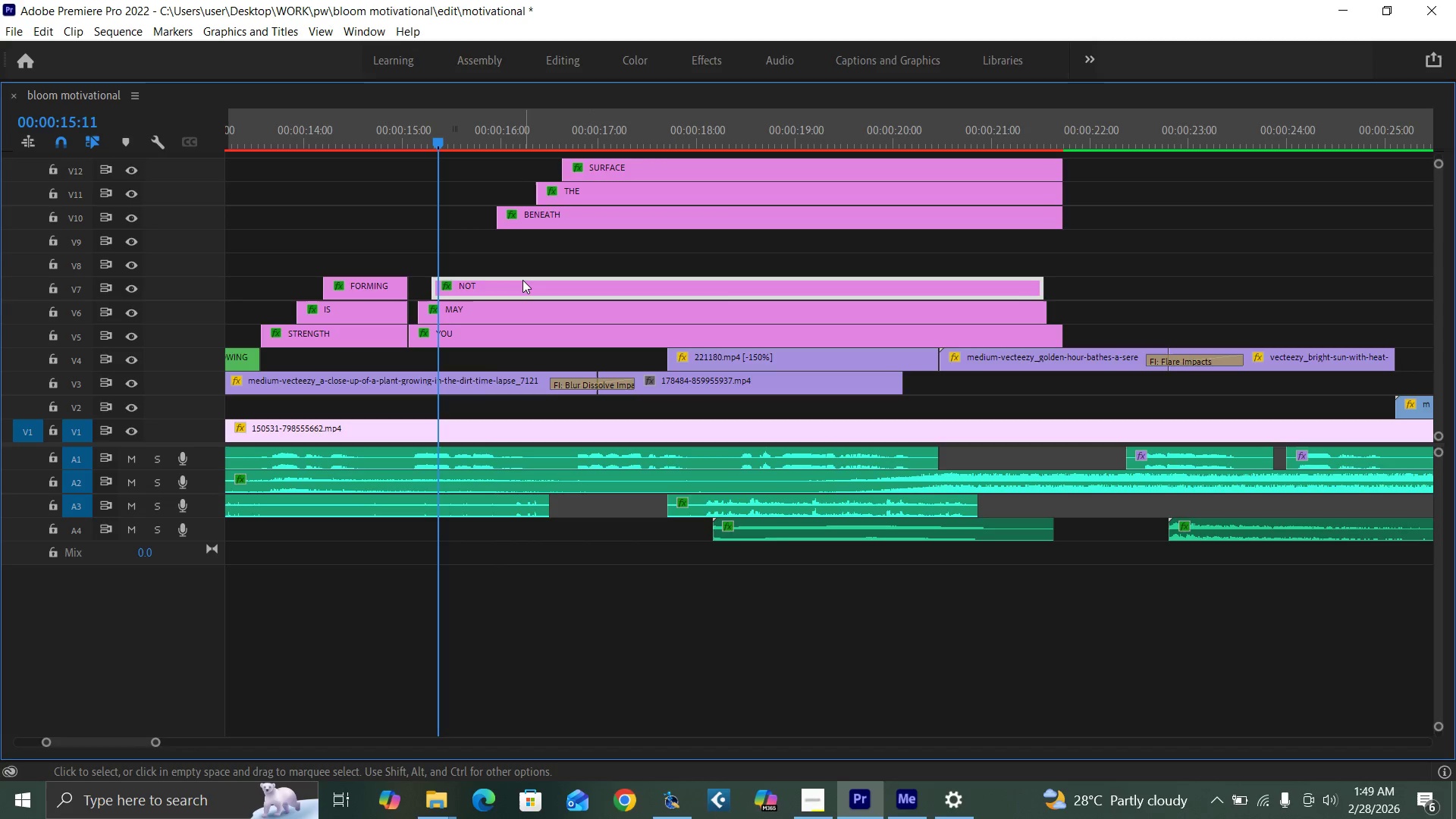 
hold_key(key=AltLeft, duration=1.26)
left_click_drag(start_coordinate=[522, 280], to_coordinate=[524, 256])
 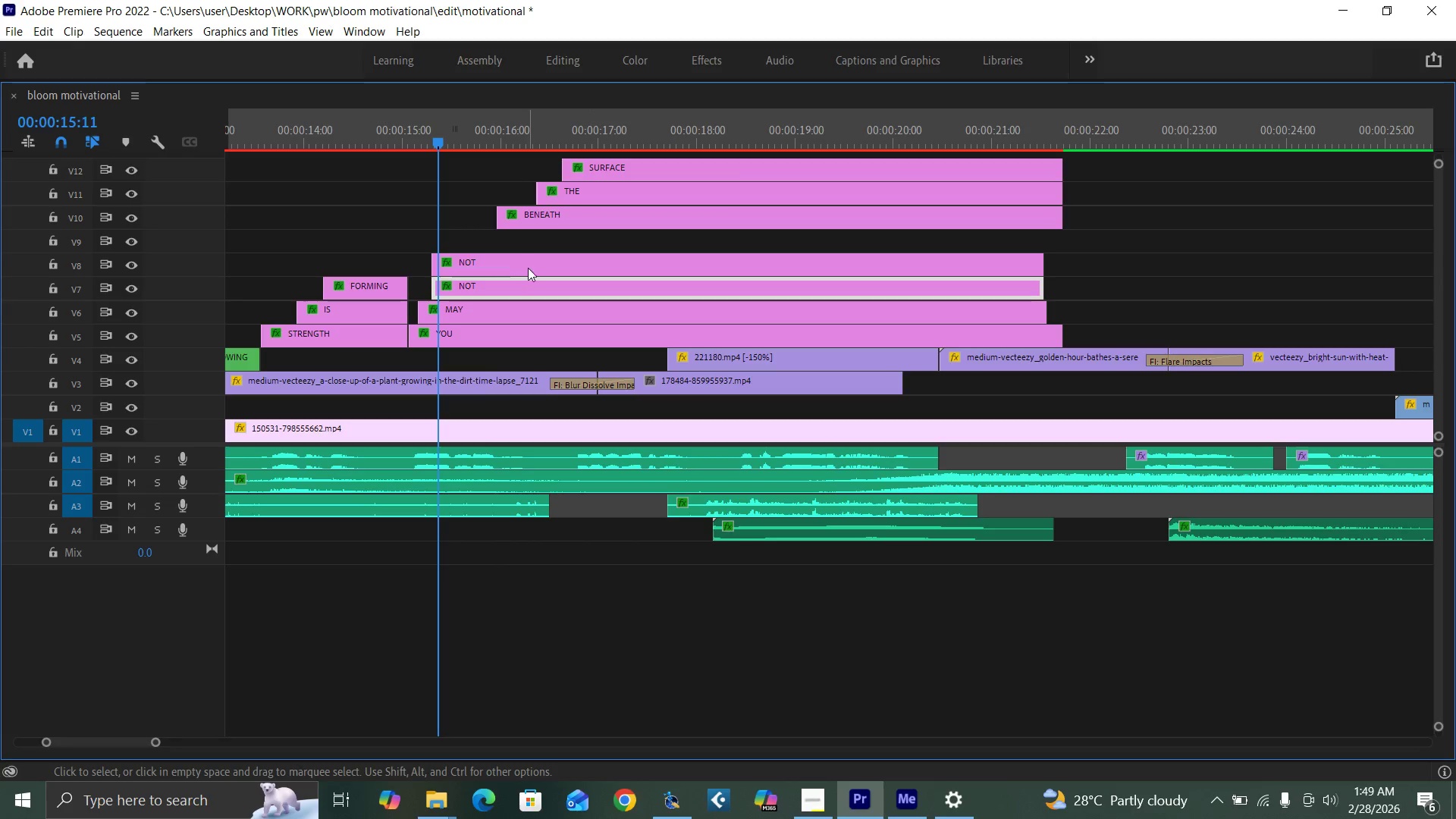 
left_click([528, 268])
 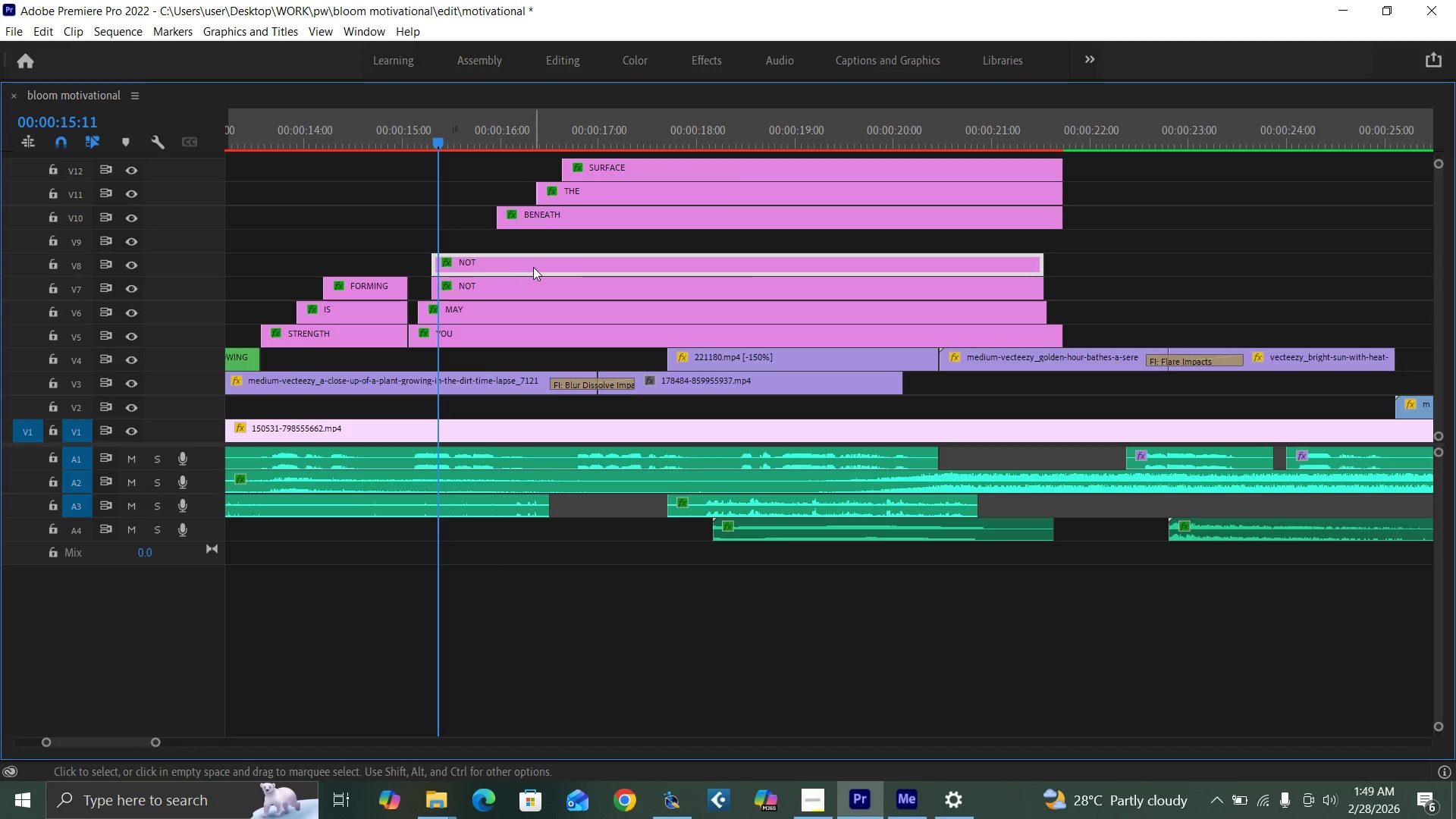 
key(Backquote)
 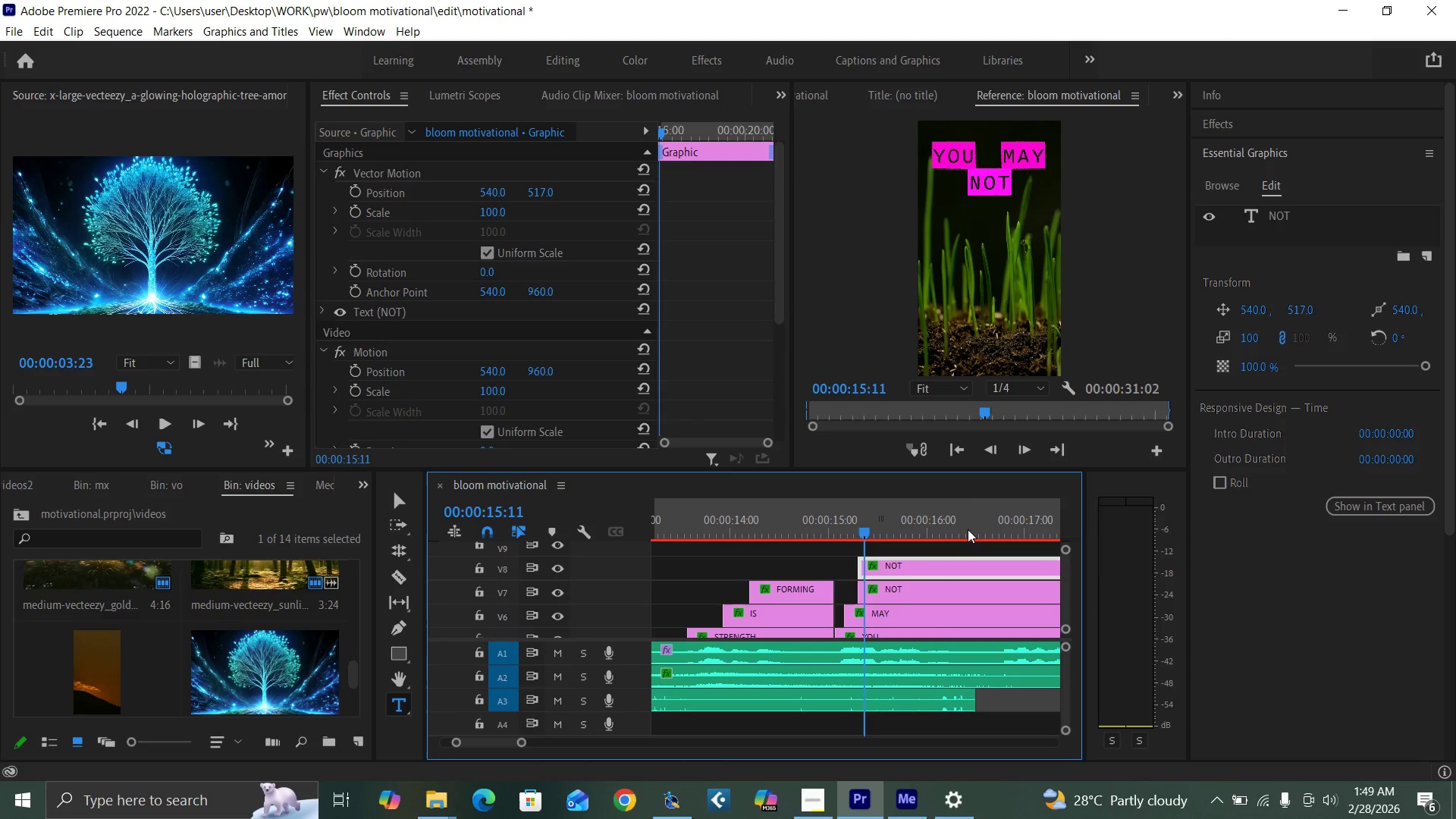 
double_click([1279, 212])
 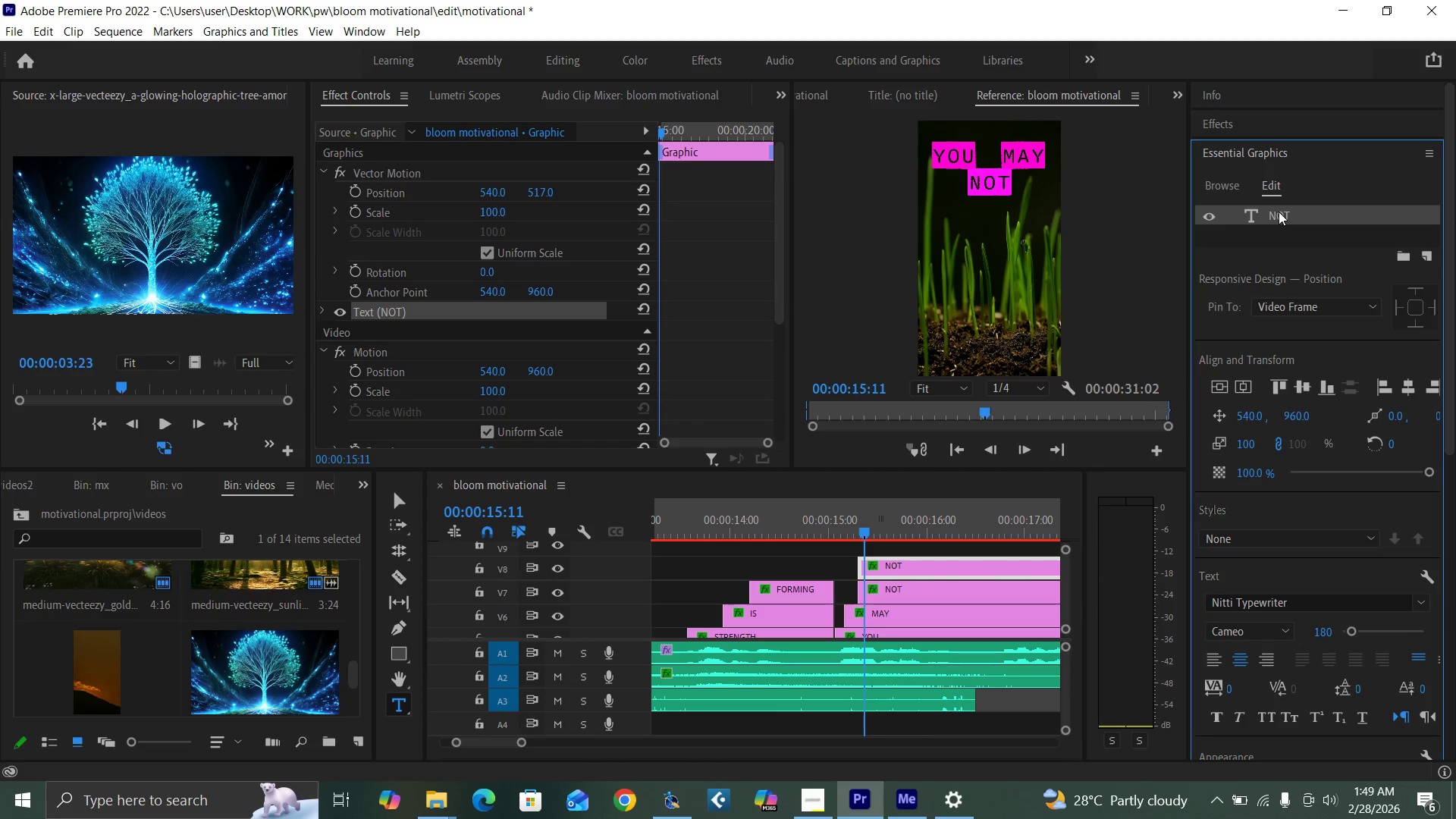 
triple_click([1279, 212])
 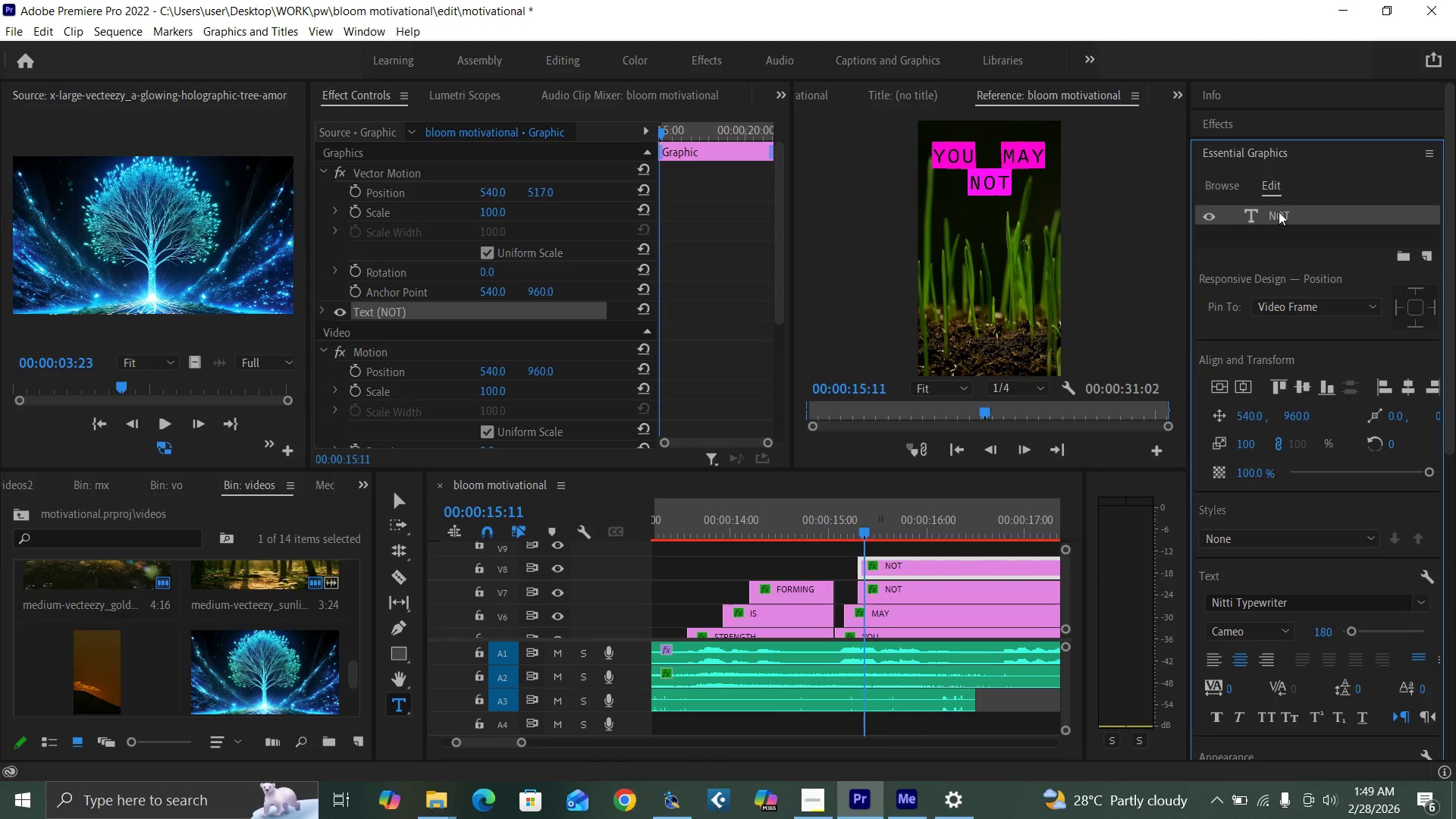 
triple_click([1279, 212])
 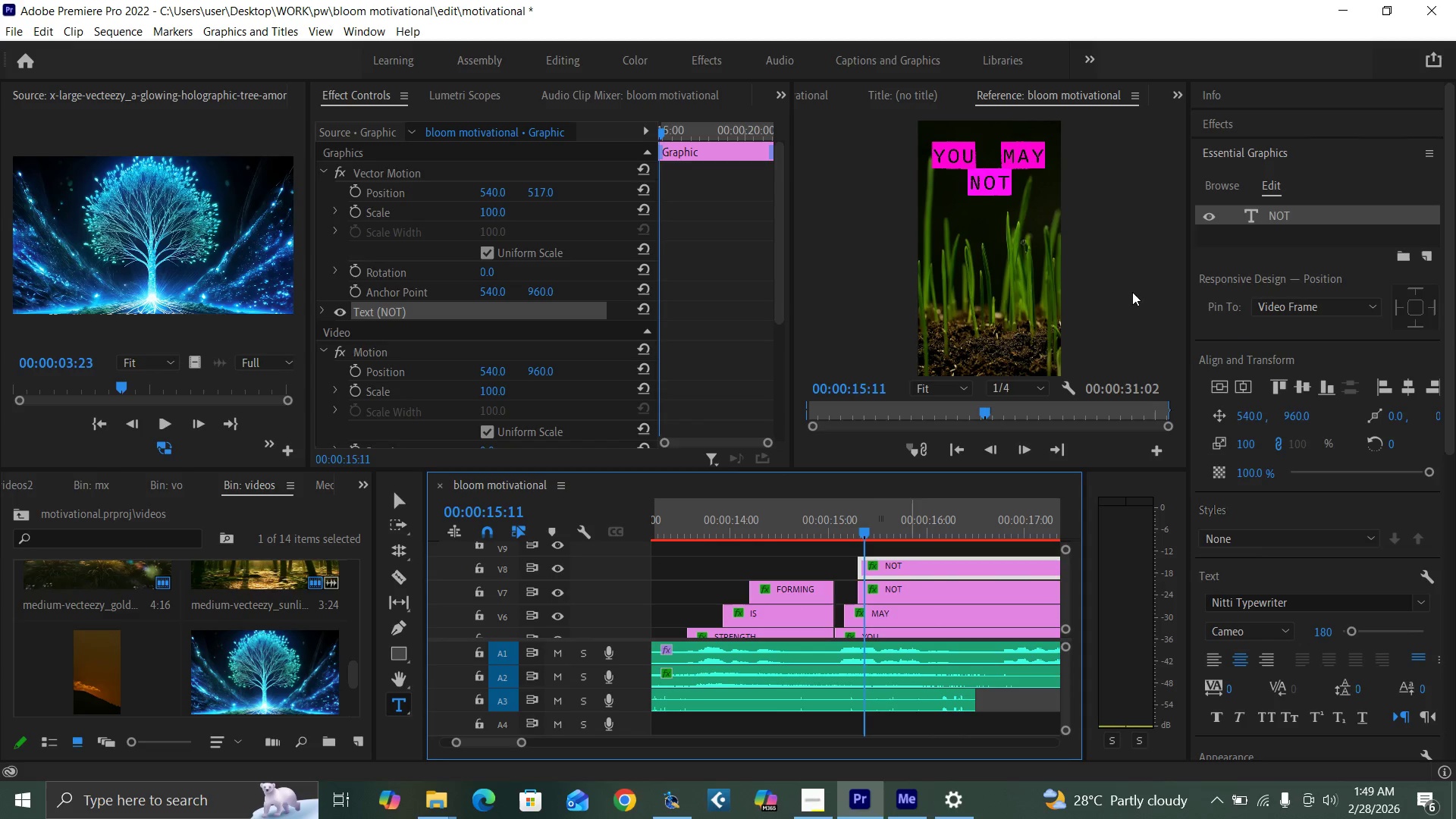 
left_click([877, 532])
 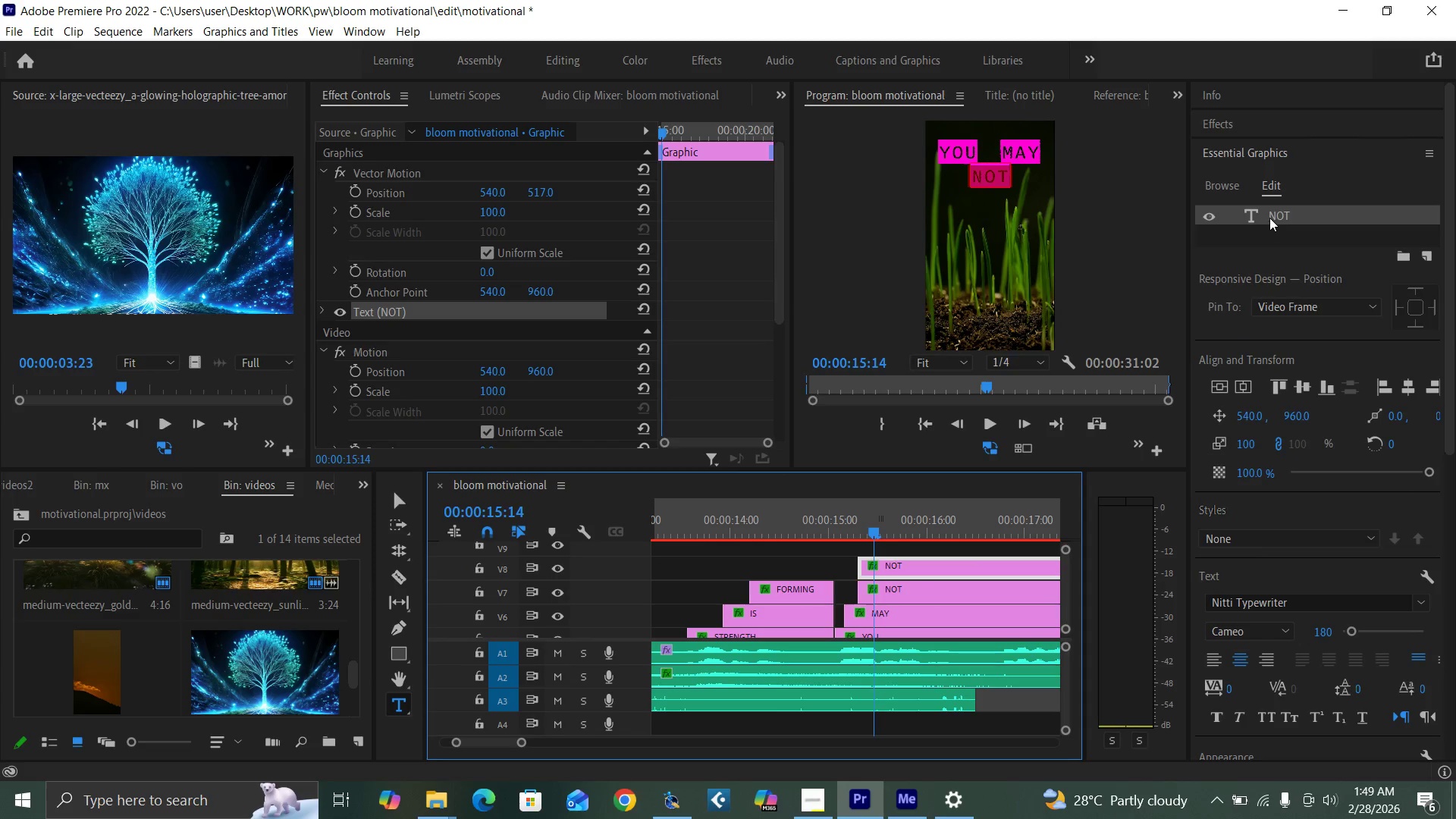 
double_click([1271, 217])
 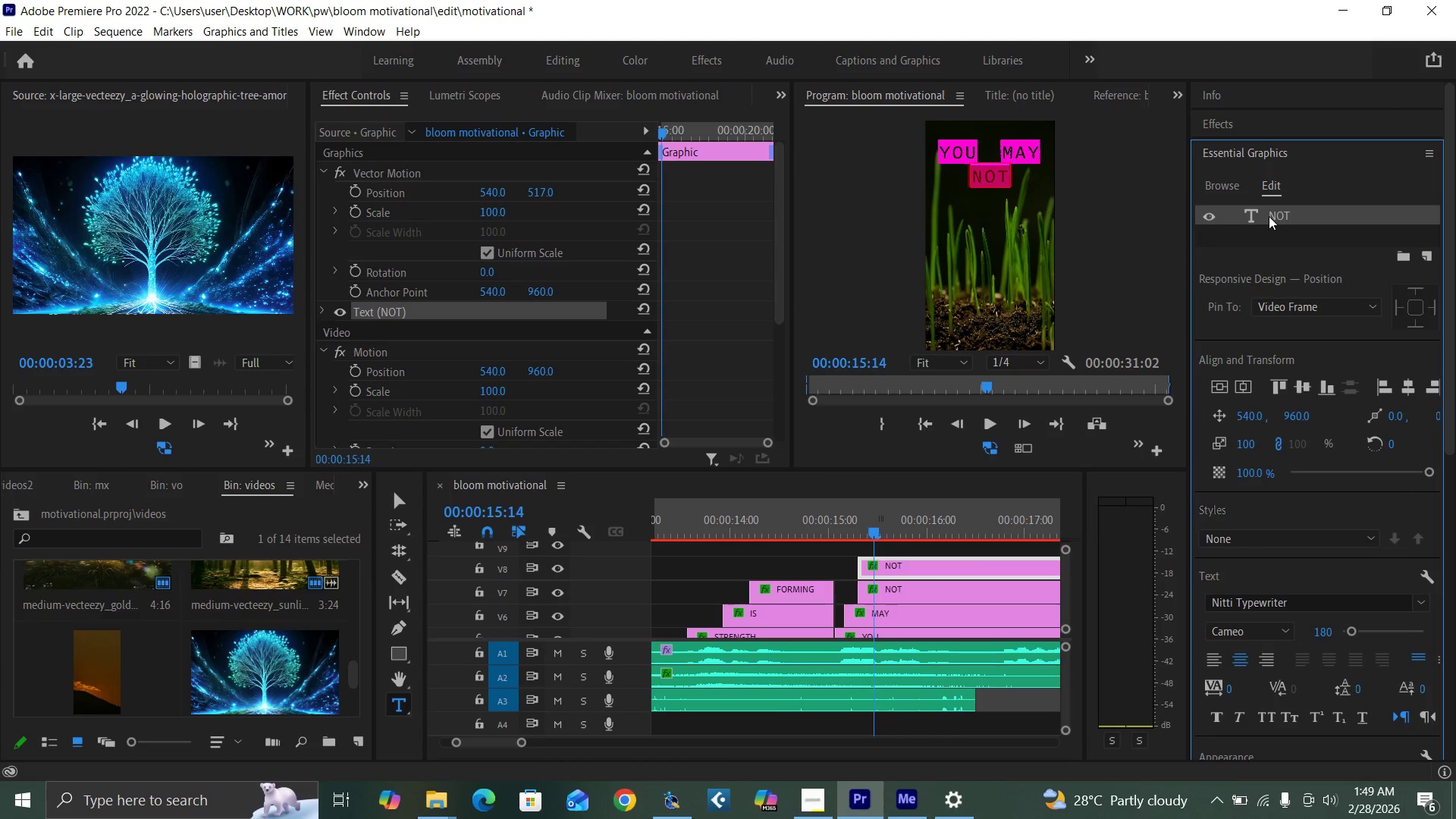 
type(SEE)
 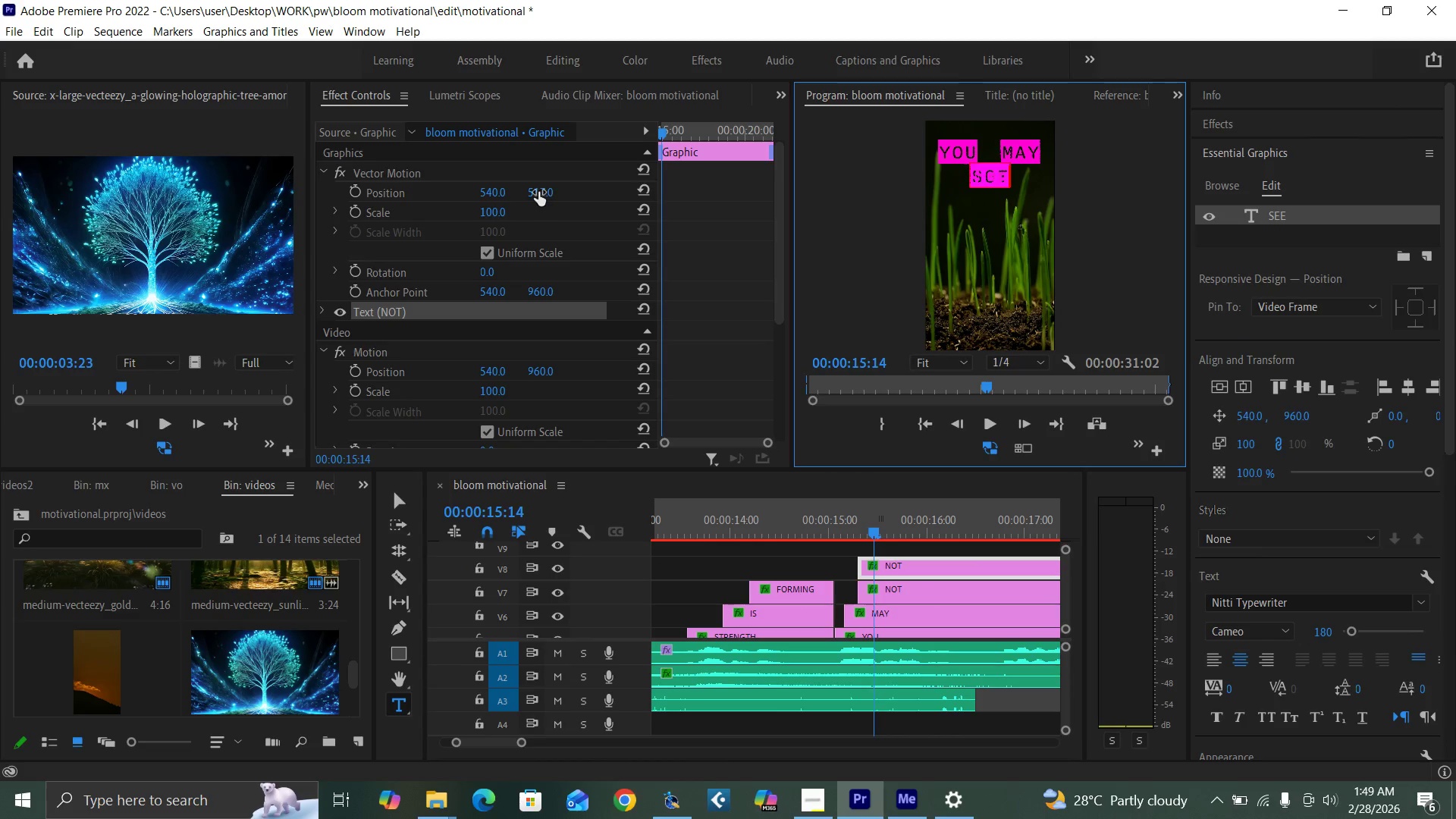 
left_click_drag(start_coordinate=[538, 192], to_coordinate=[659, 191])
 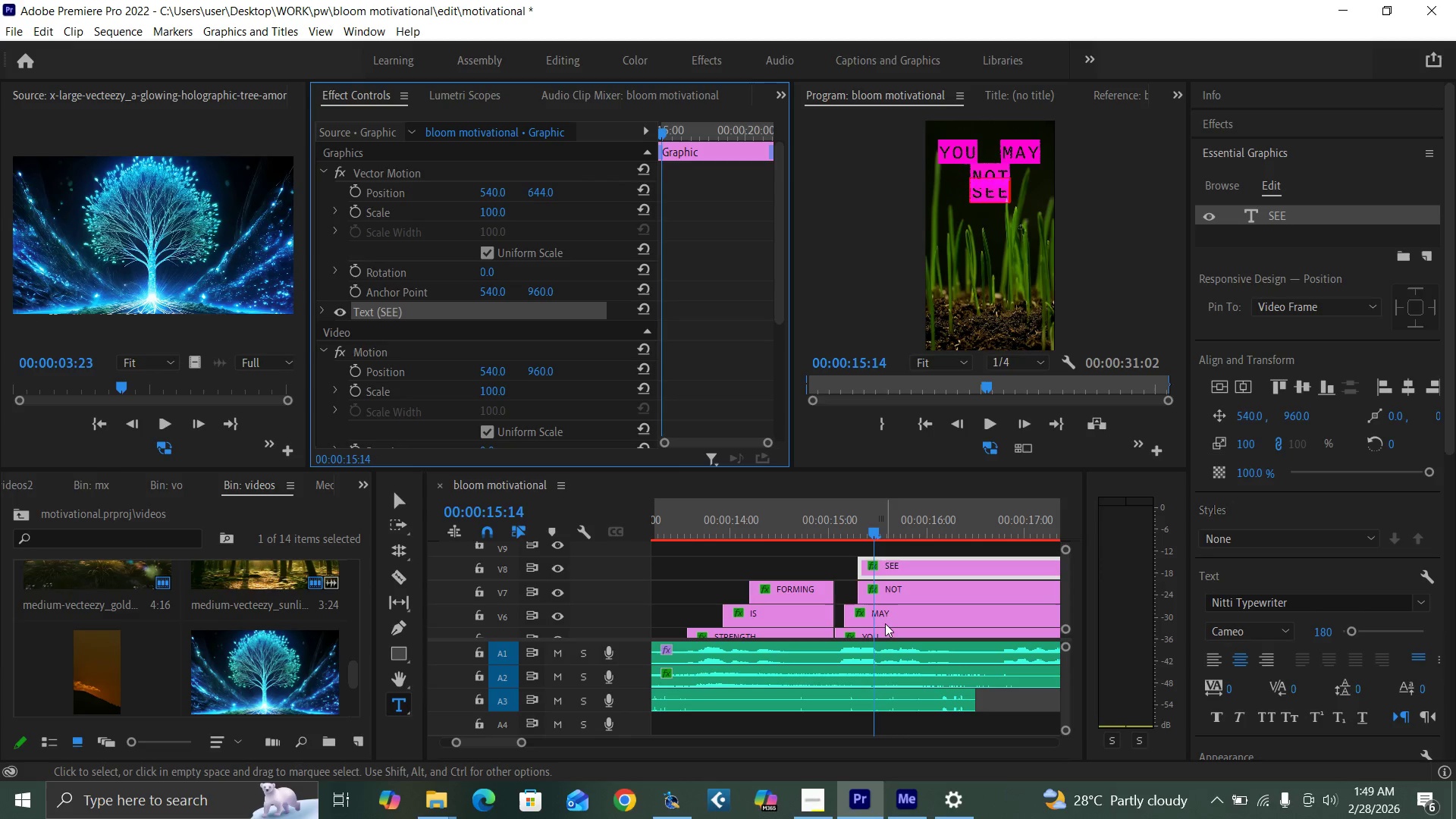 
left_click([886, 632])
 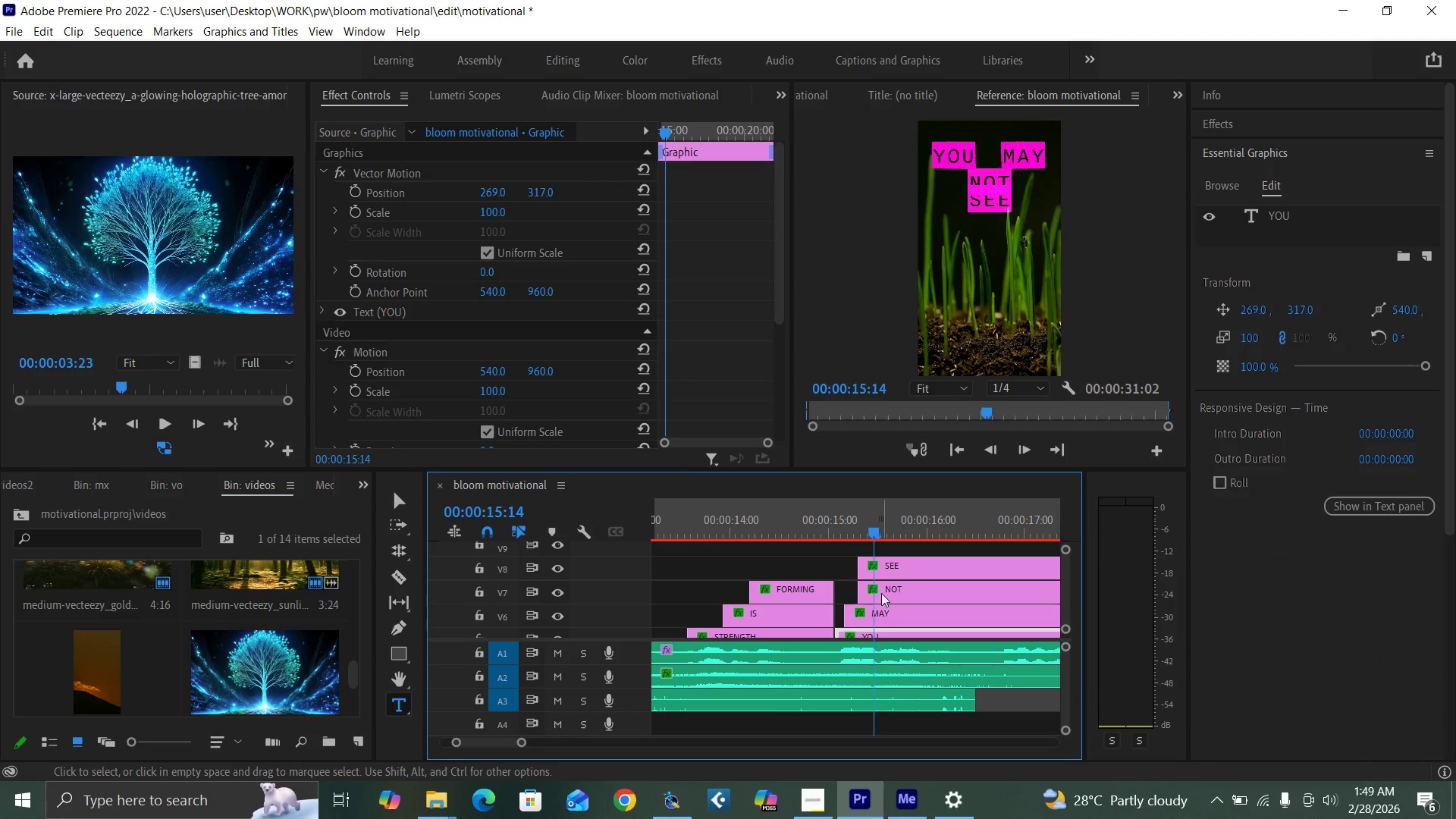 
left_click([883, 589])
 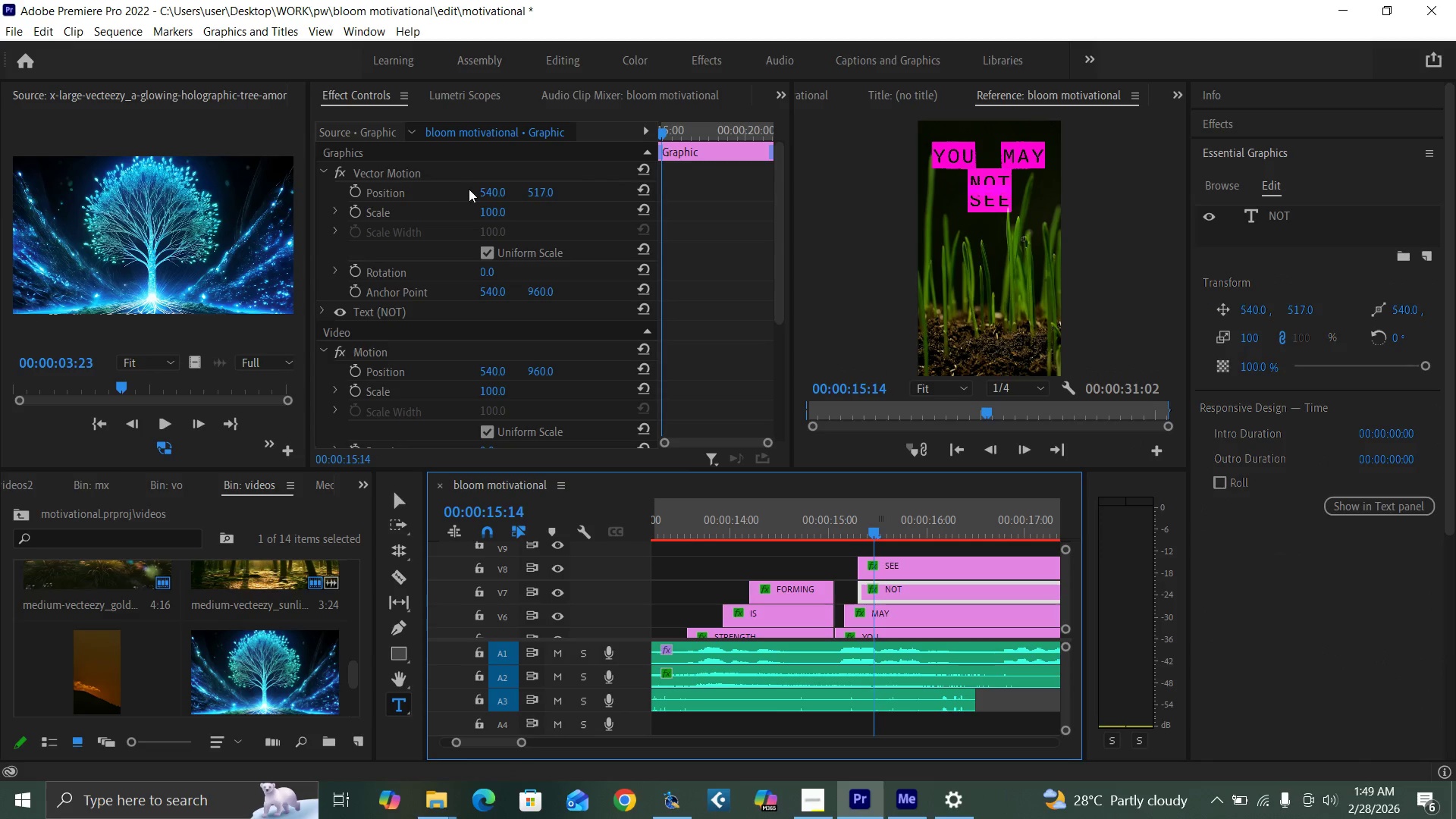 
left_click([486, 189])
 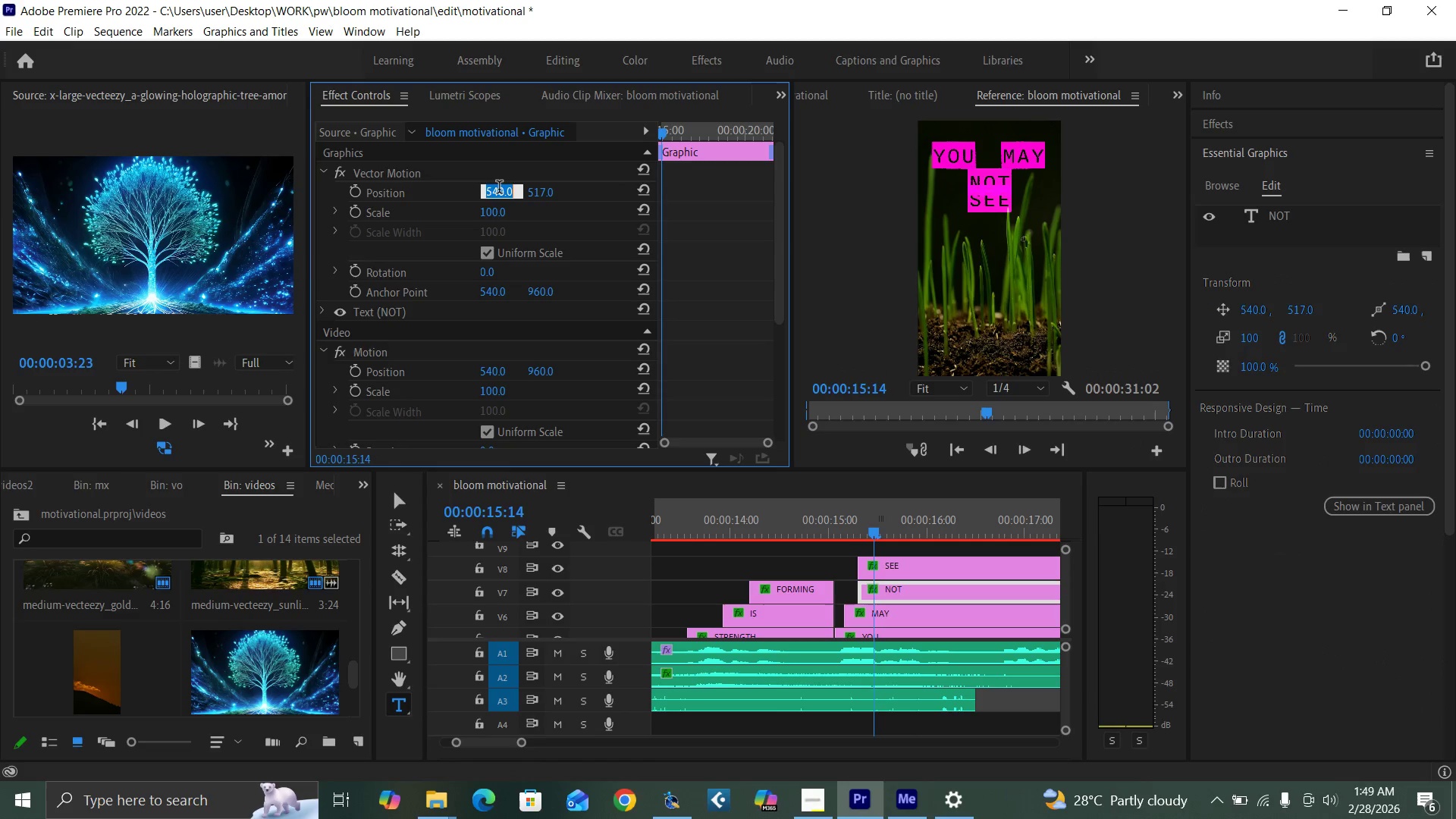 
type(26)
 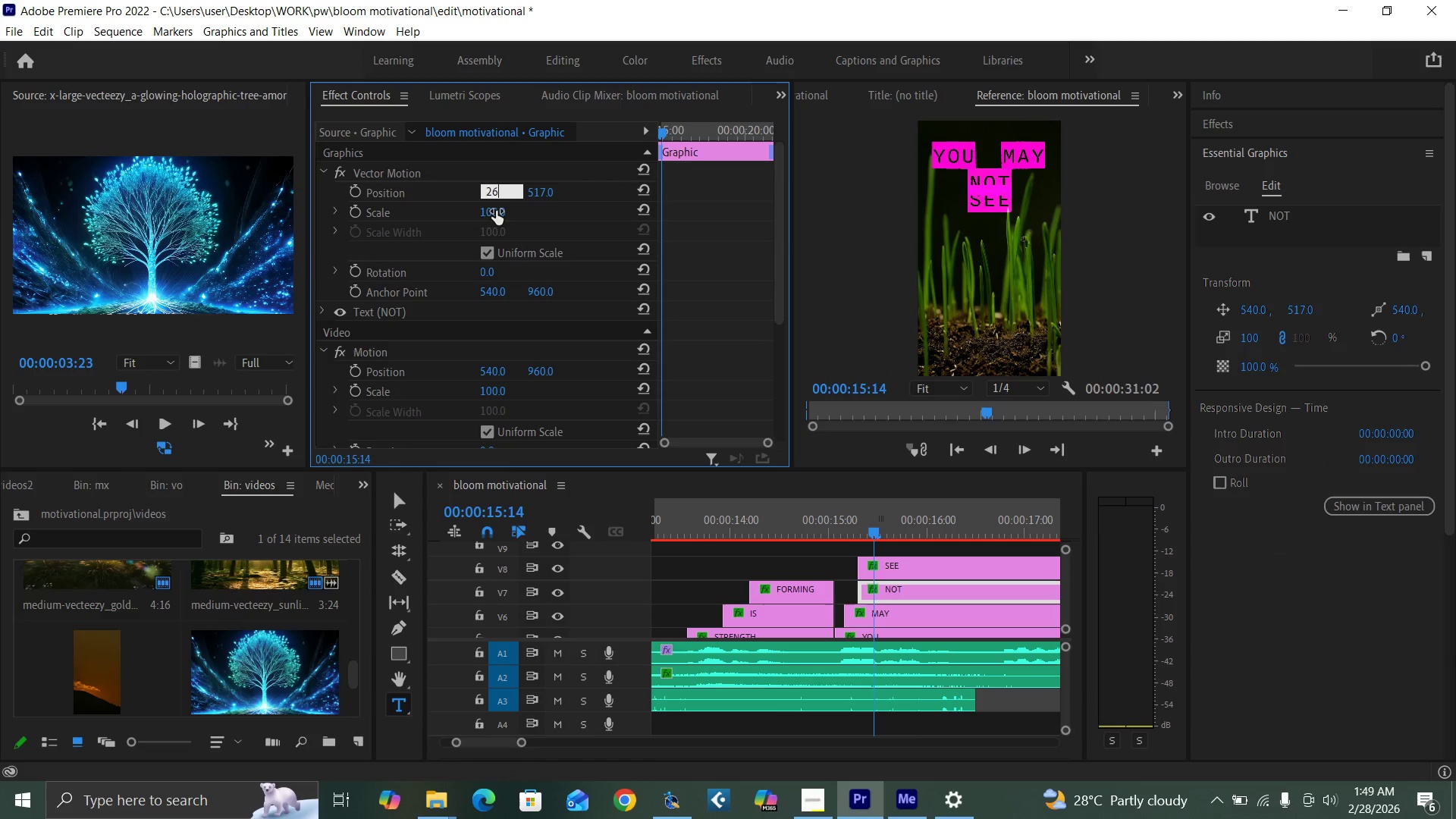 
key(9)
 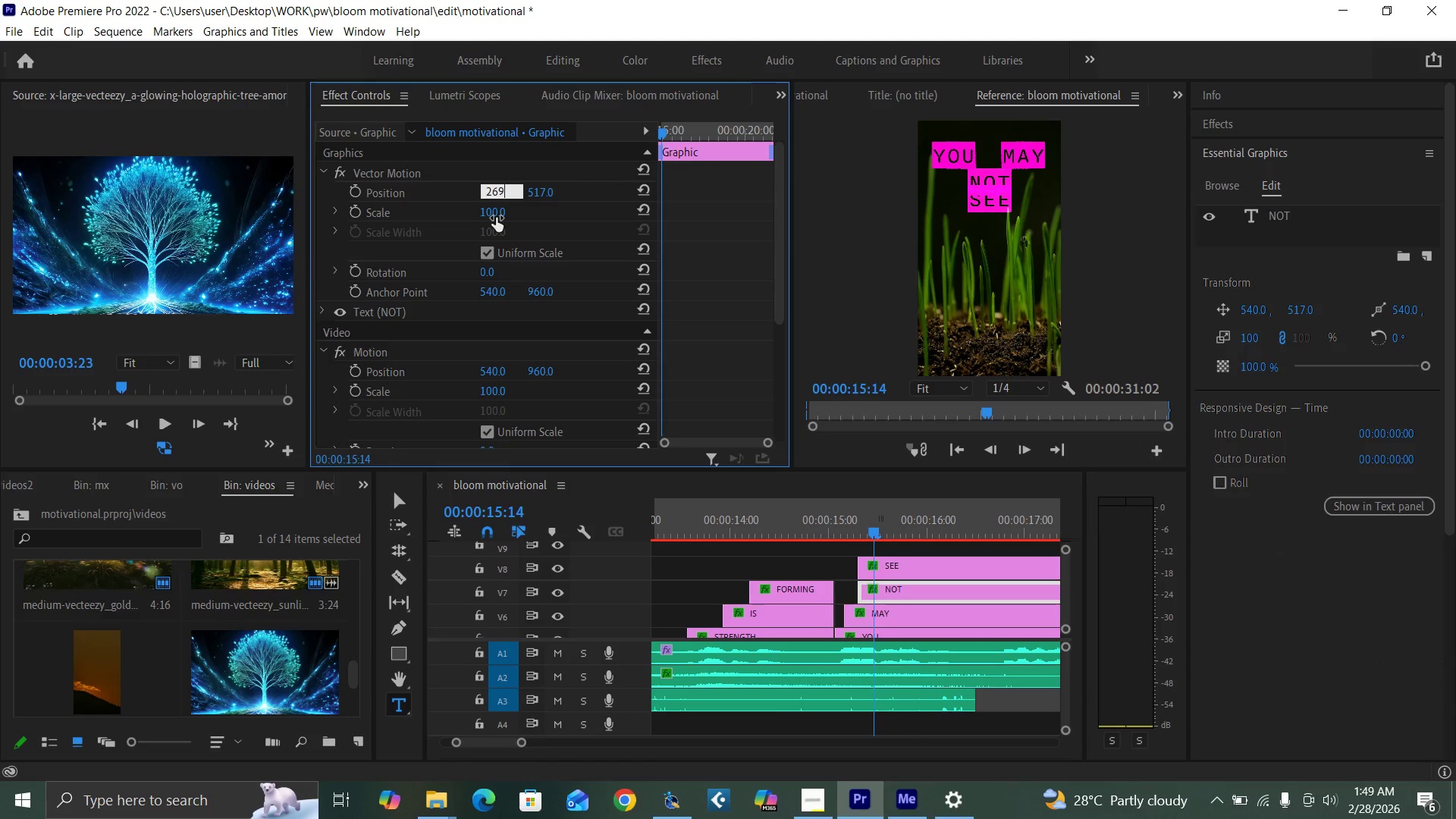 
key(Enter)
 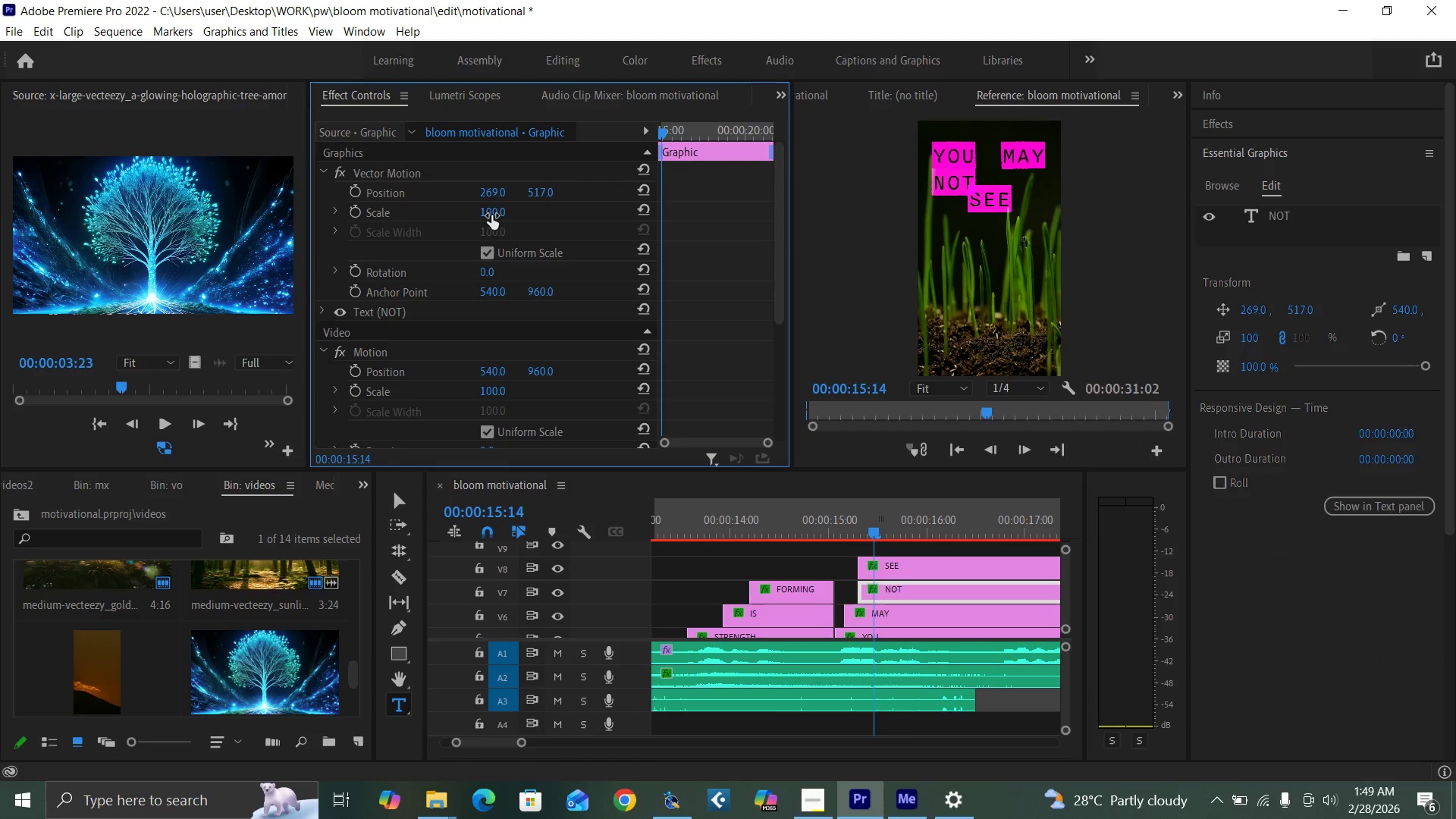 
key(Control+Z)
 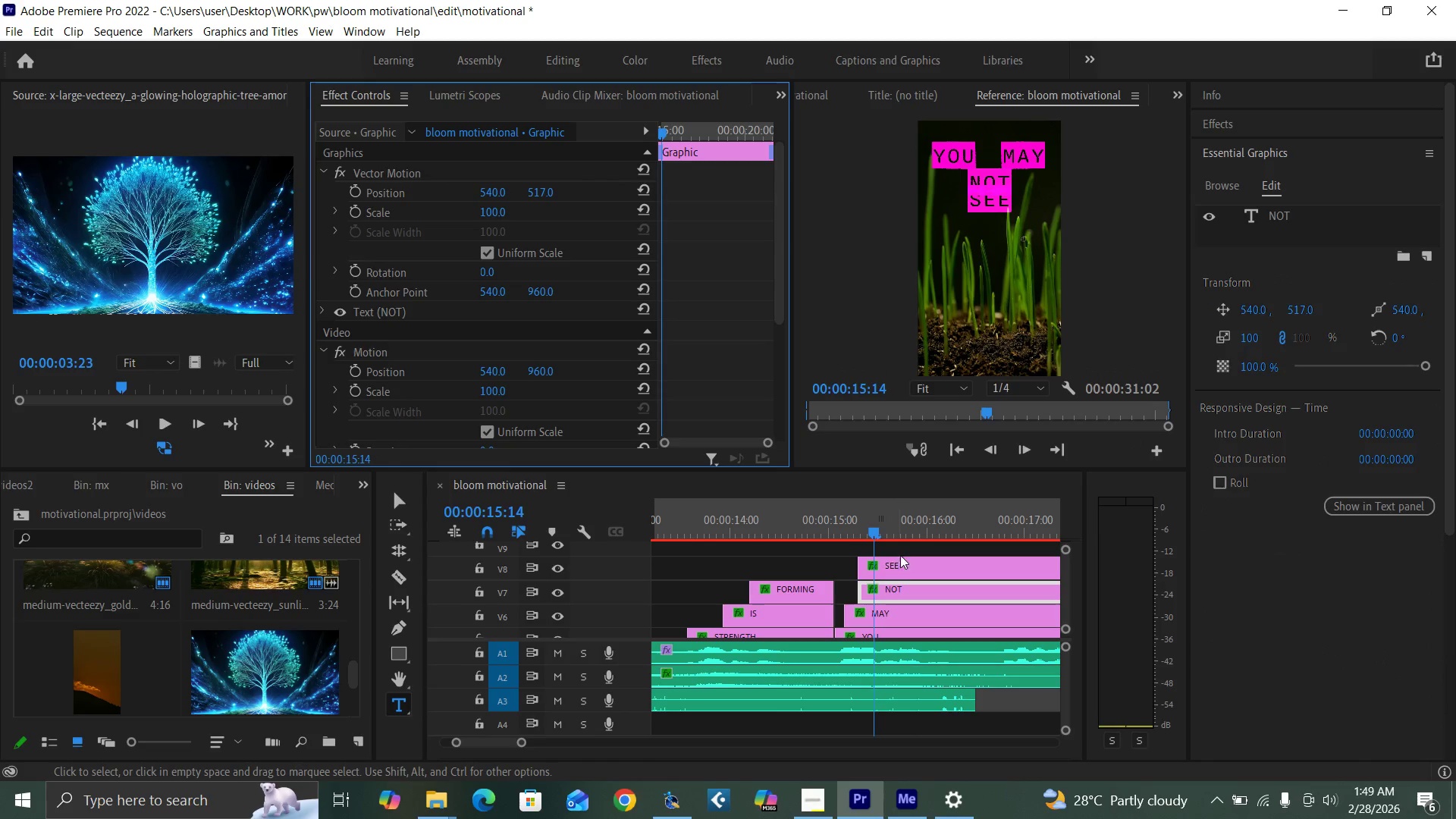 
left_click([905, 560])
 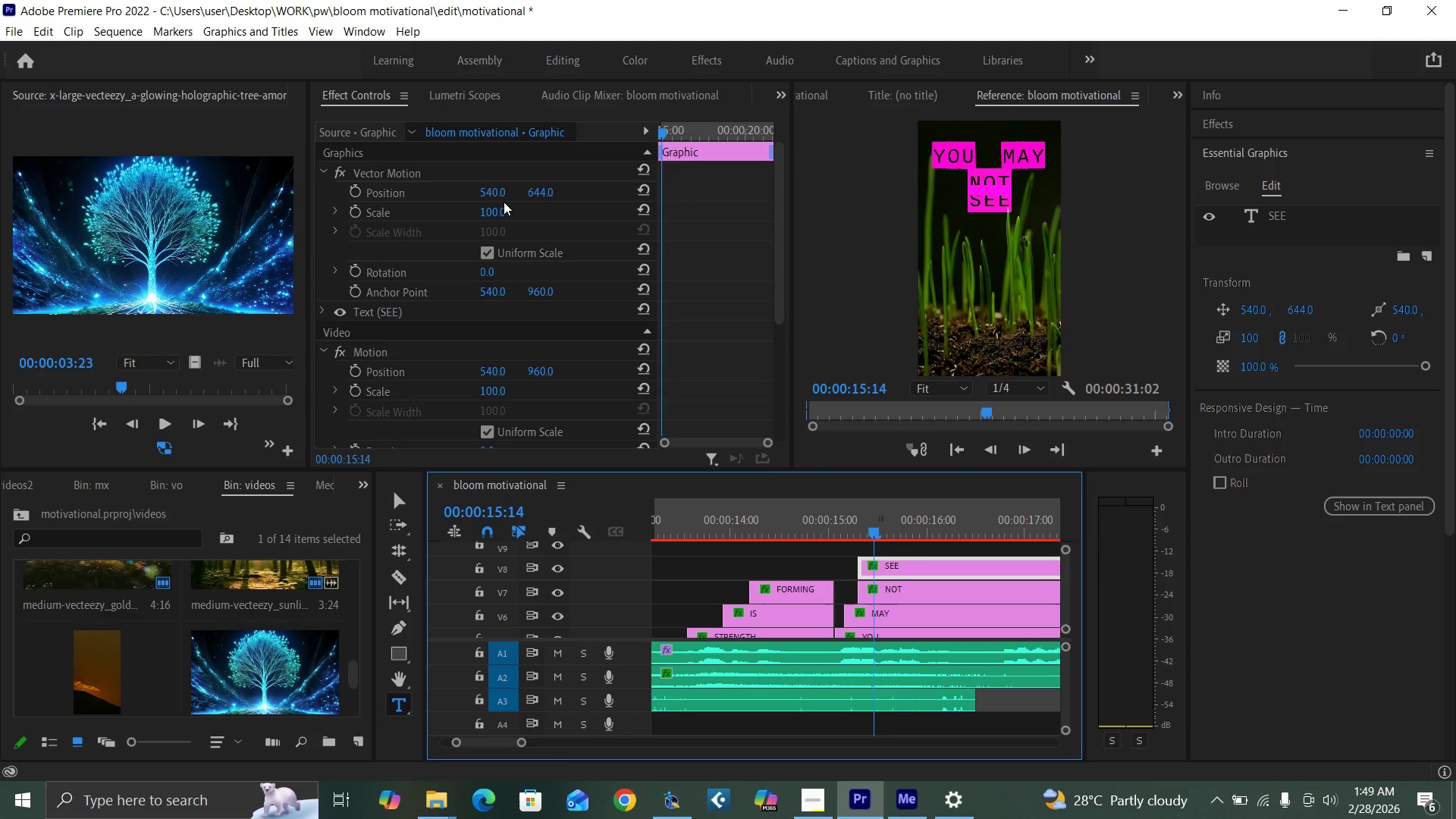 
left_click([486, 184])
 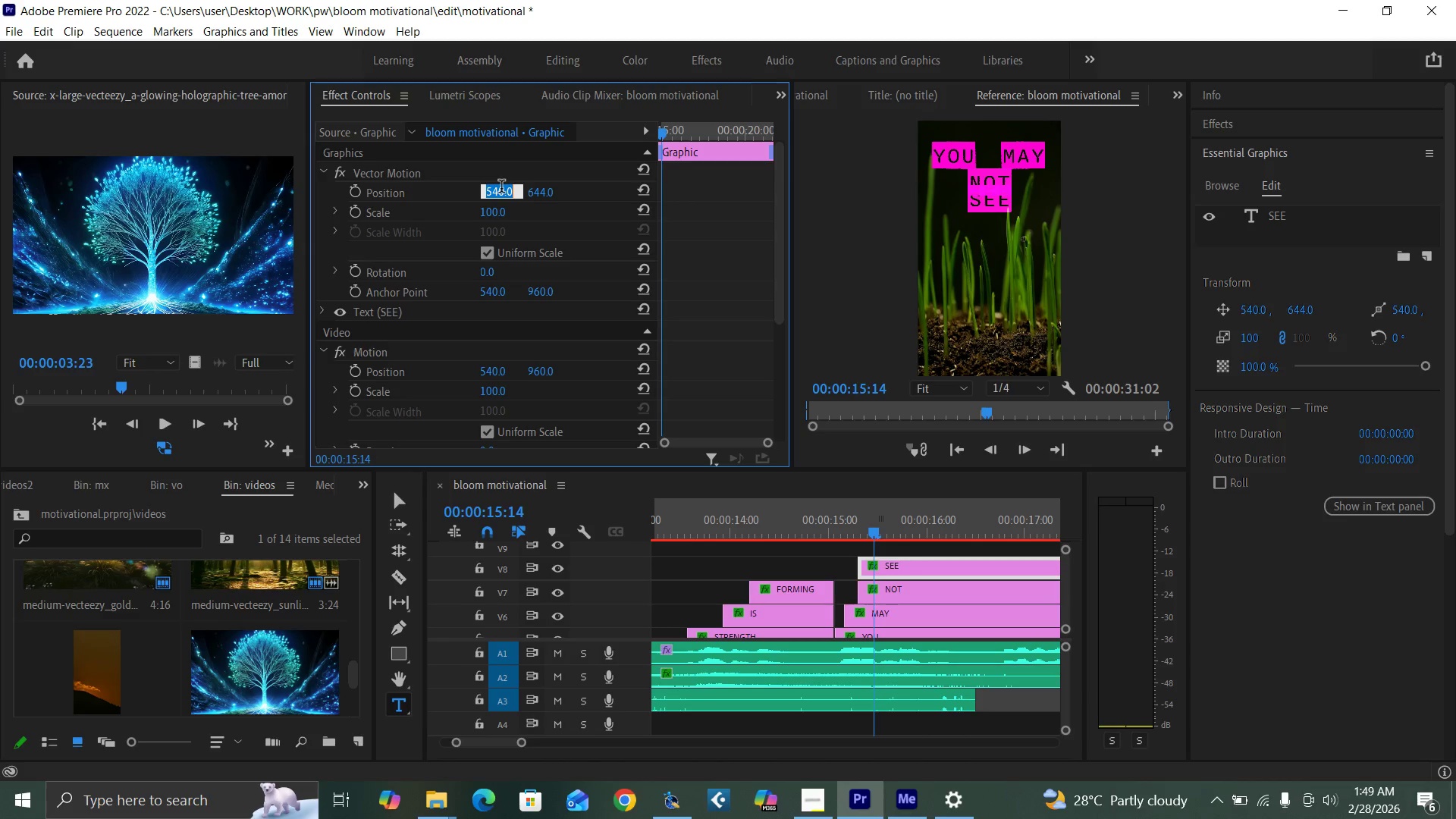 
type(269)
 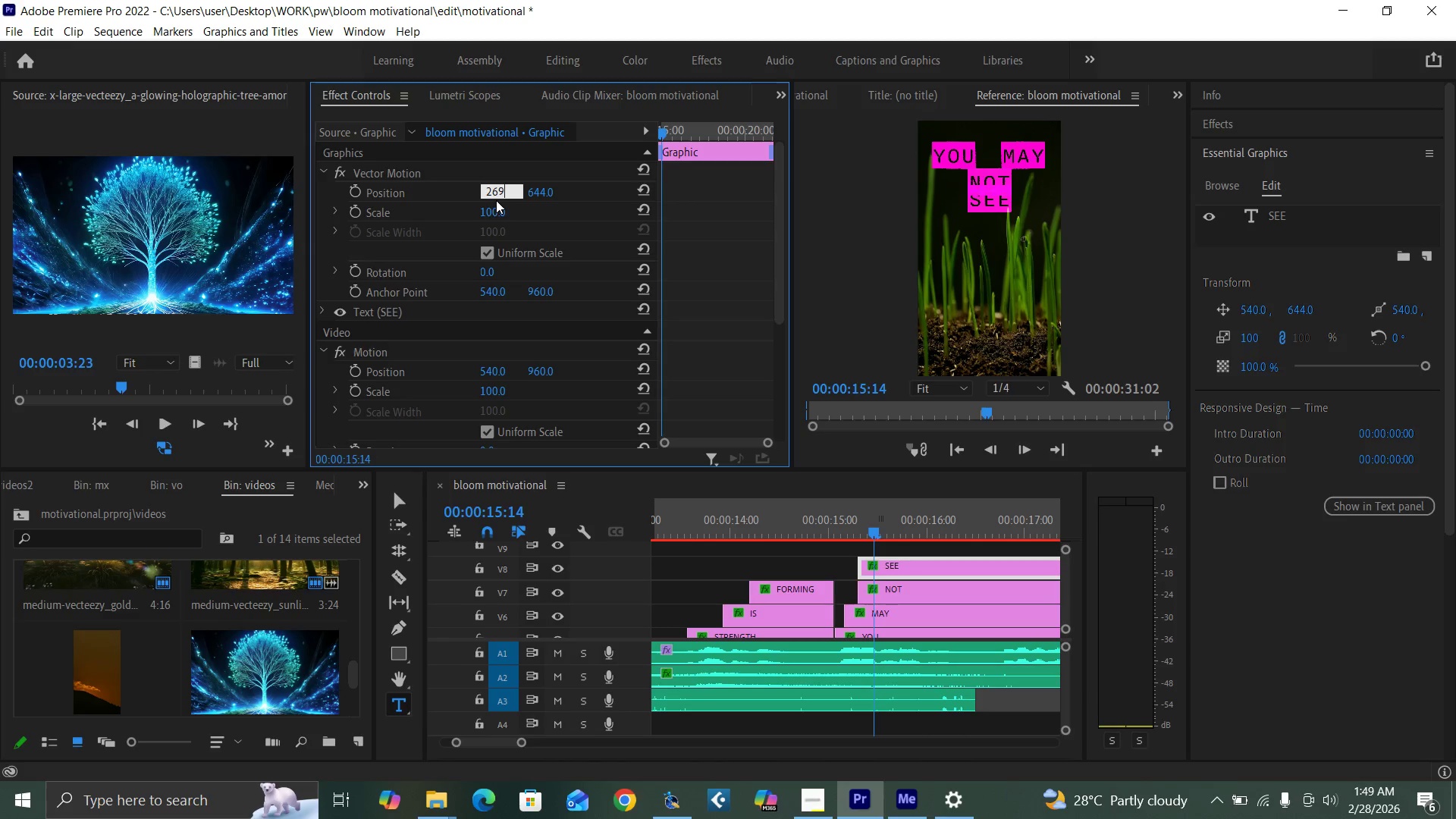 
key(Enter)
 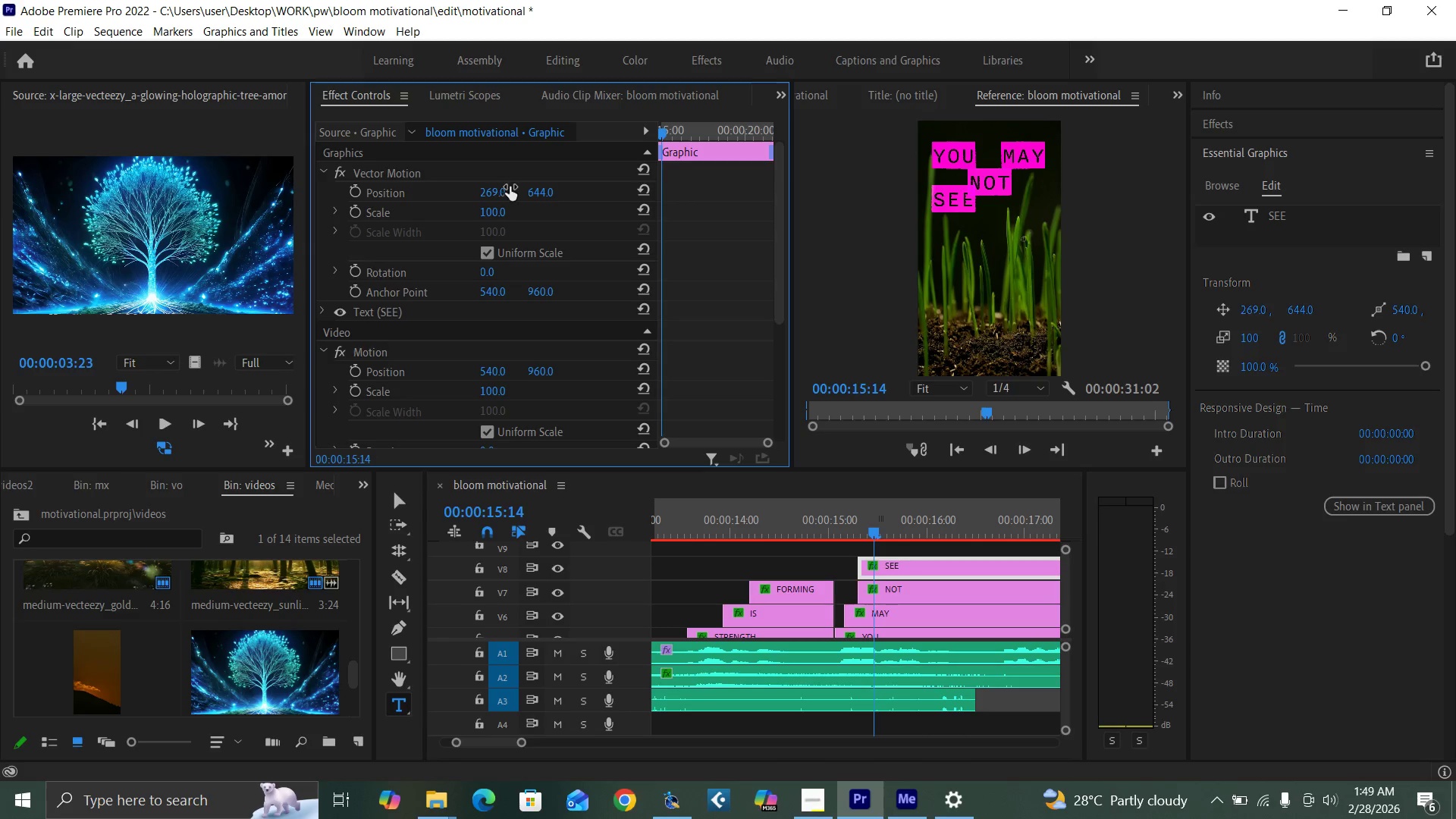 
left_click_drag(start_coordinate=[536, 193], to_coordinate=[610, 180])
 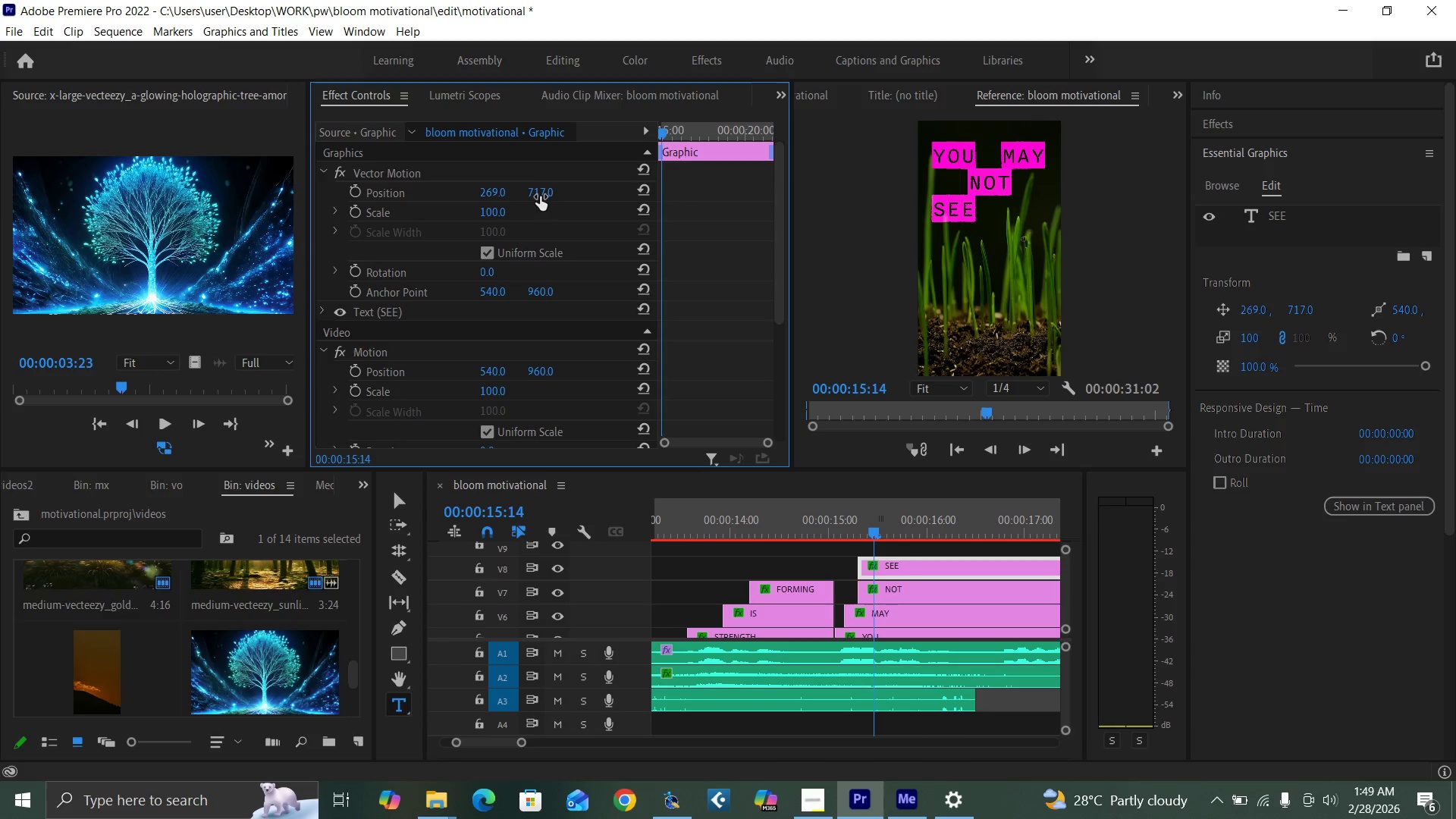 
key(Control+Backquote)
 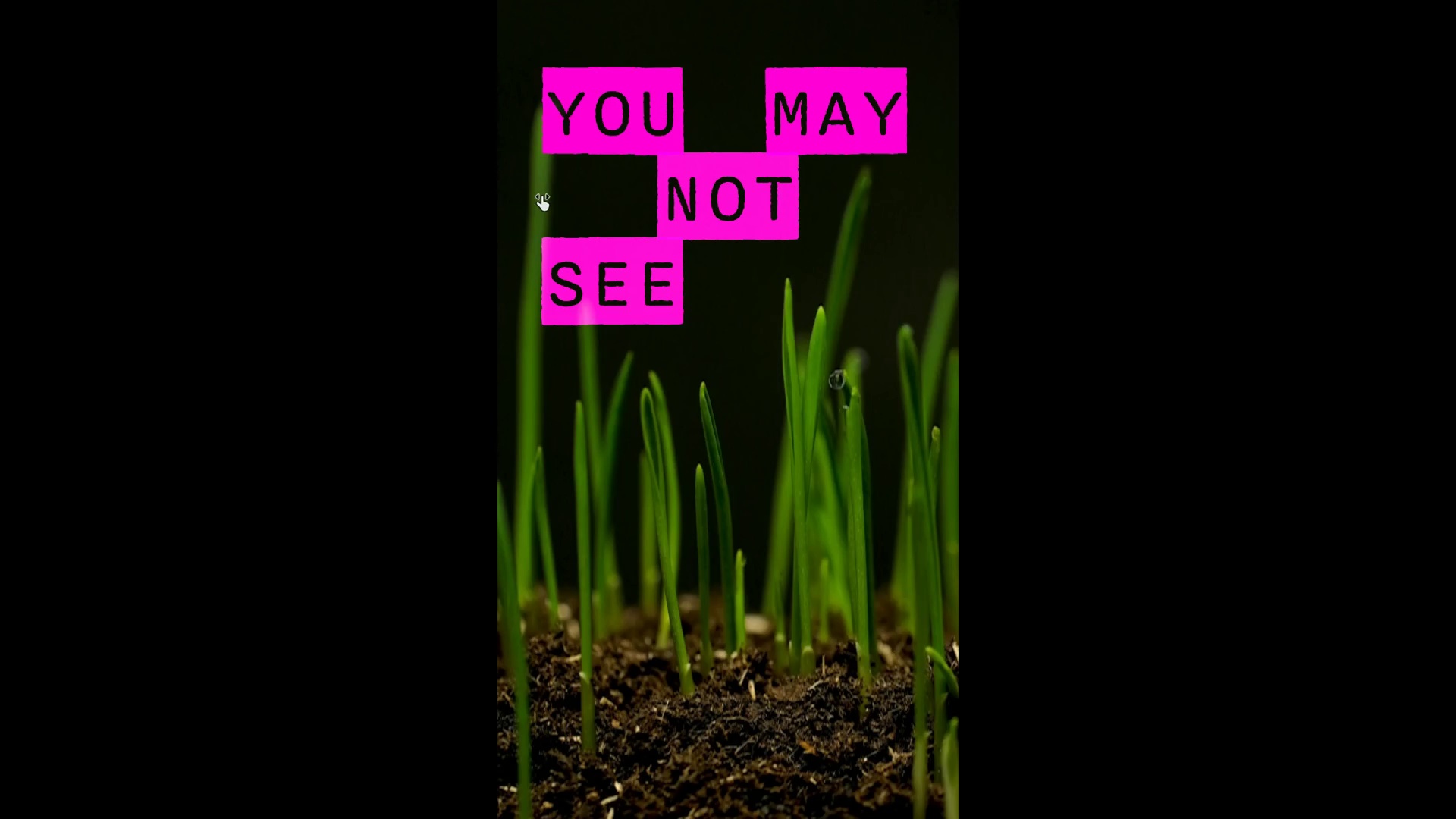 
hold_key(key=ControlLeft, duration=1.53)
 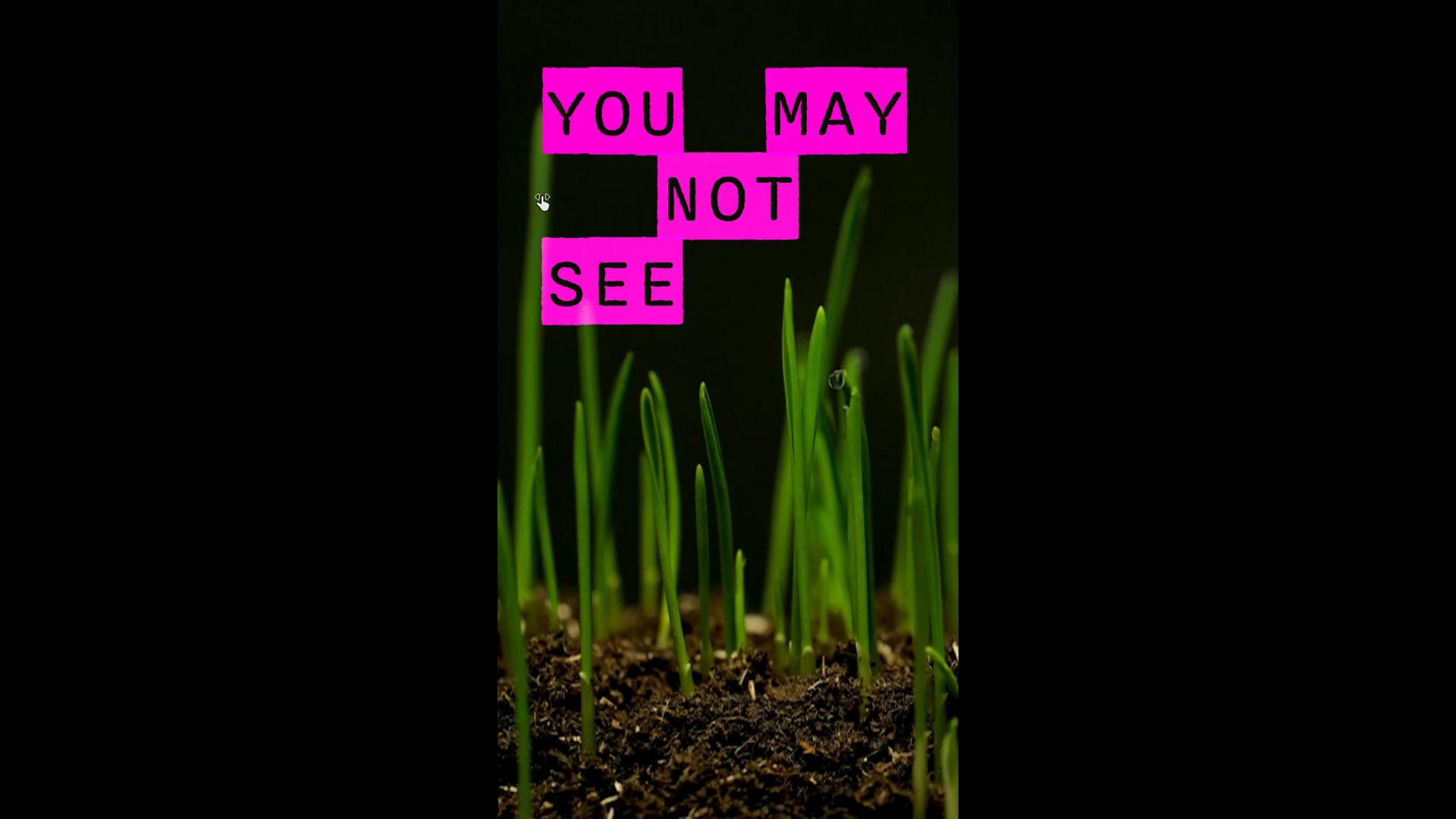 
hold_key(key=ControlLeft, duration=1.52)
 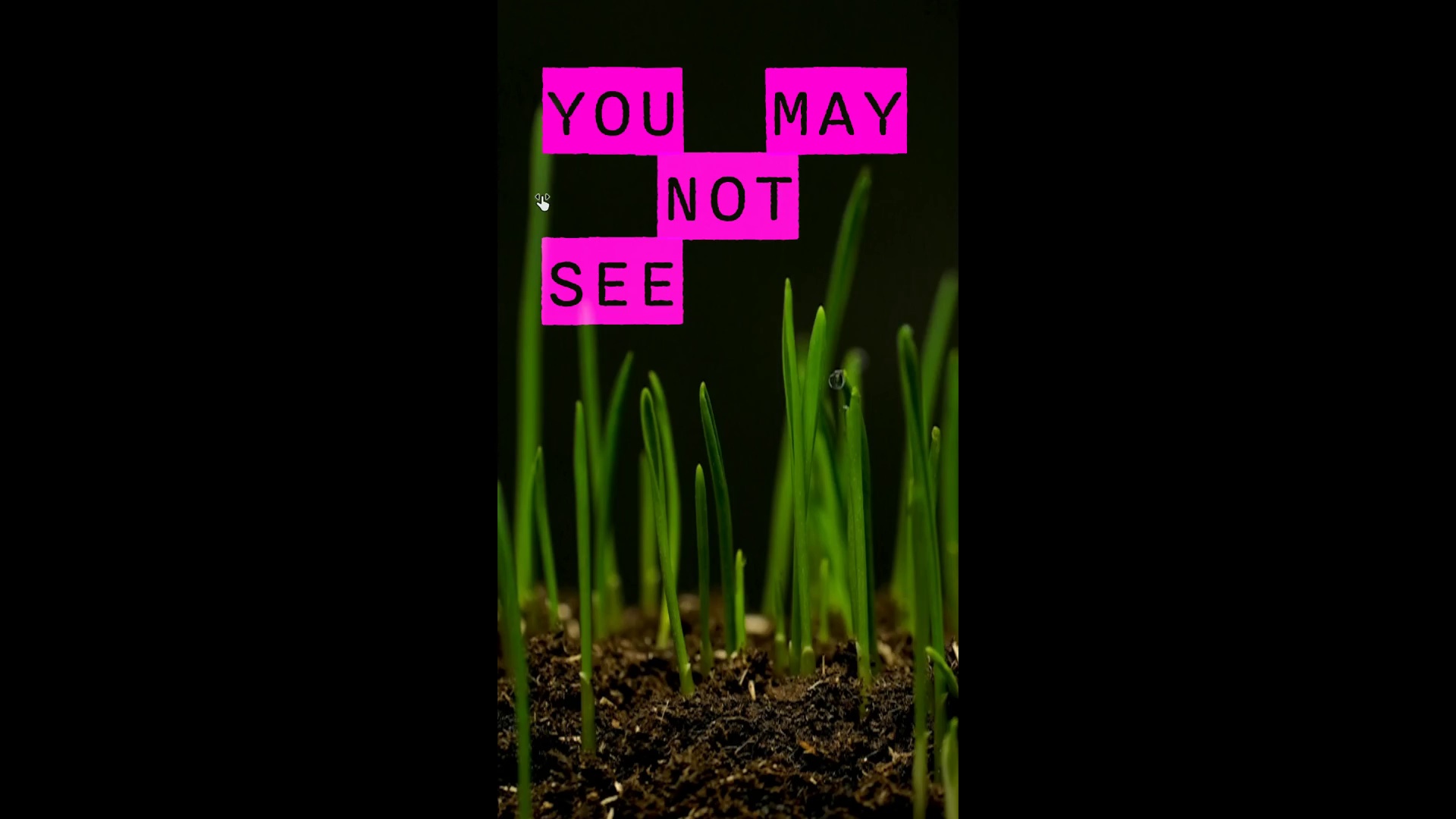 
hold_key(key=ControlLeft, duration=1.51)
 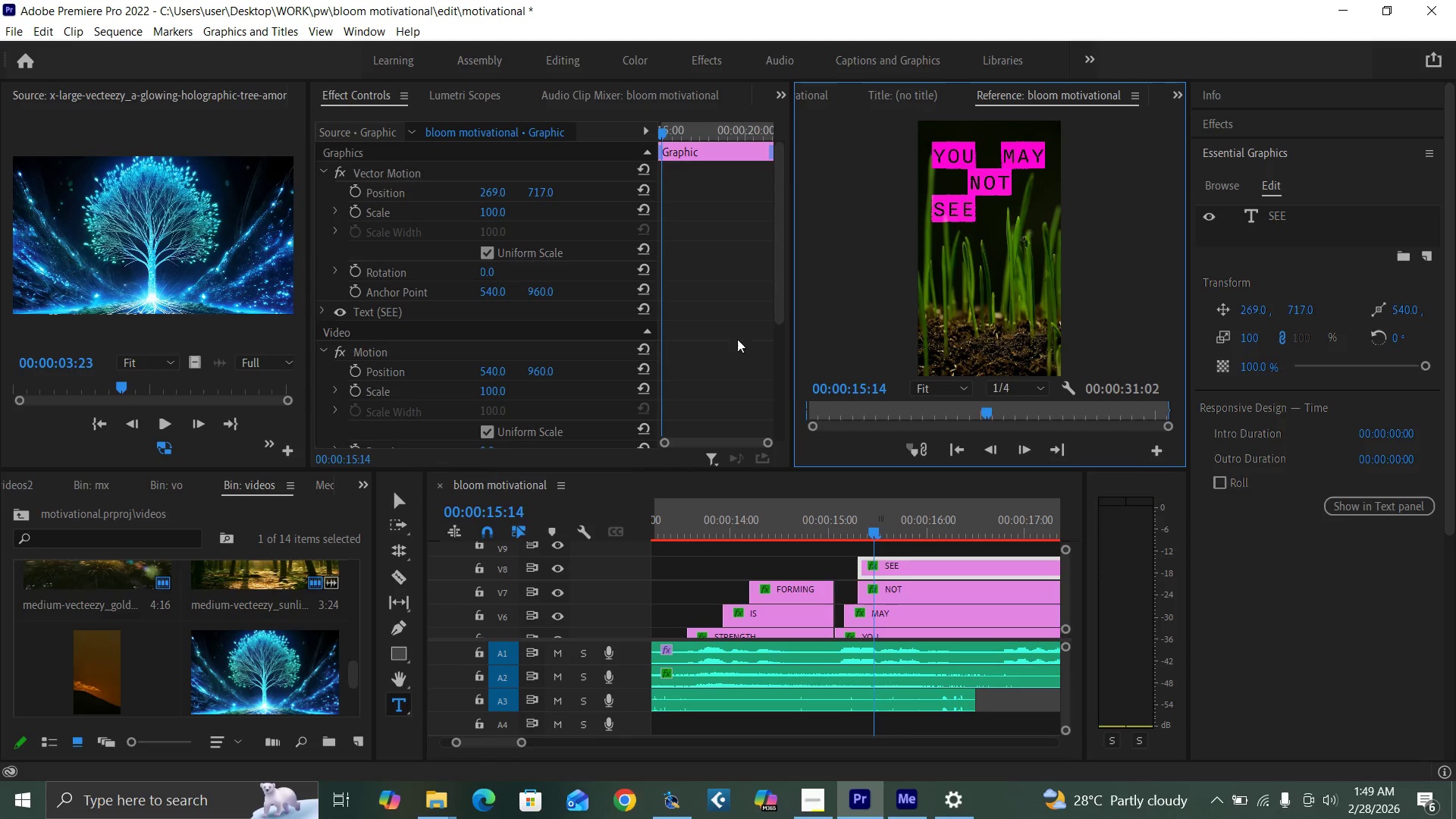 
key(Control+Backquote)
 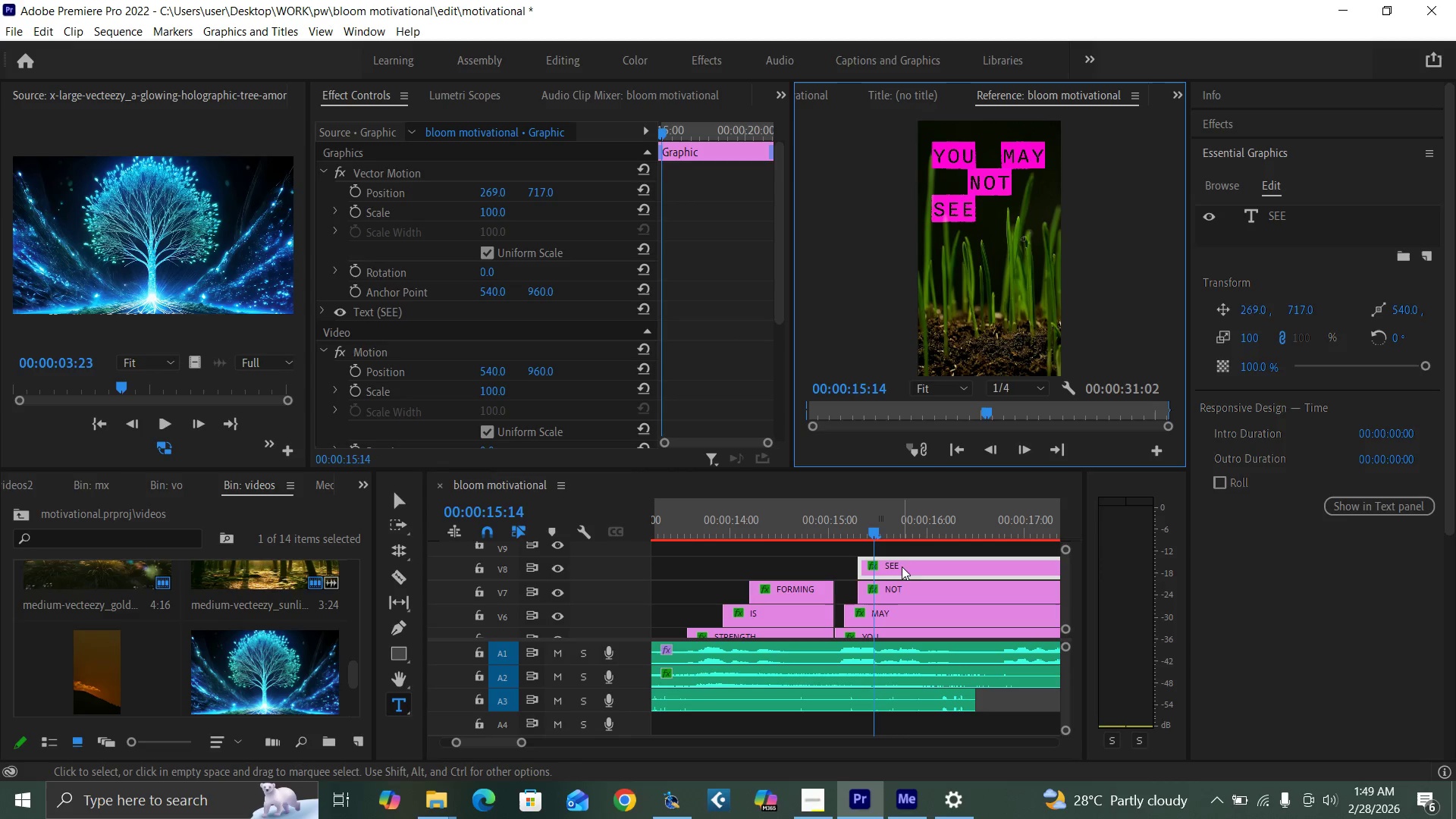 
hold_key(key=AltLeft, duration=1.52)
left_click_drag(start_coordinate=[901, 566], to_coordinate=[902, 551])
 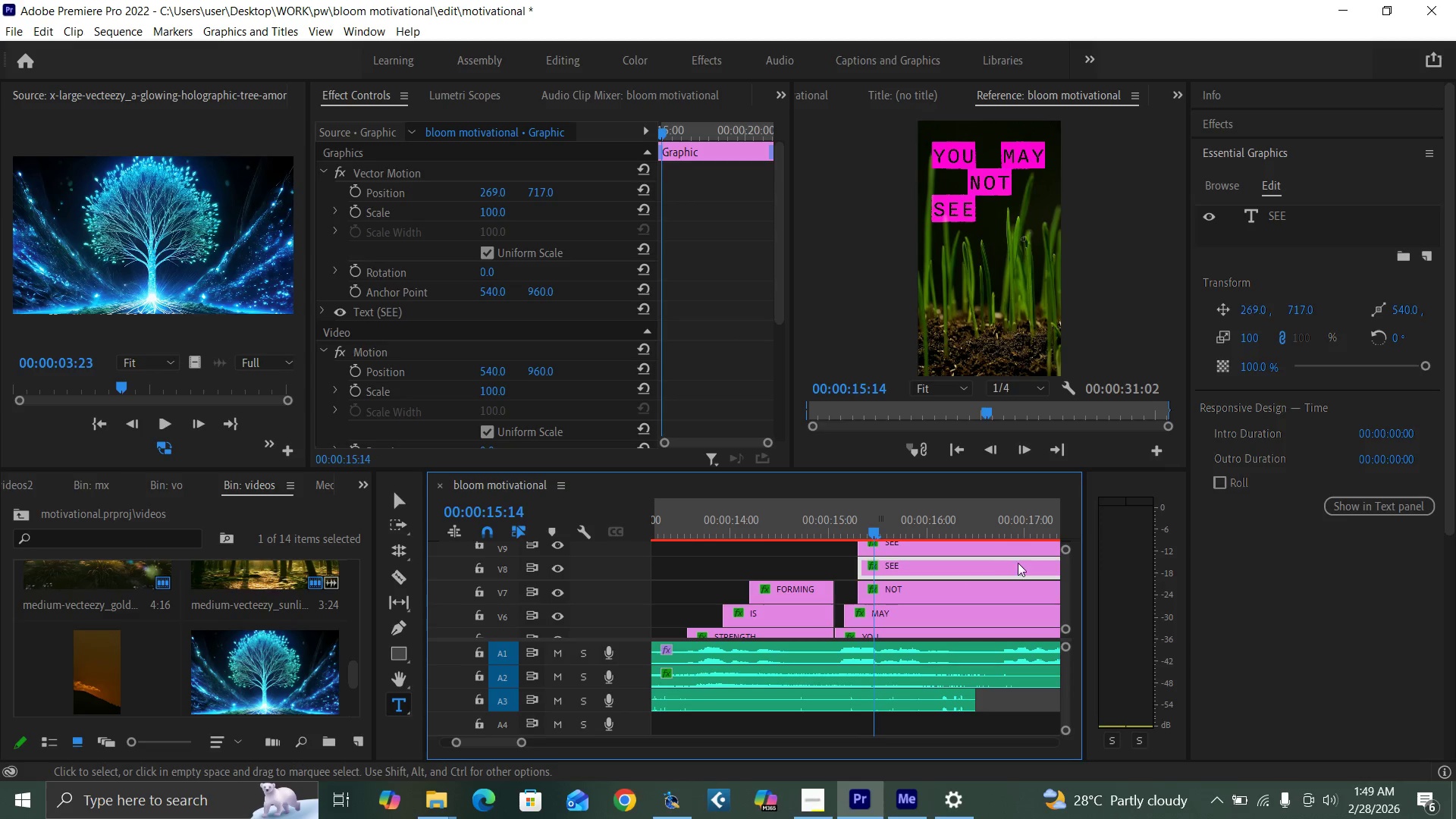 
key(Alt+AltLeft)
 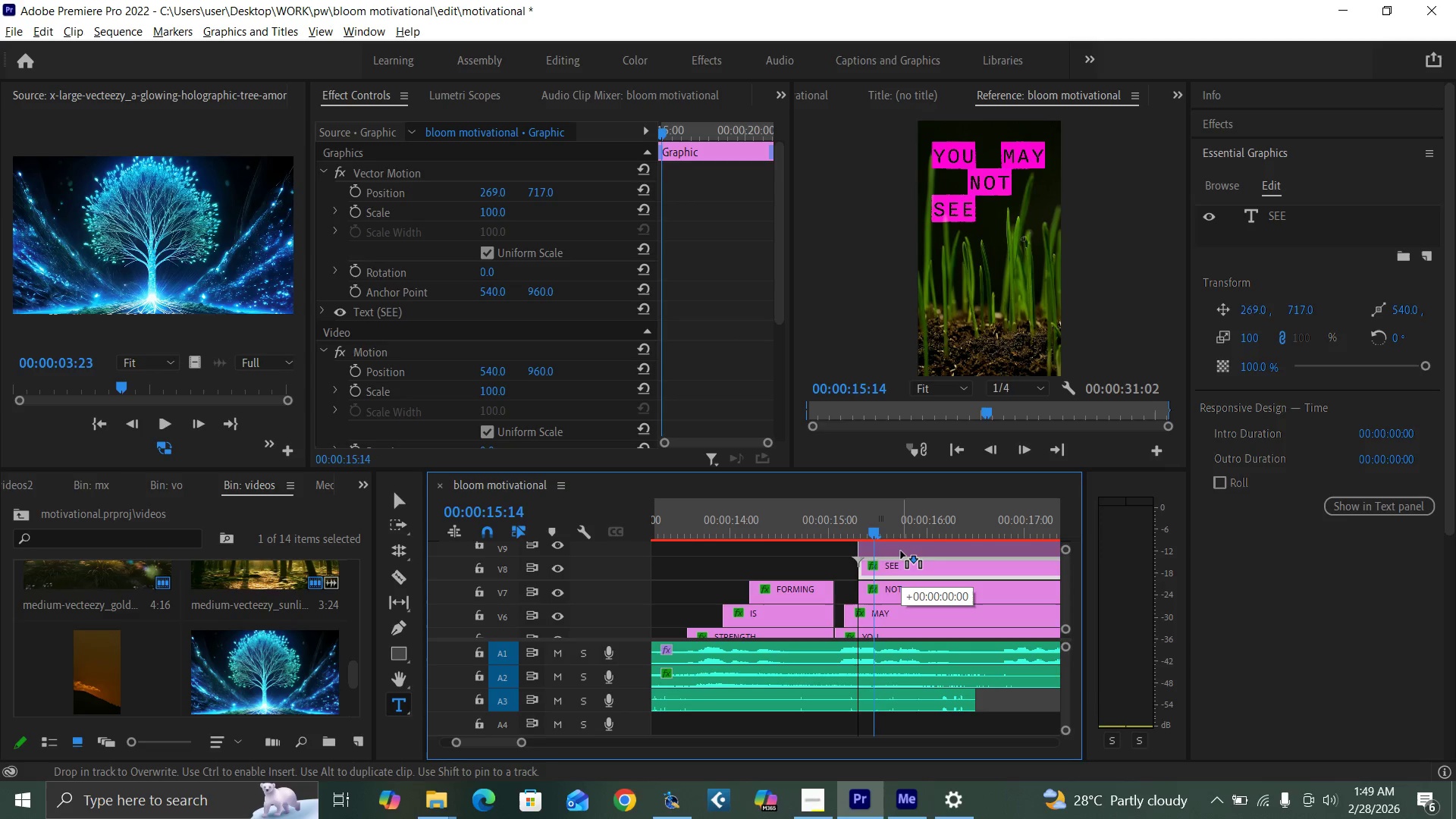 
key(Alt+AltLeft)
 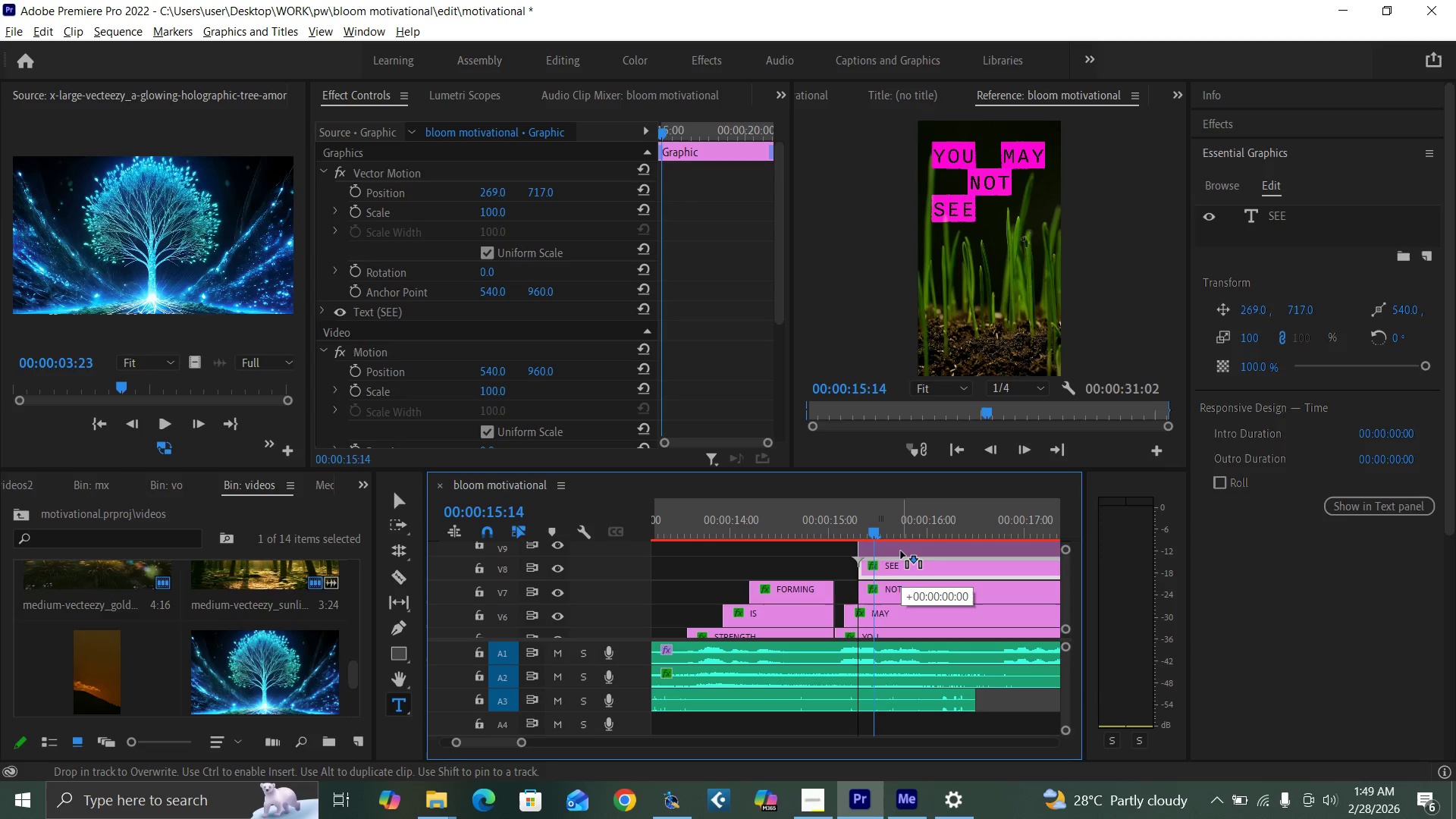 
key(Alt+AltLeft)
 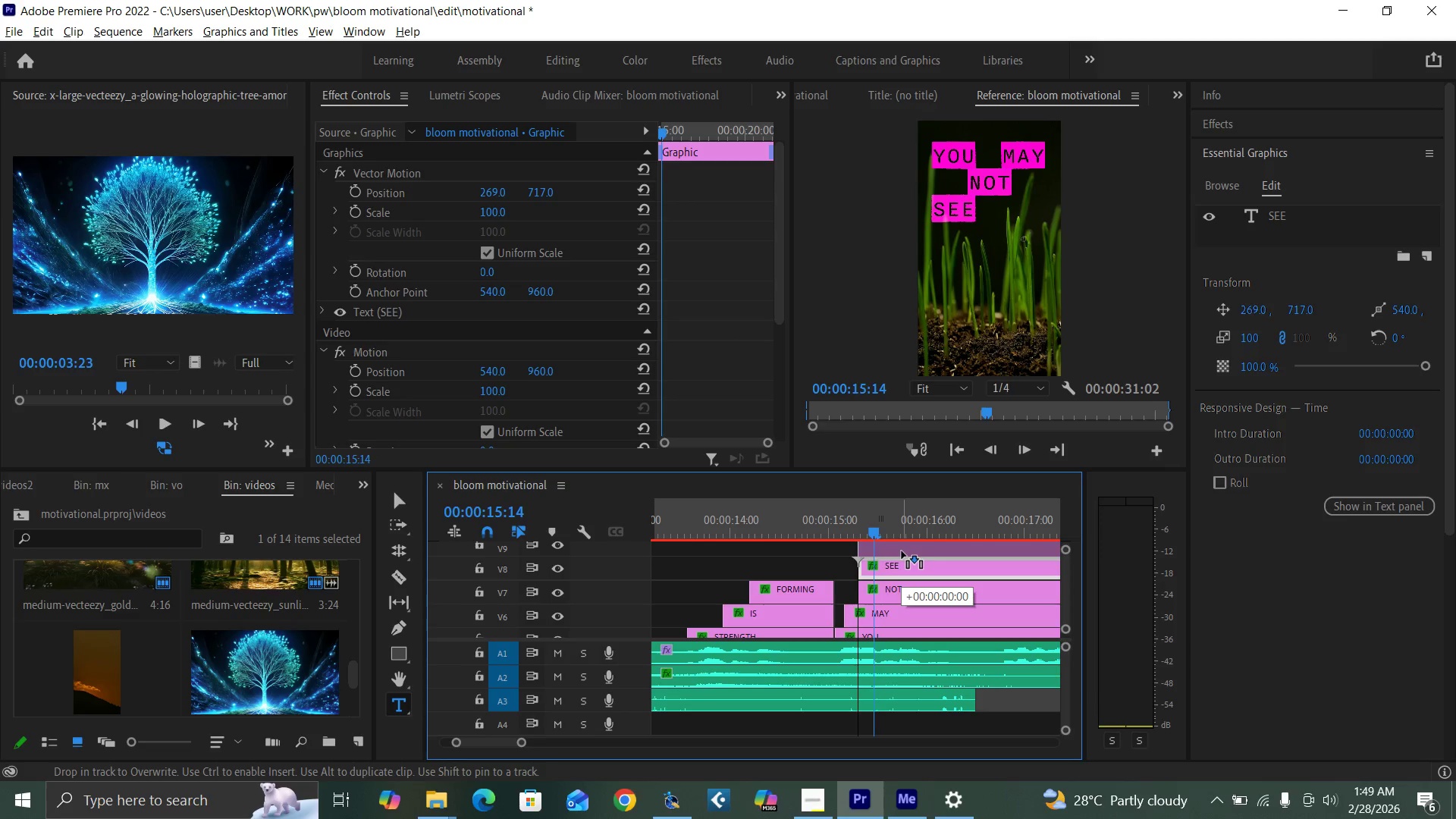 
key(Alt+AltLeft)
 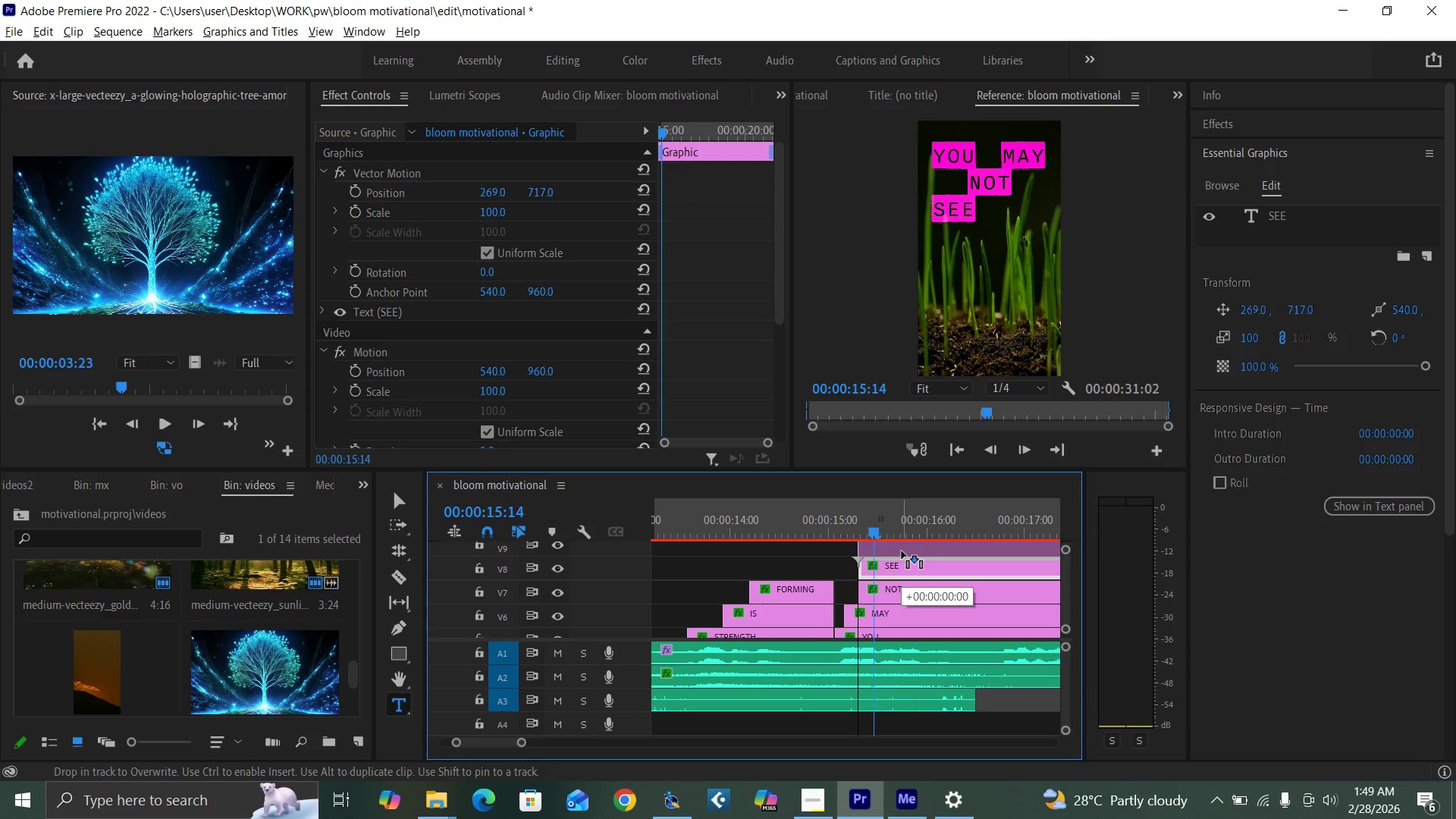 
key(Alt+AltLeft)
 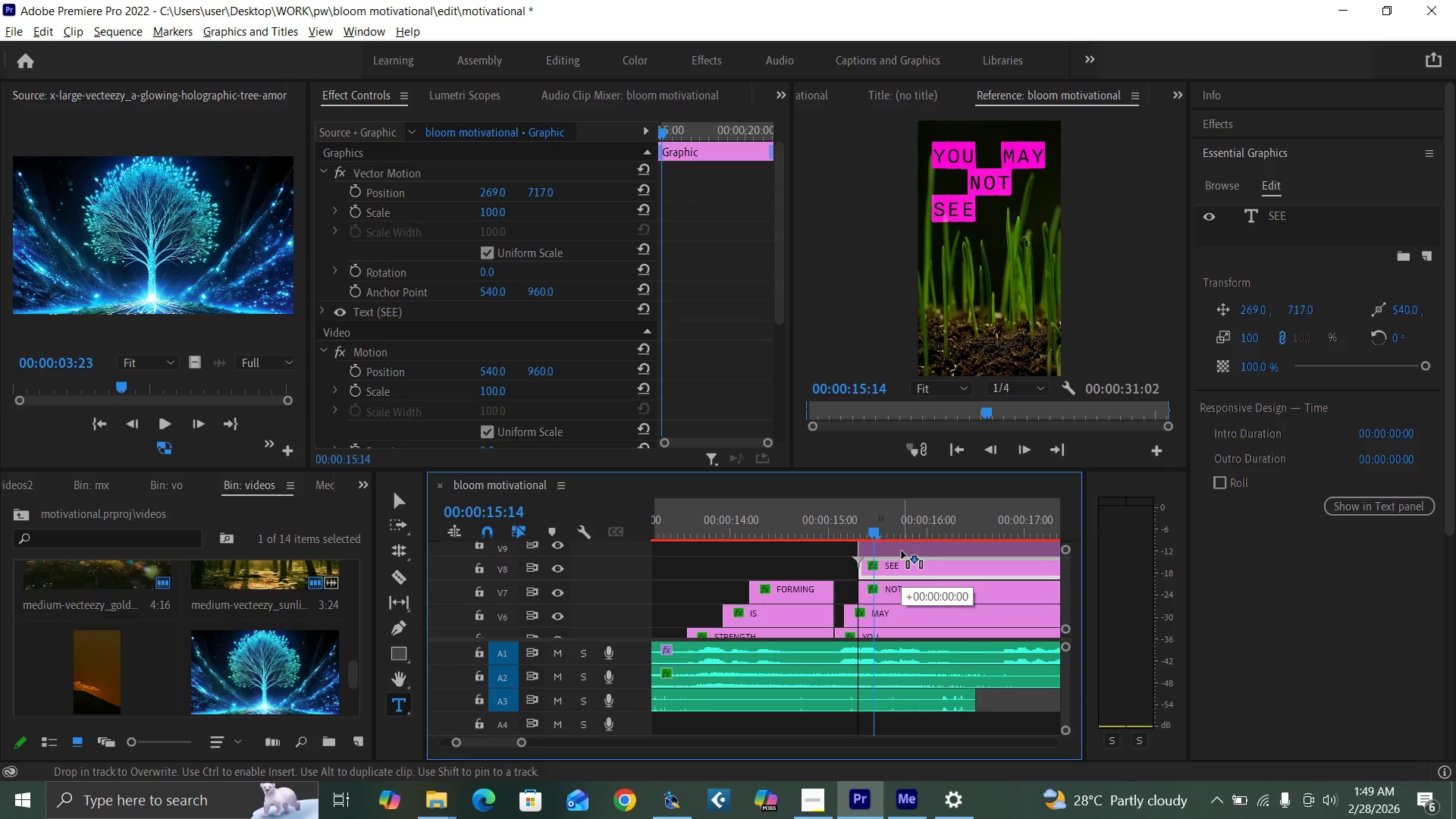 
key(Alt+AltLeft)
 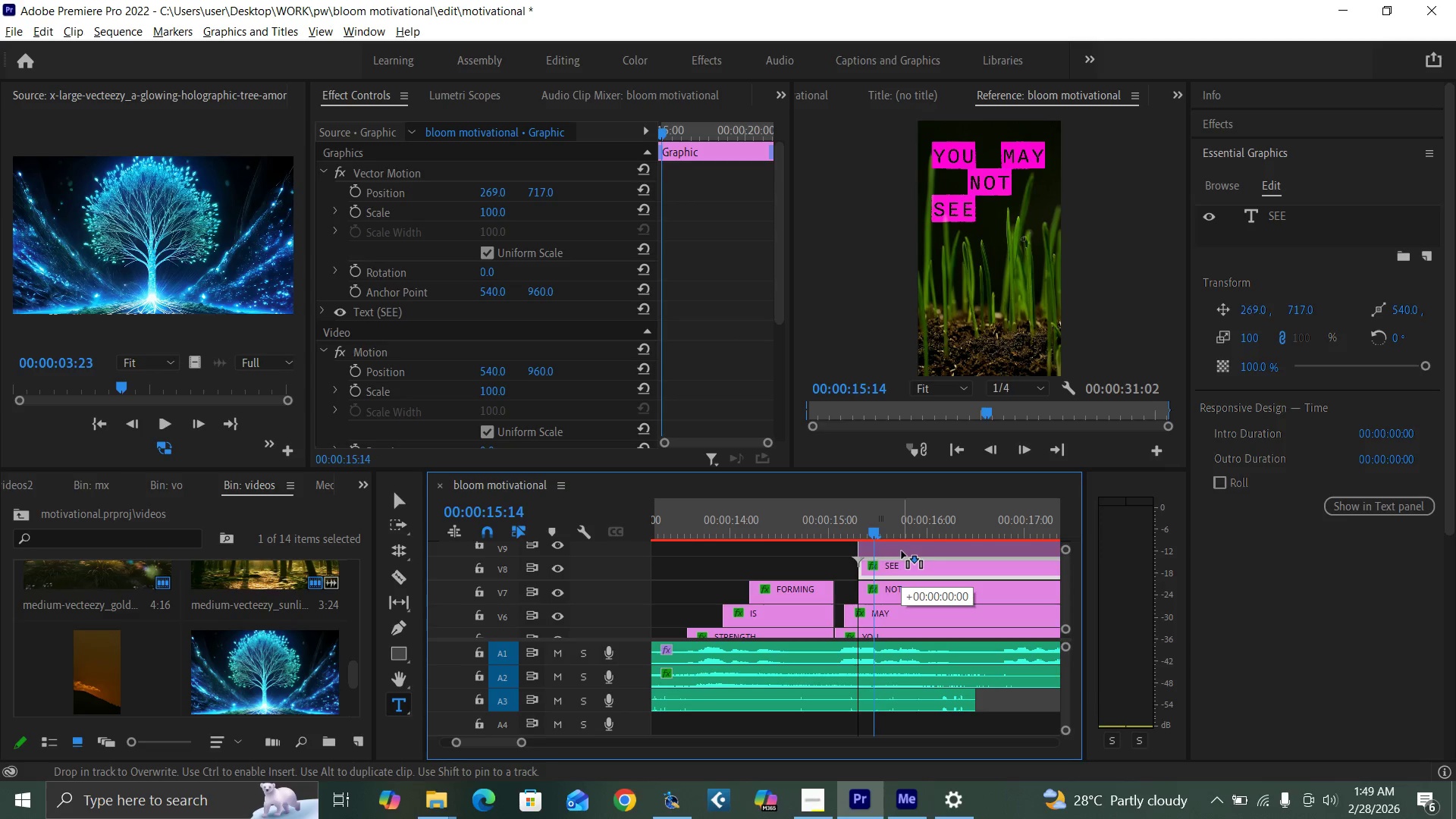 
key(Alt+AltLeft)
 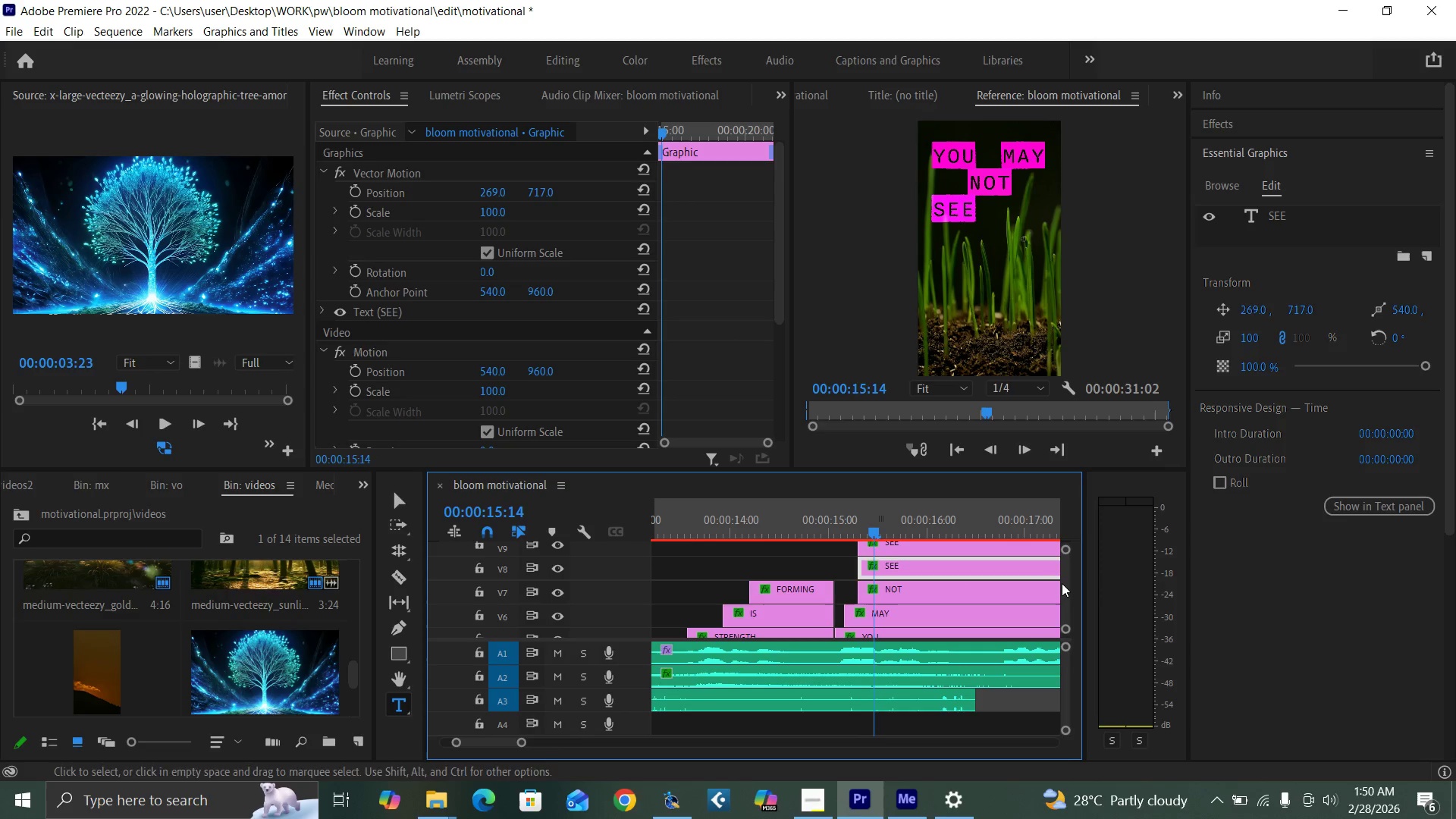 
left_click_drag(start_coordinate=[1062, 584], to_coordinate=[1054, 580])
 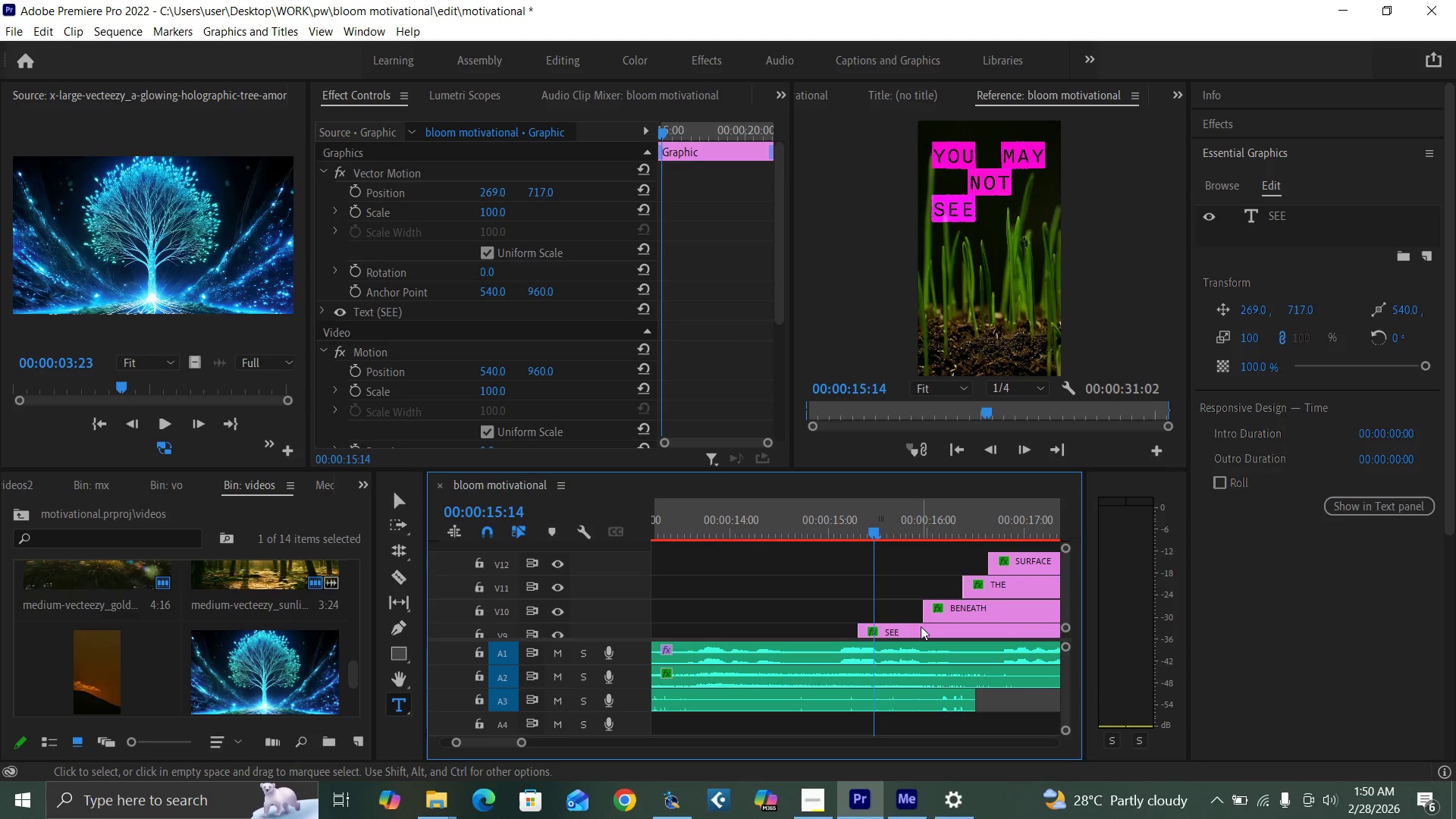 
left_click([921, 629])
 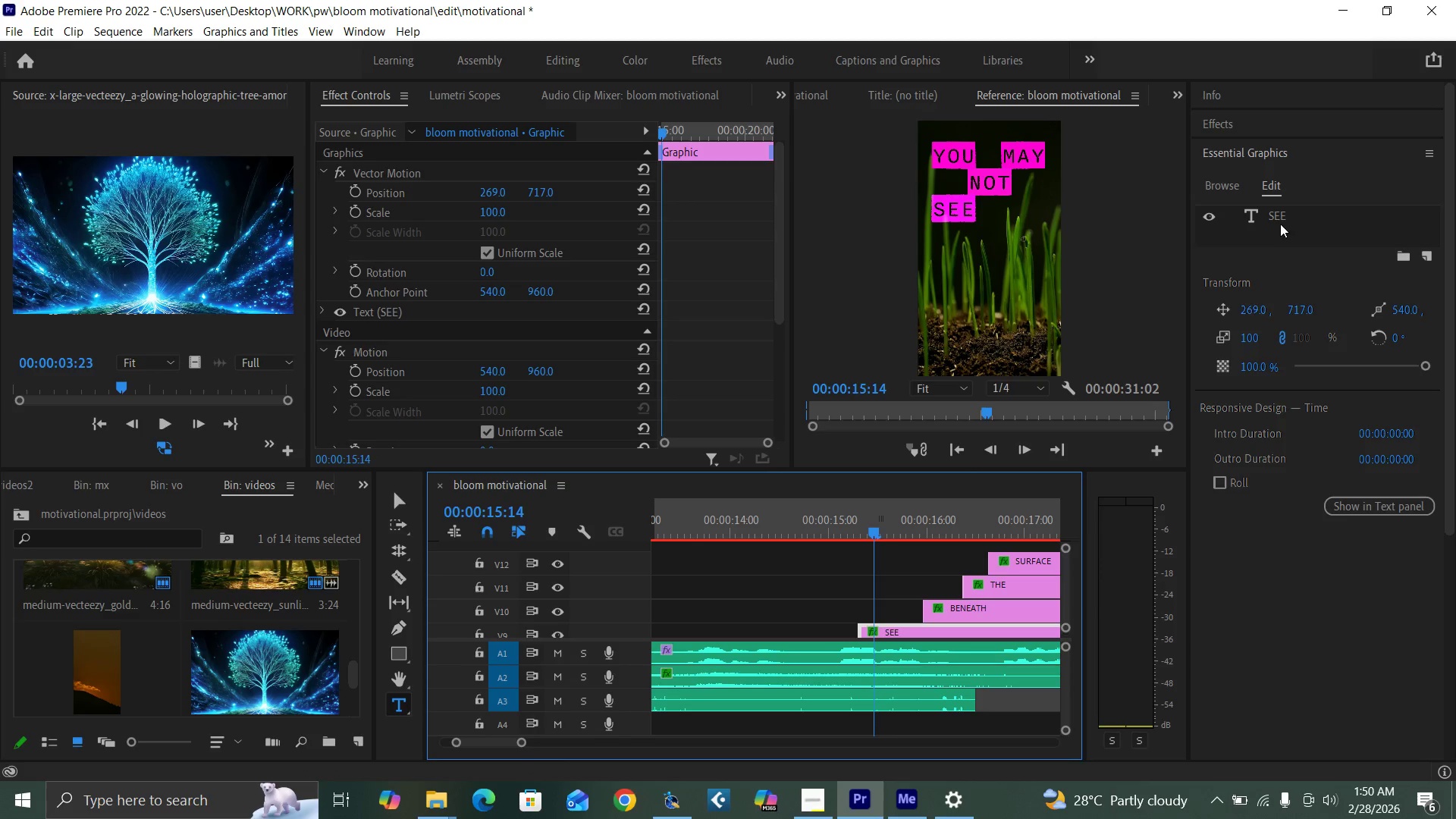 
double_click([1276, 213])
 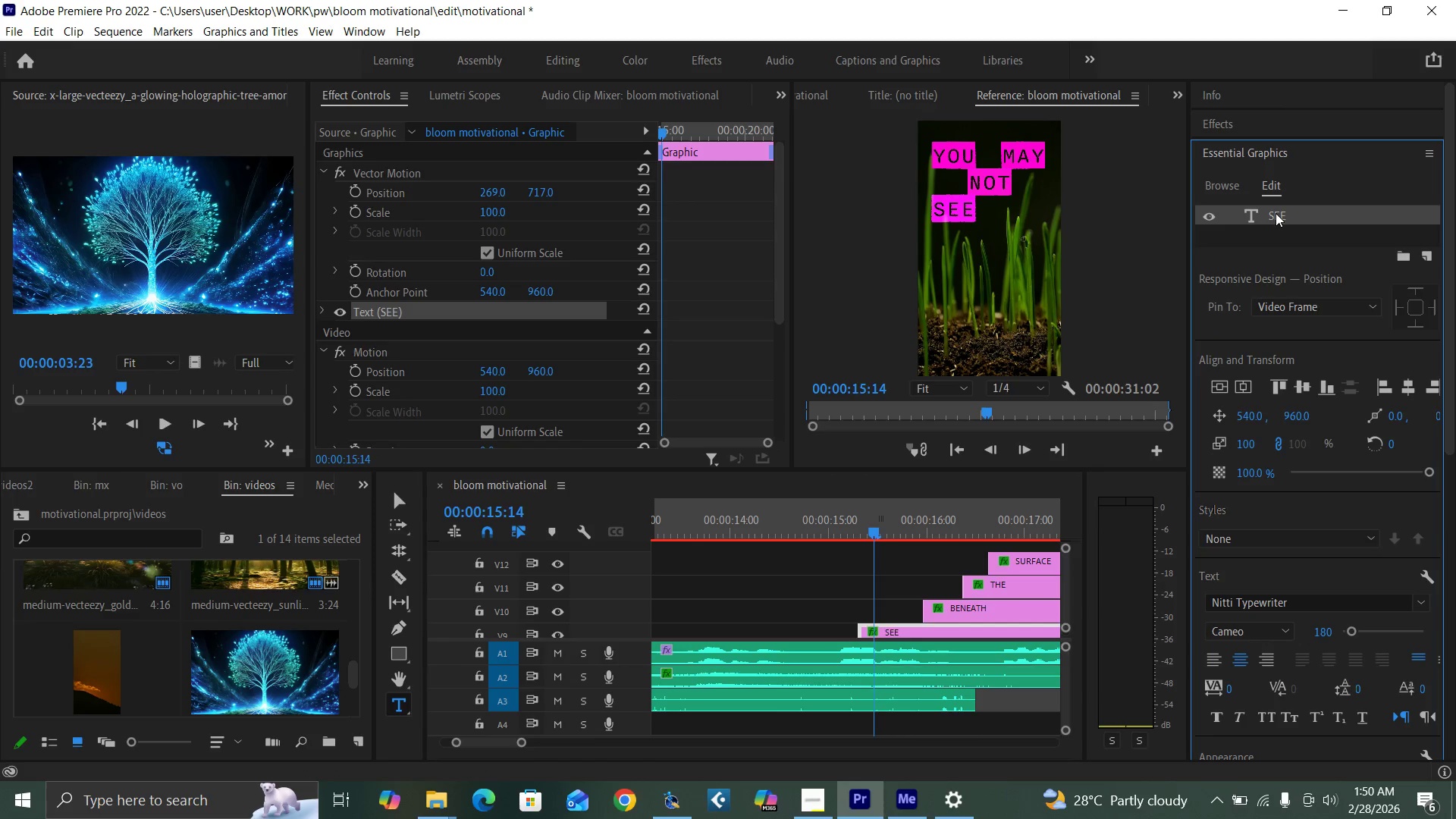 
triple_click([1276, 213])
 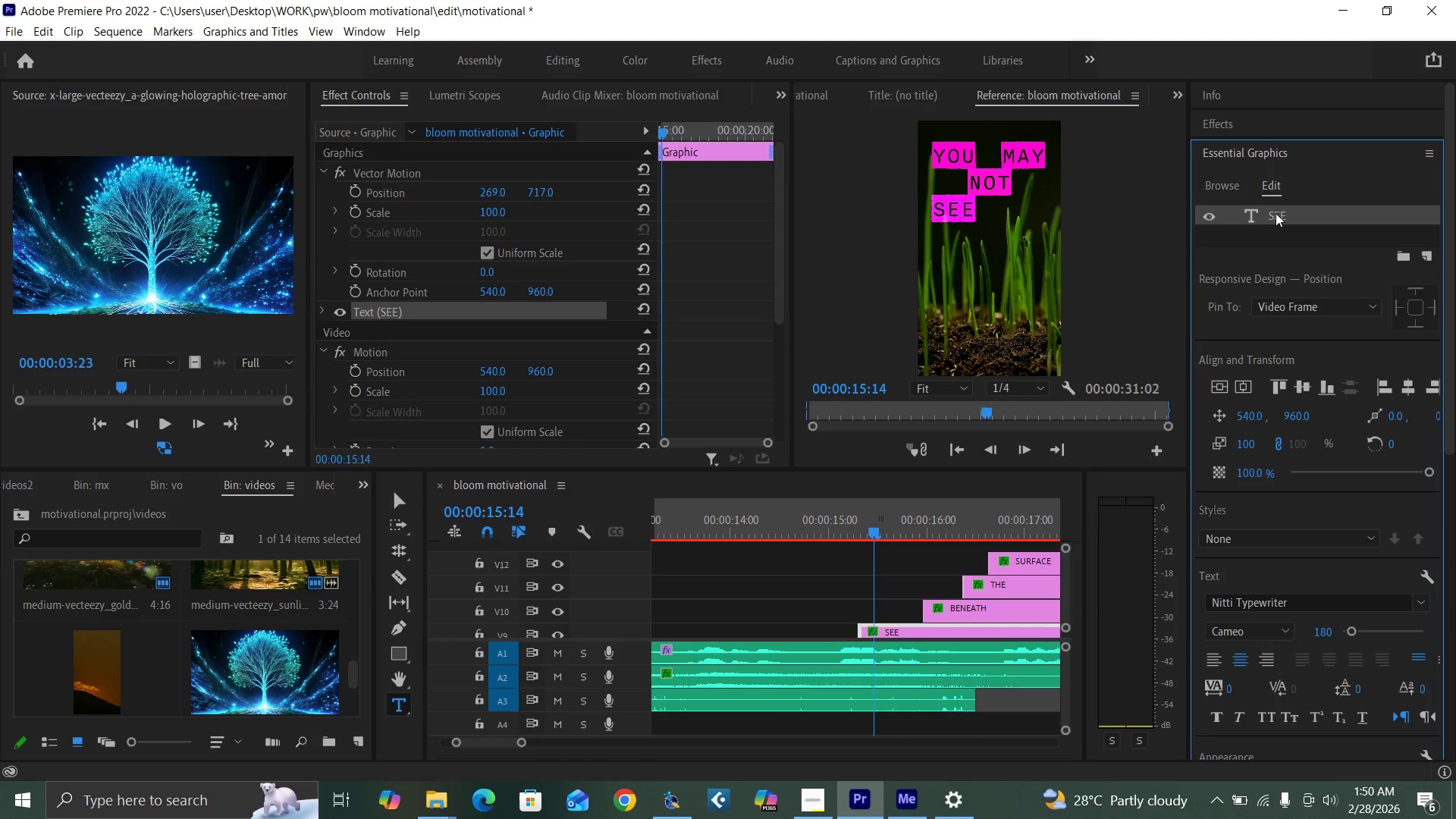 
triple_click([1276, 213])
 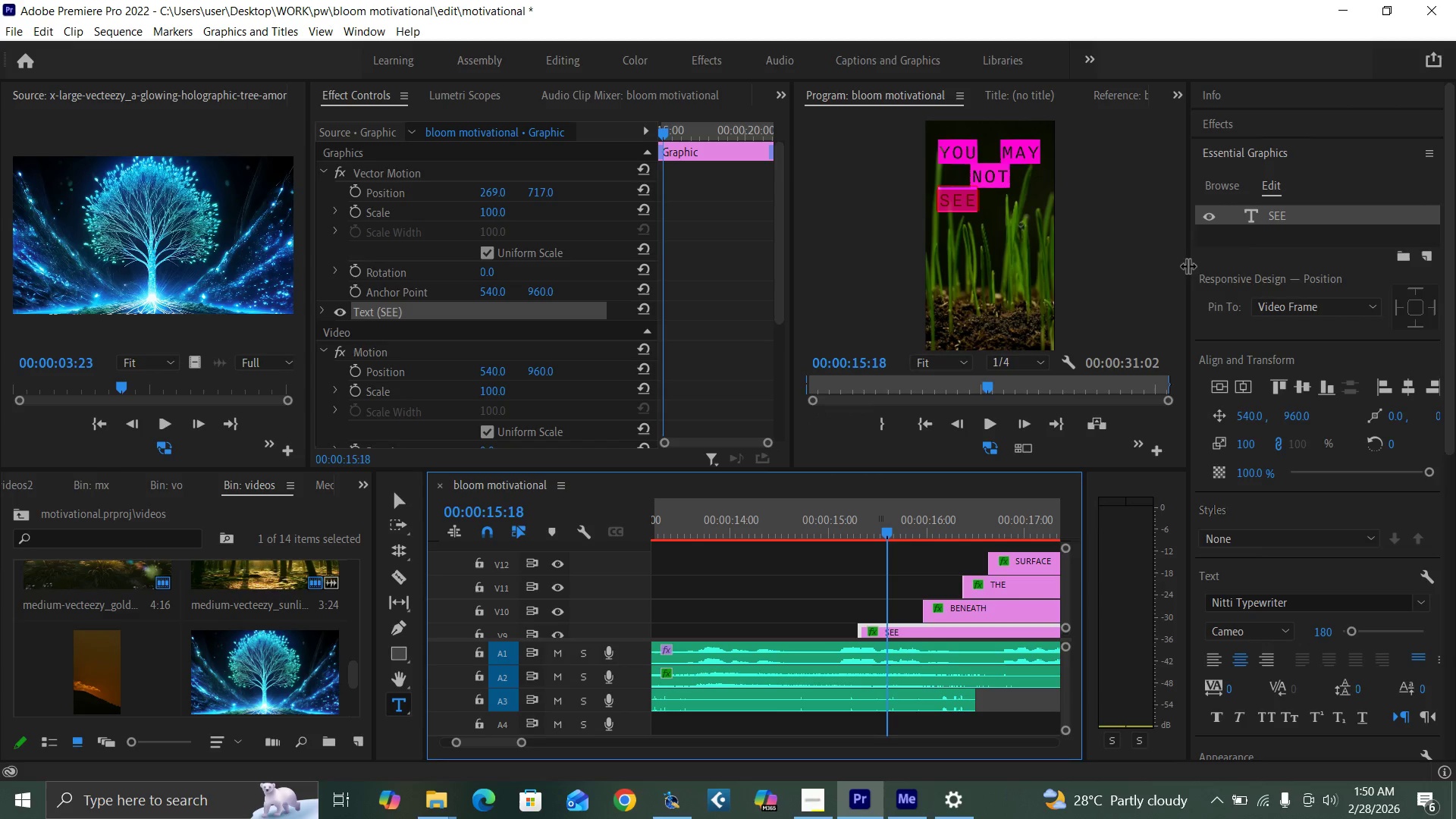 
left_click([1265, 216])
 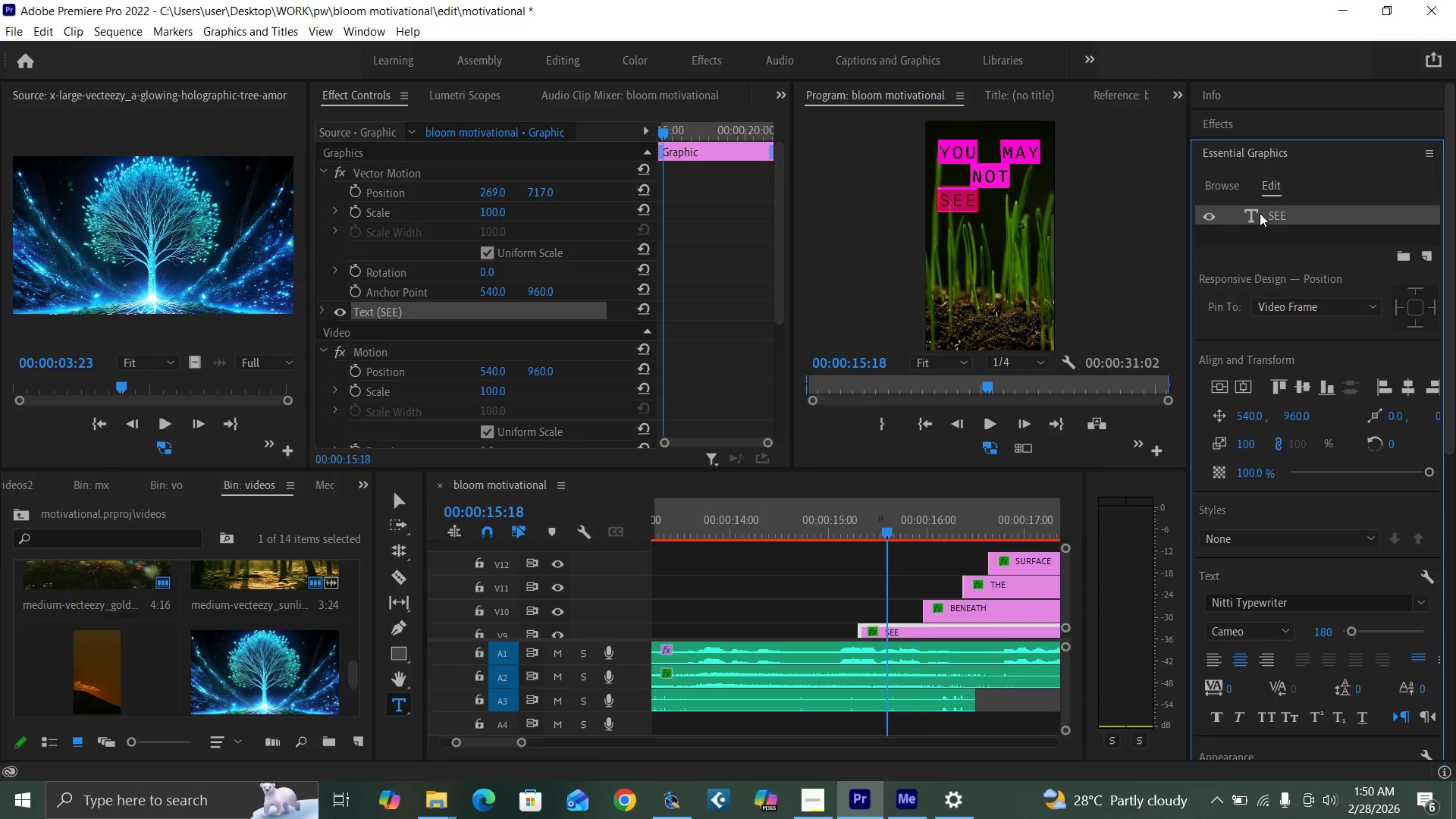 
type(IT)
 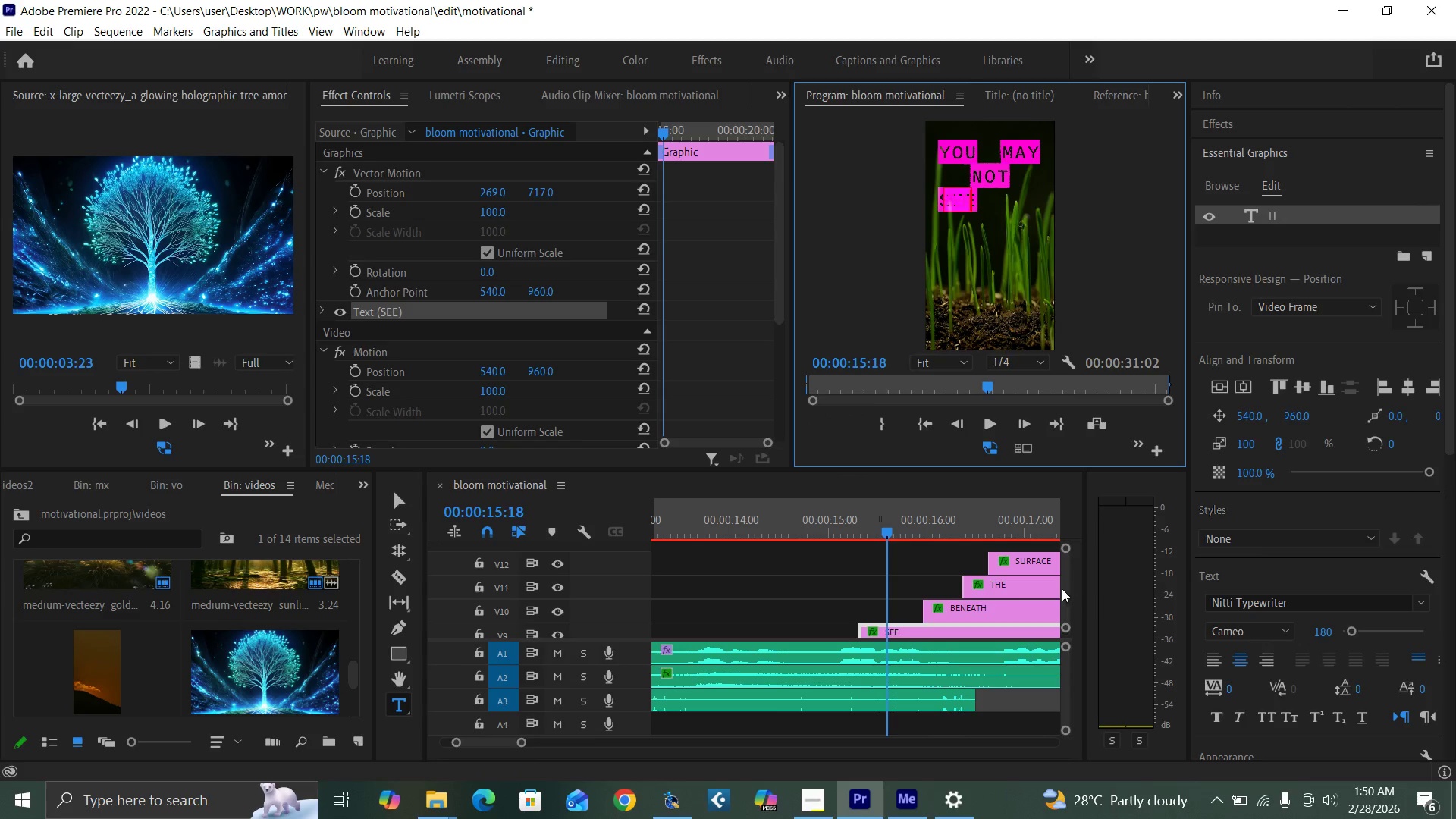 
left_click_drag(start_coordinate=[1062, 589], to_coordinate=[1066, 592])
 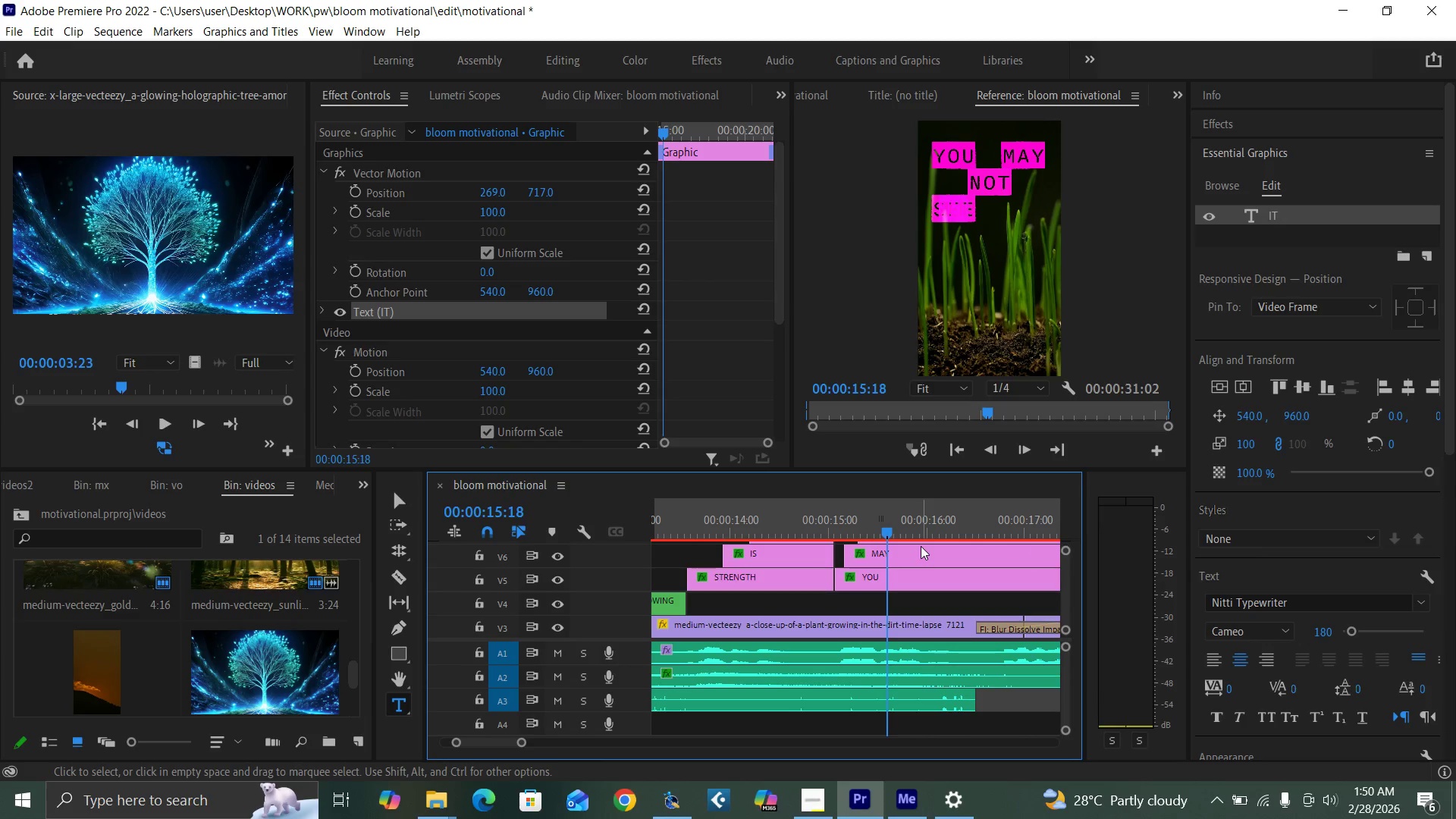 
left_click([921, 546])
 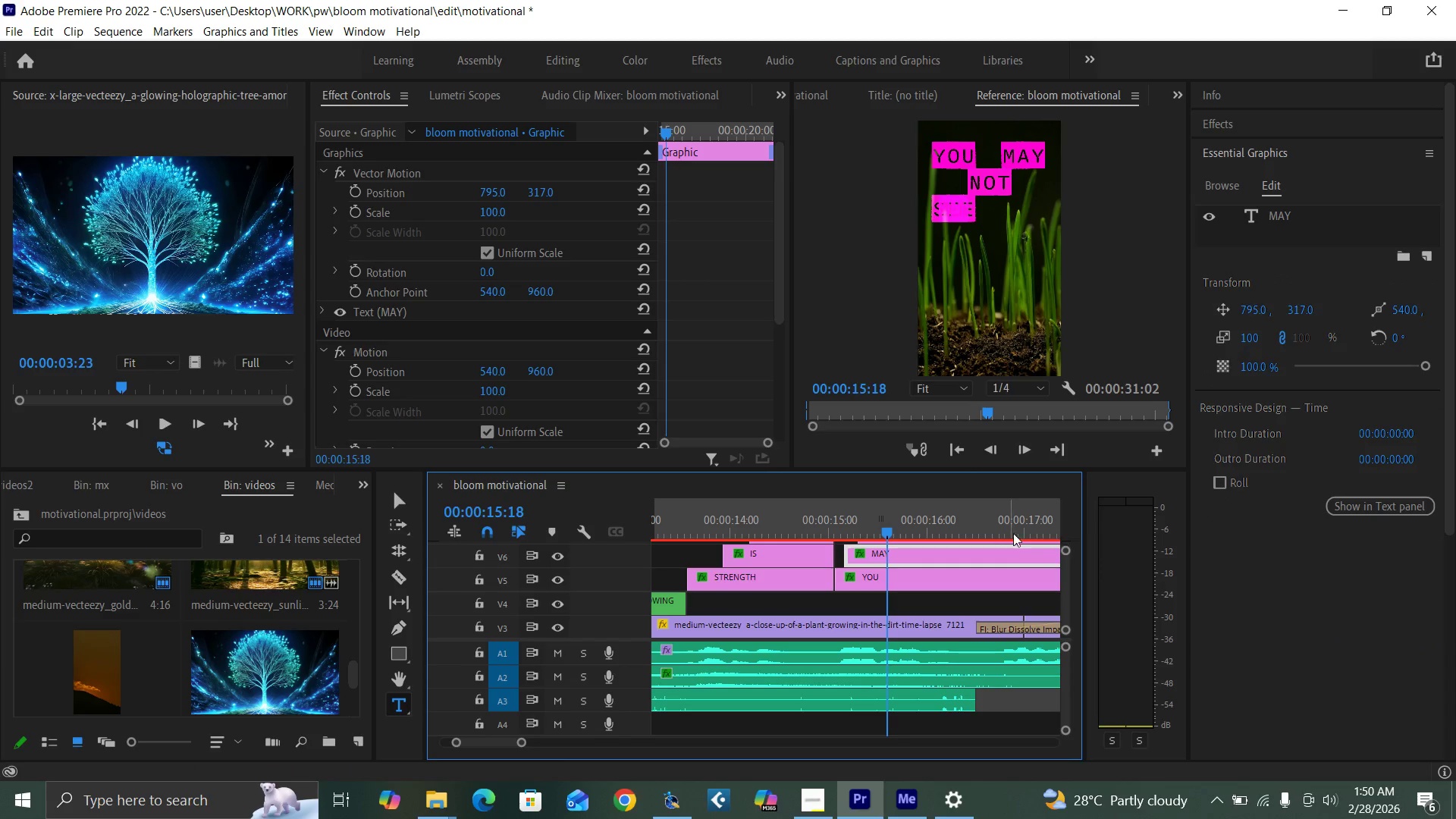 
mouse_move([1045, 569])
 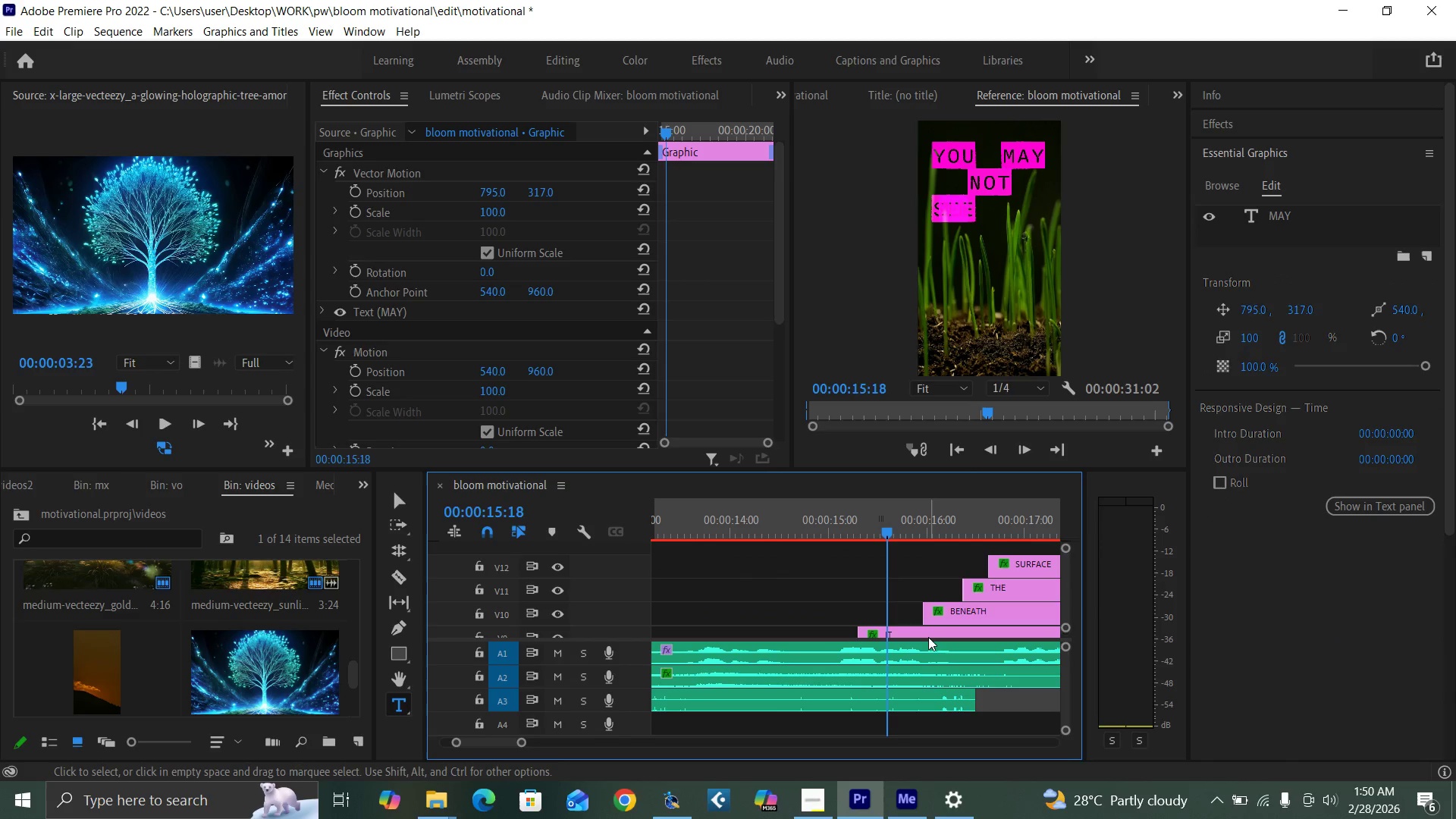 
left_click([928, 638])
 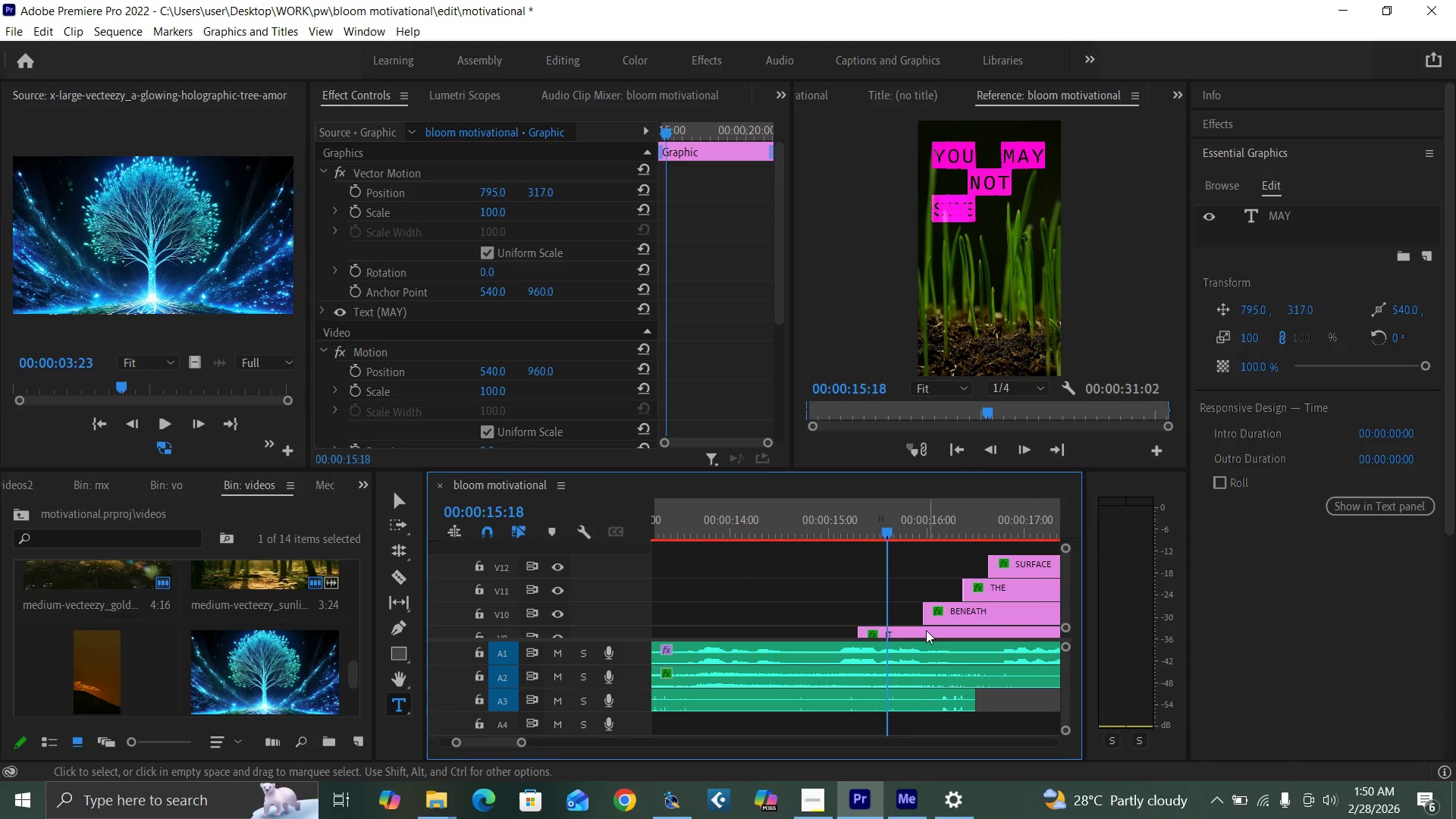 
double_click([926, 630])
 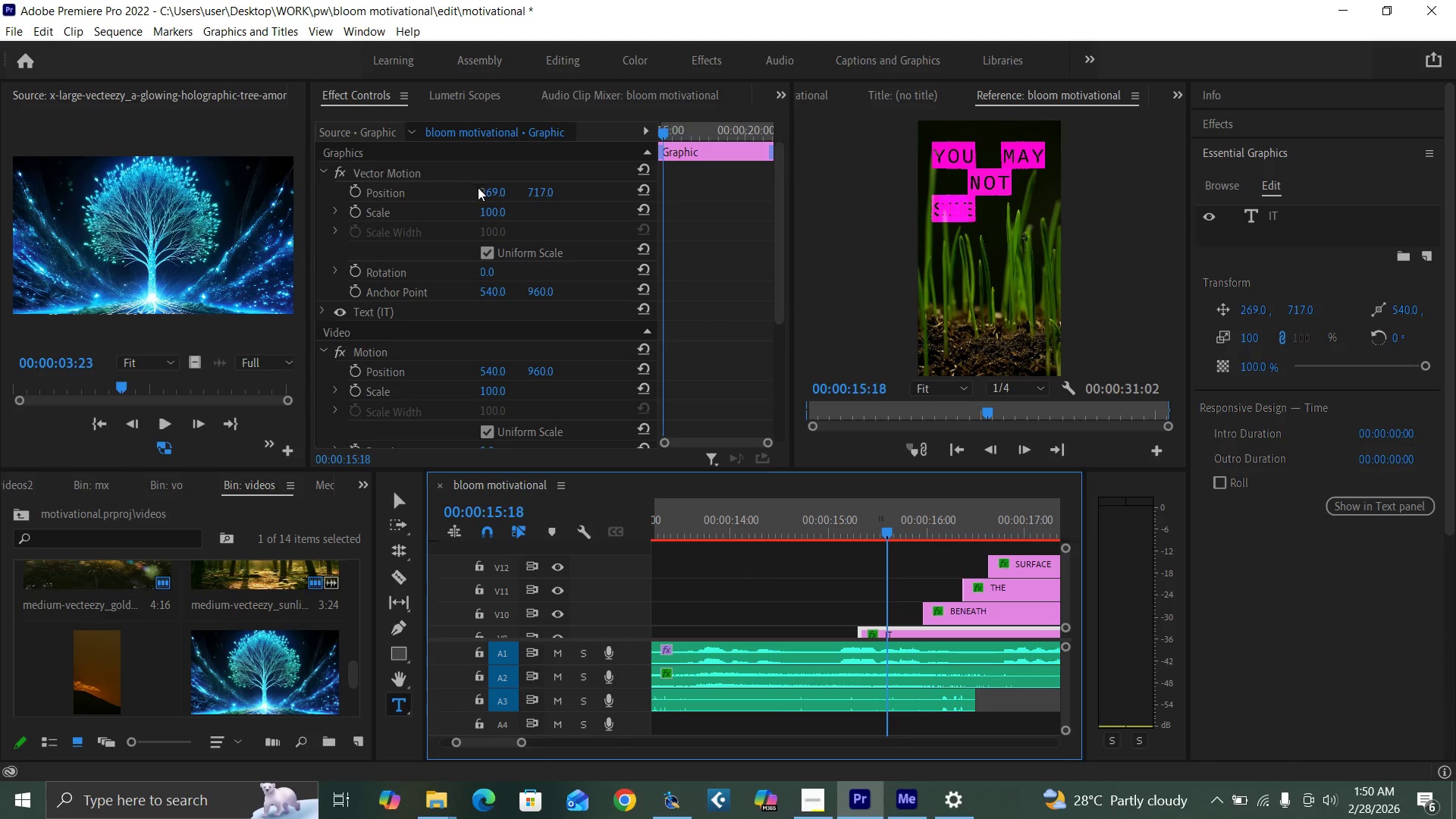 
left_click([484, 191])
 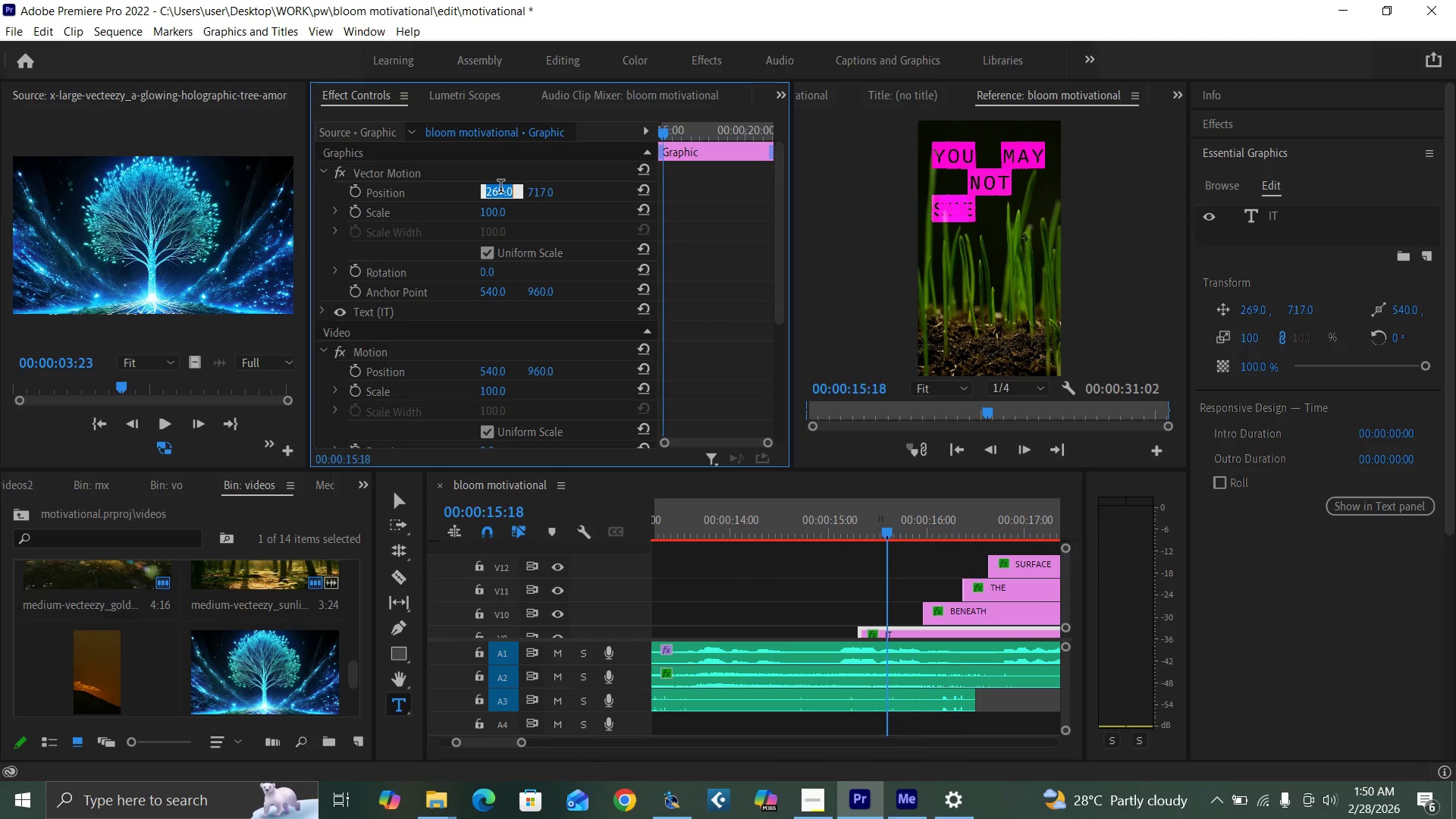 
type(795)
 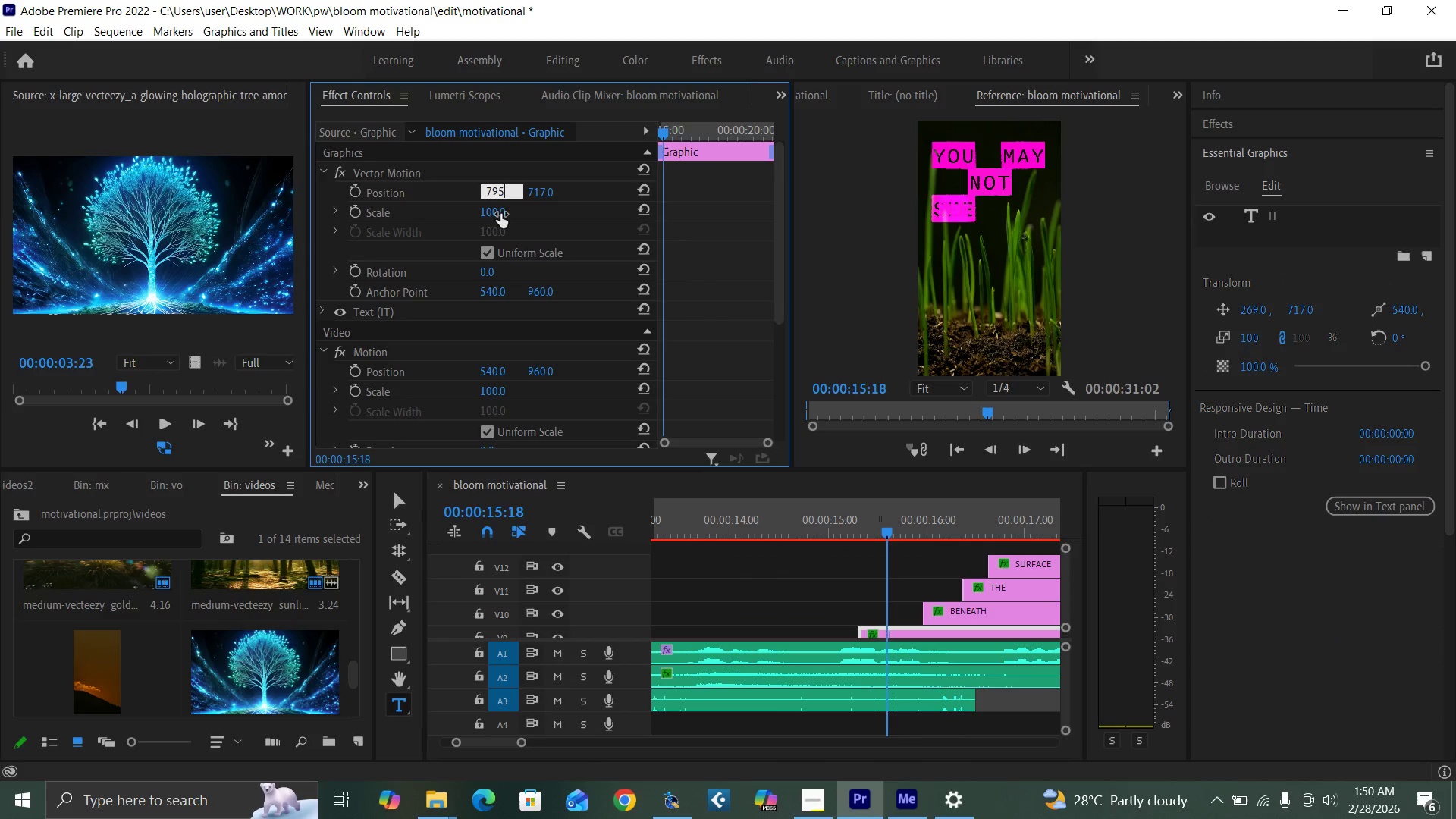 
key(Enter)
 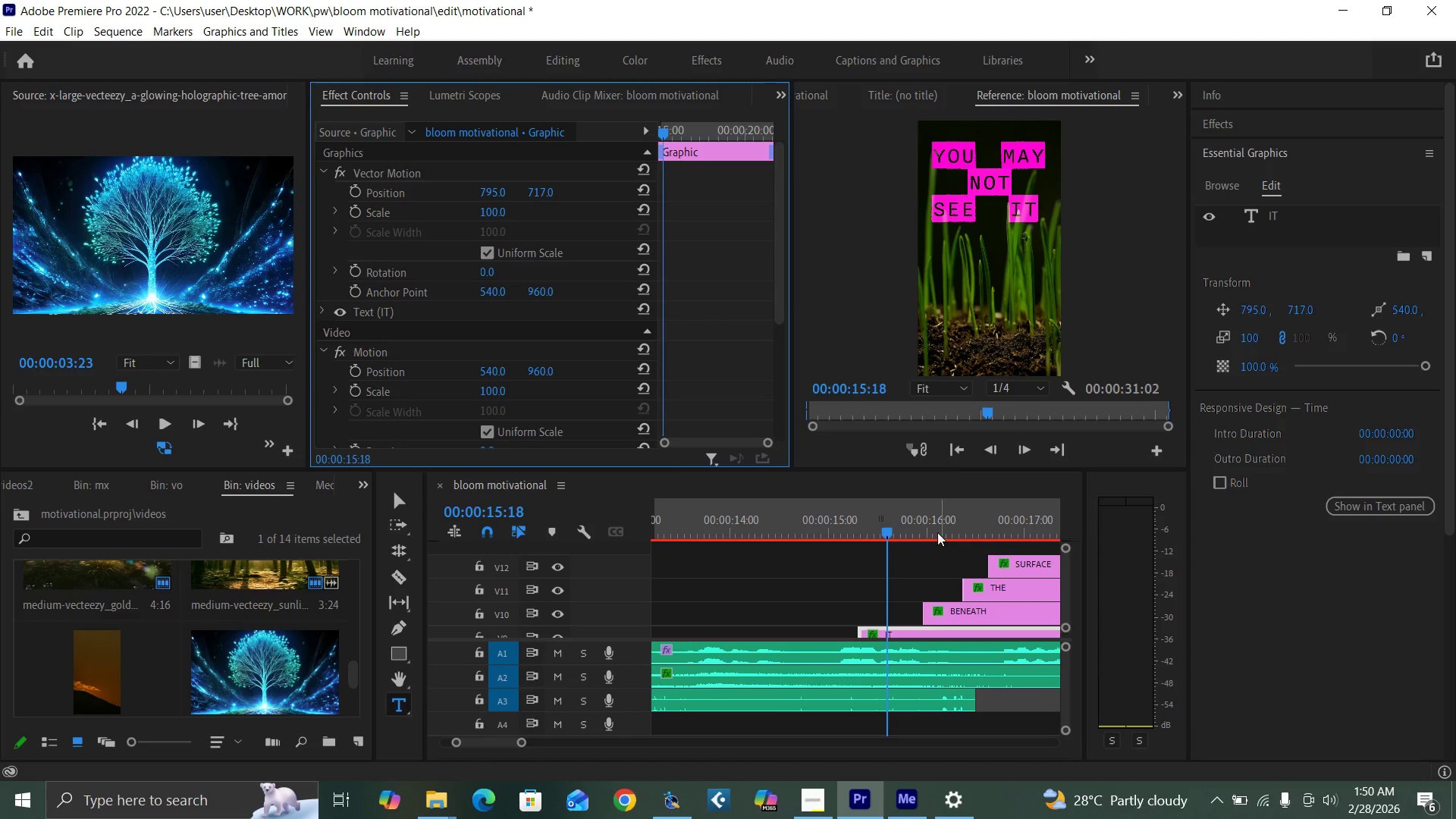 
left_click([824, 531])
 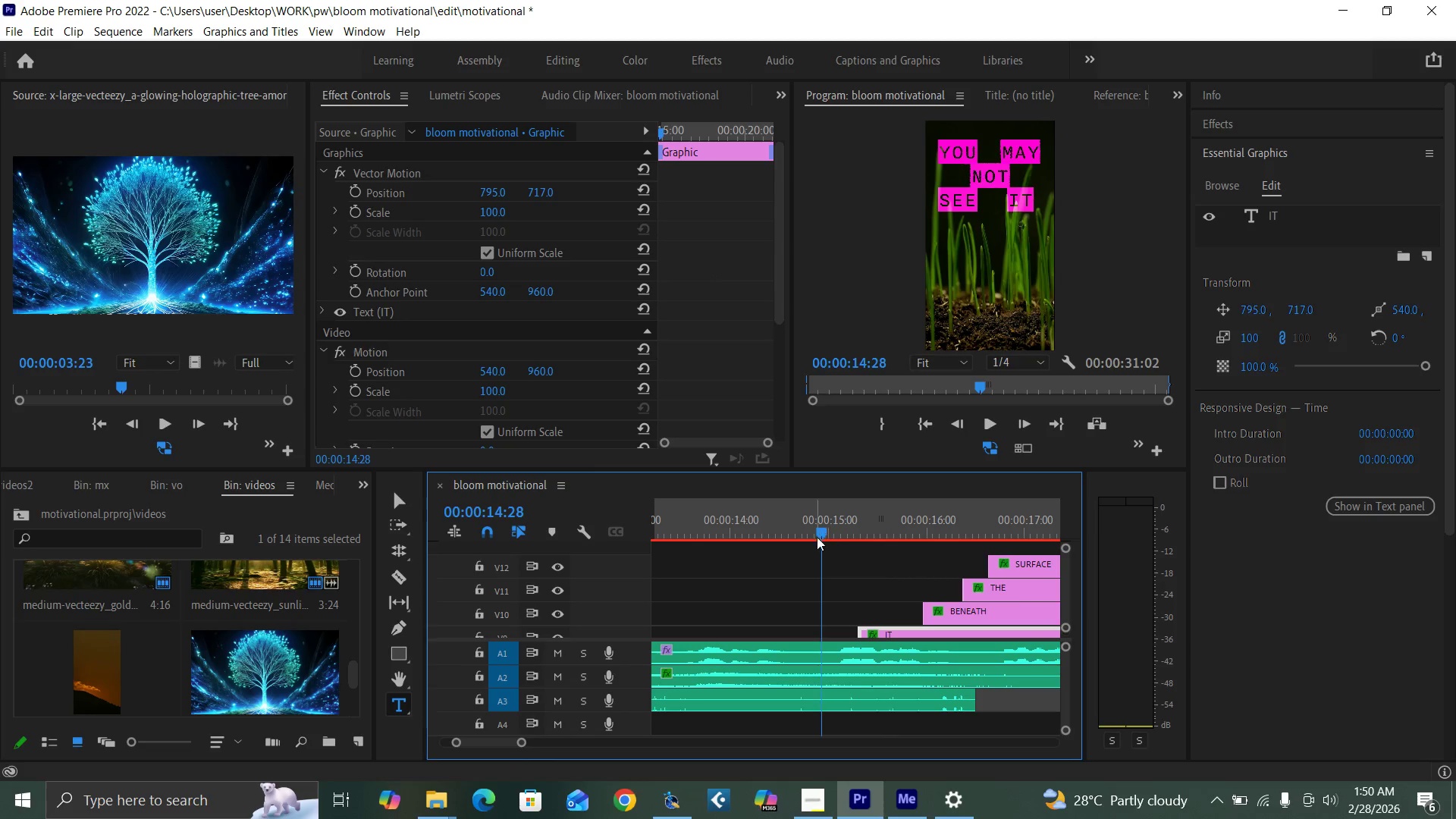 
key(Space)
 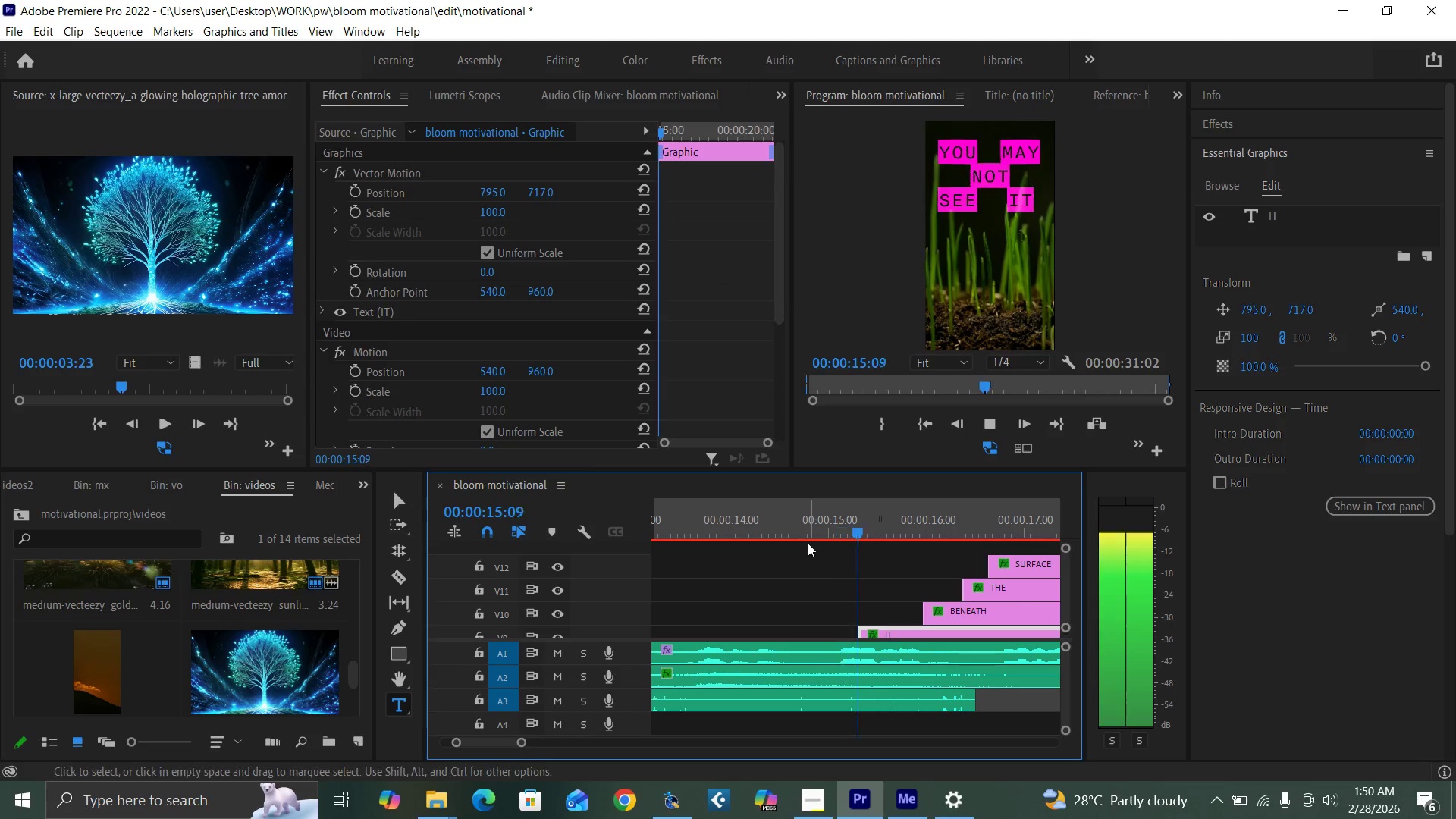 
key(Space)
 